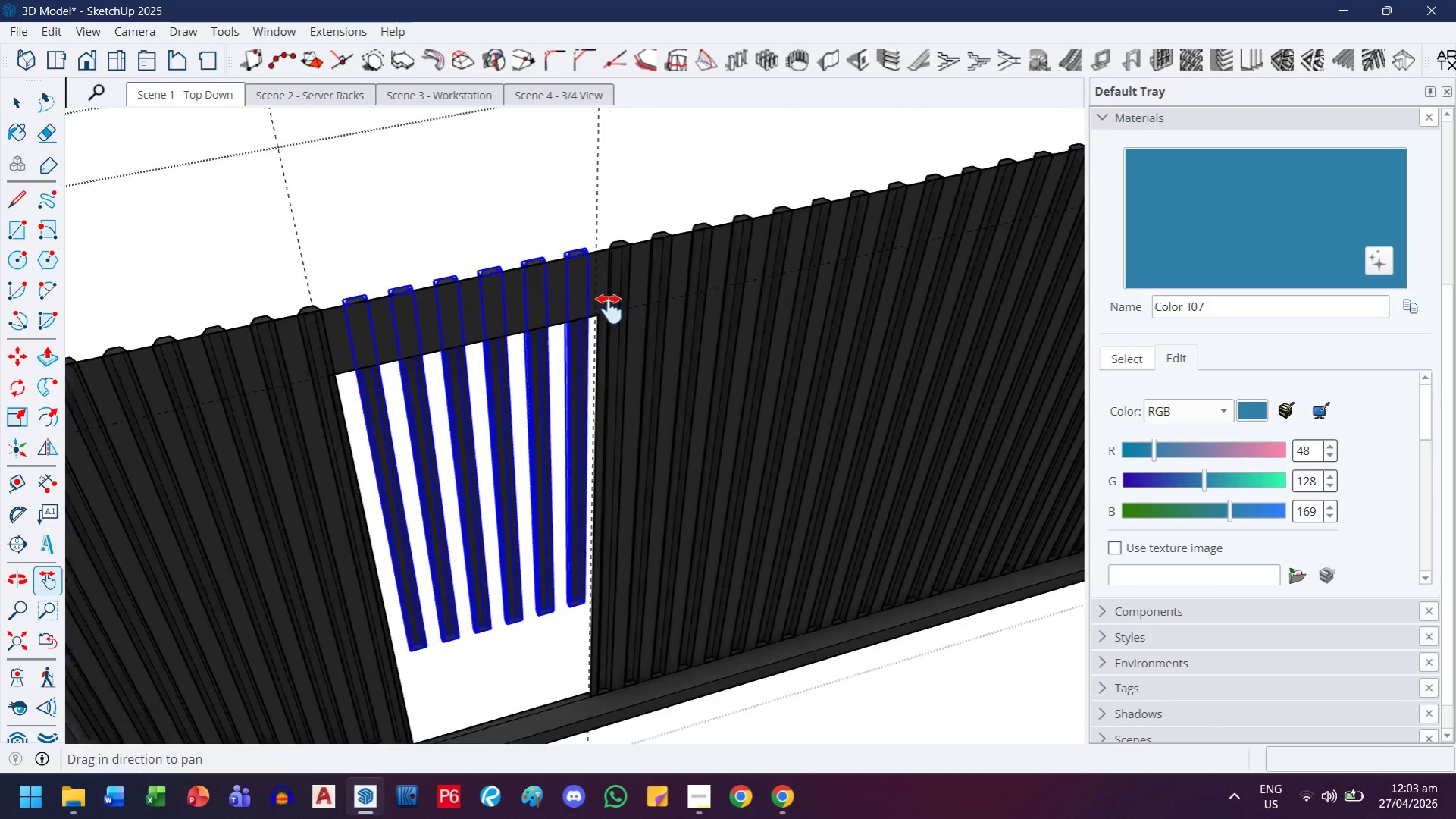 
left_click([596, 322])
 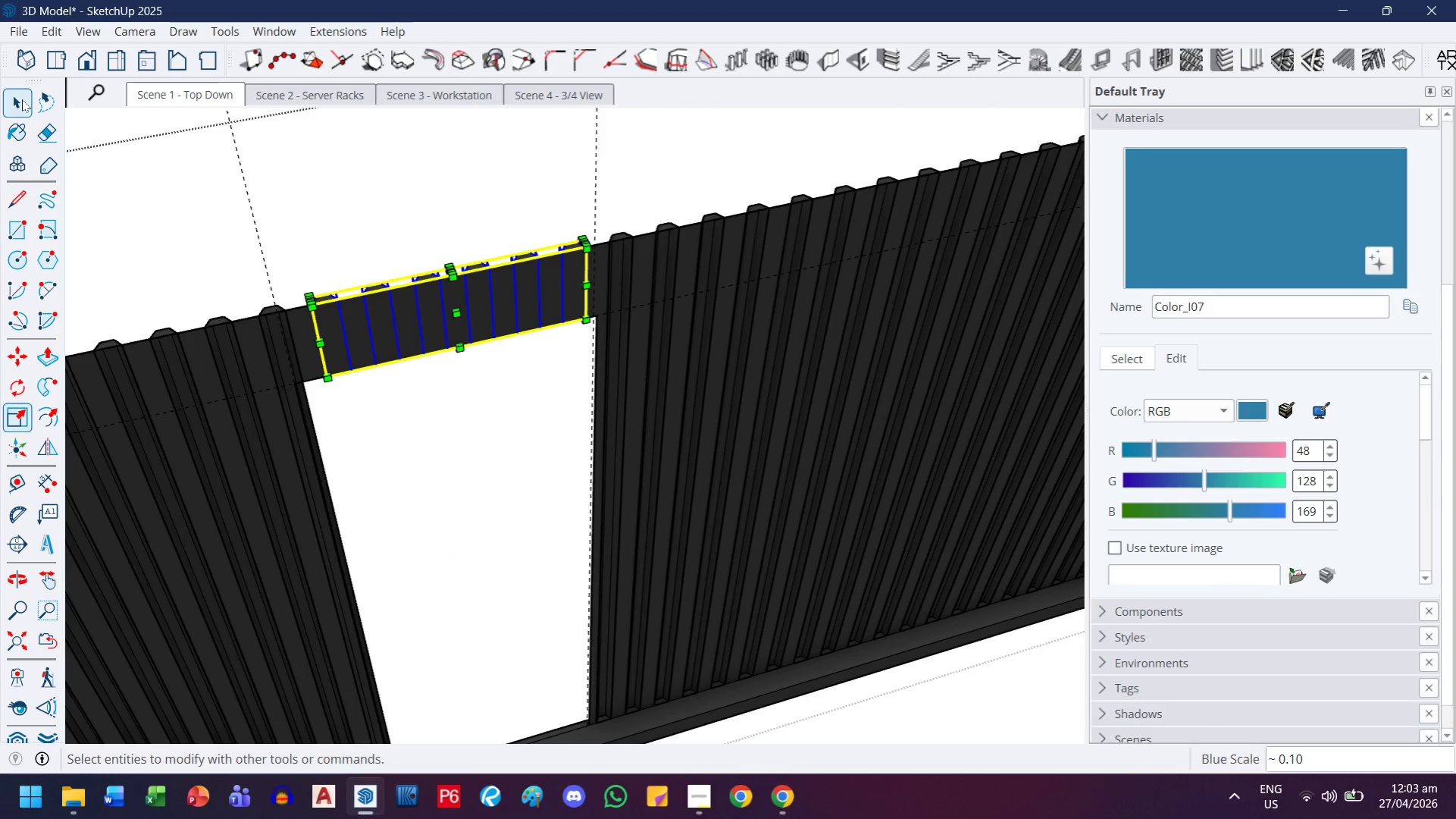 
double_click([350, 173])
 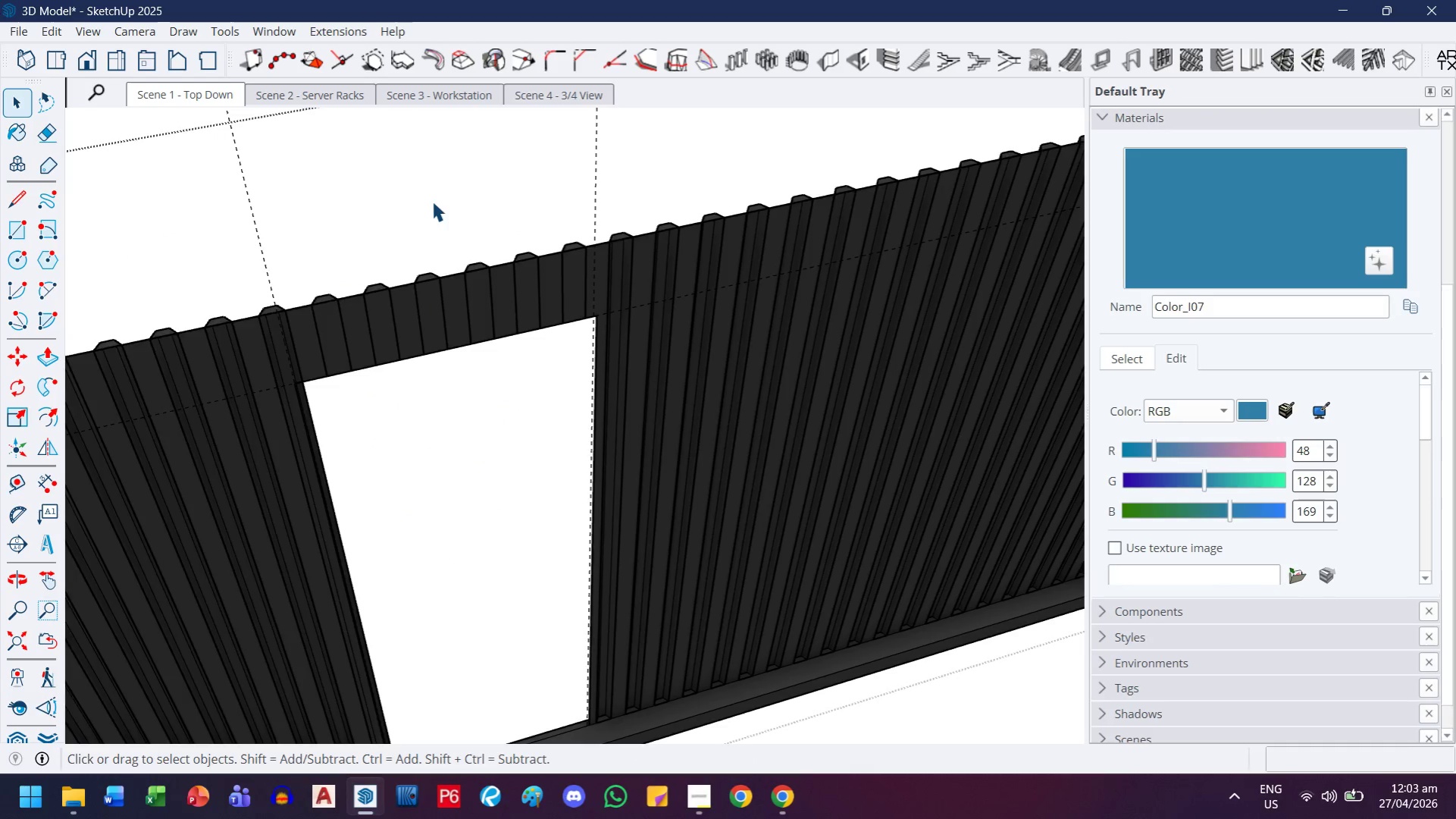 
scroll: coordinate [469, 190], scroll_direction: down, amount: 9.0
 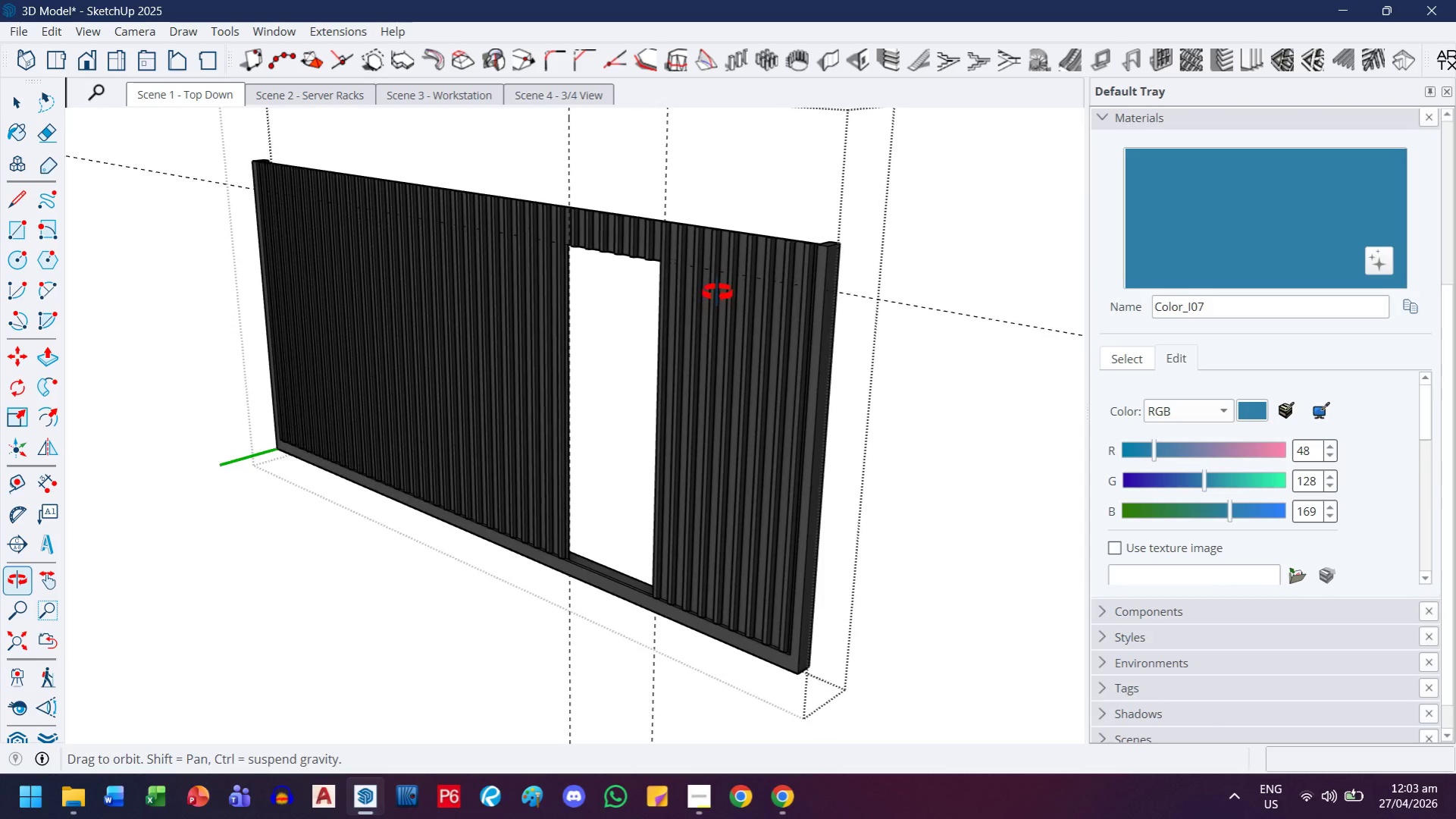 
left_click_drag(start_coordinate=[776, 126], to_coordinate=[585, 158])
 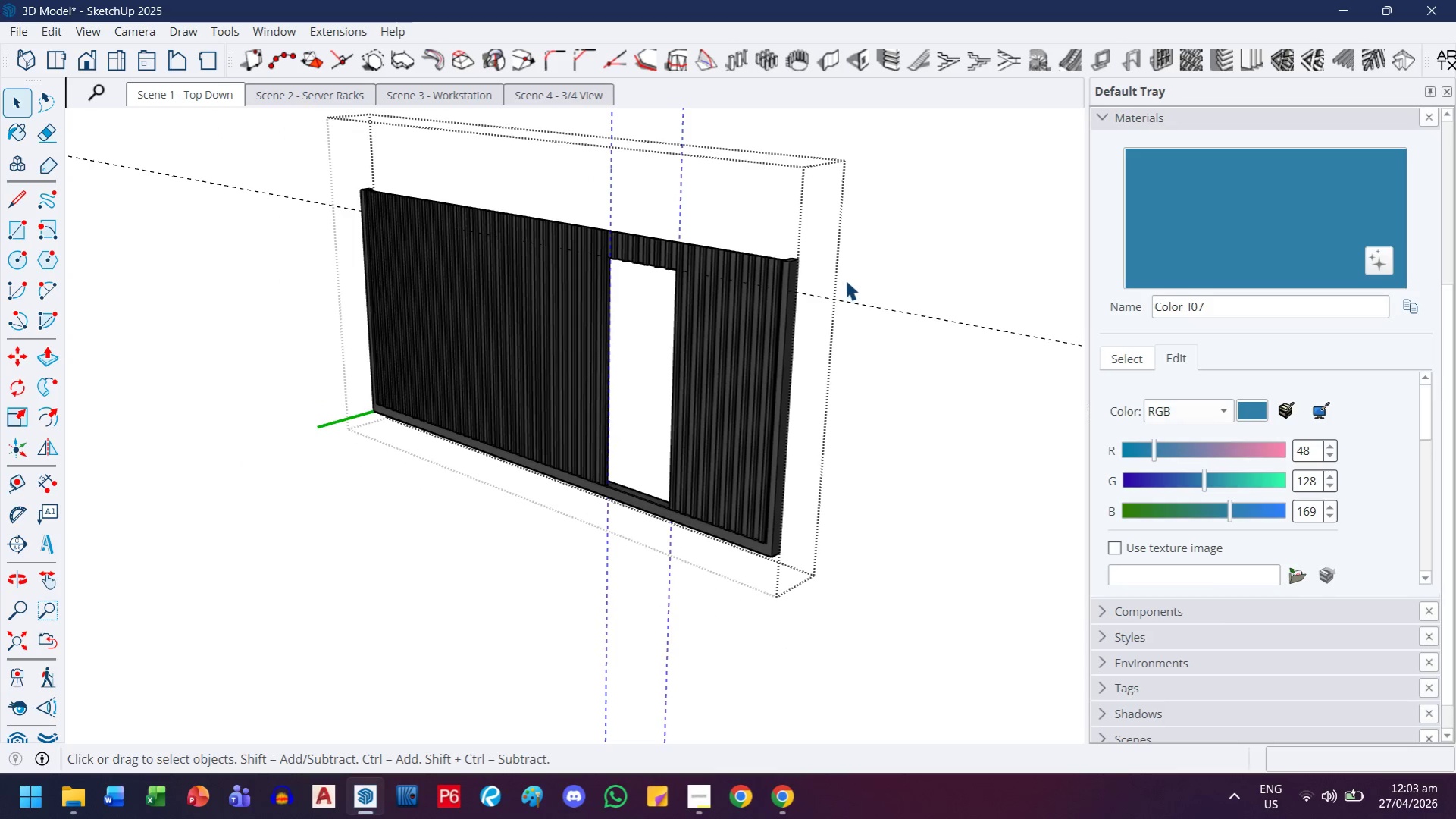 
scroll: coordinate [708, 288], scroll_direction: down, amount: 4.0
 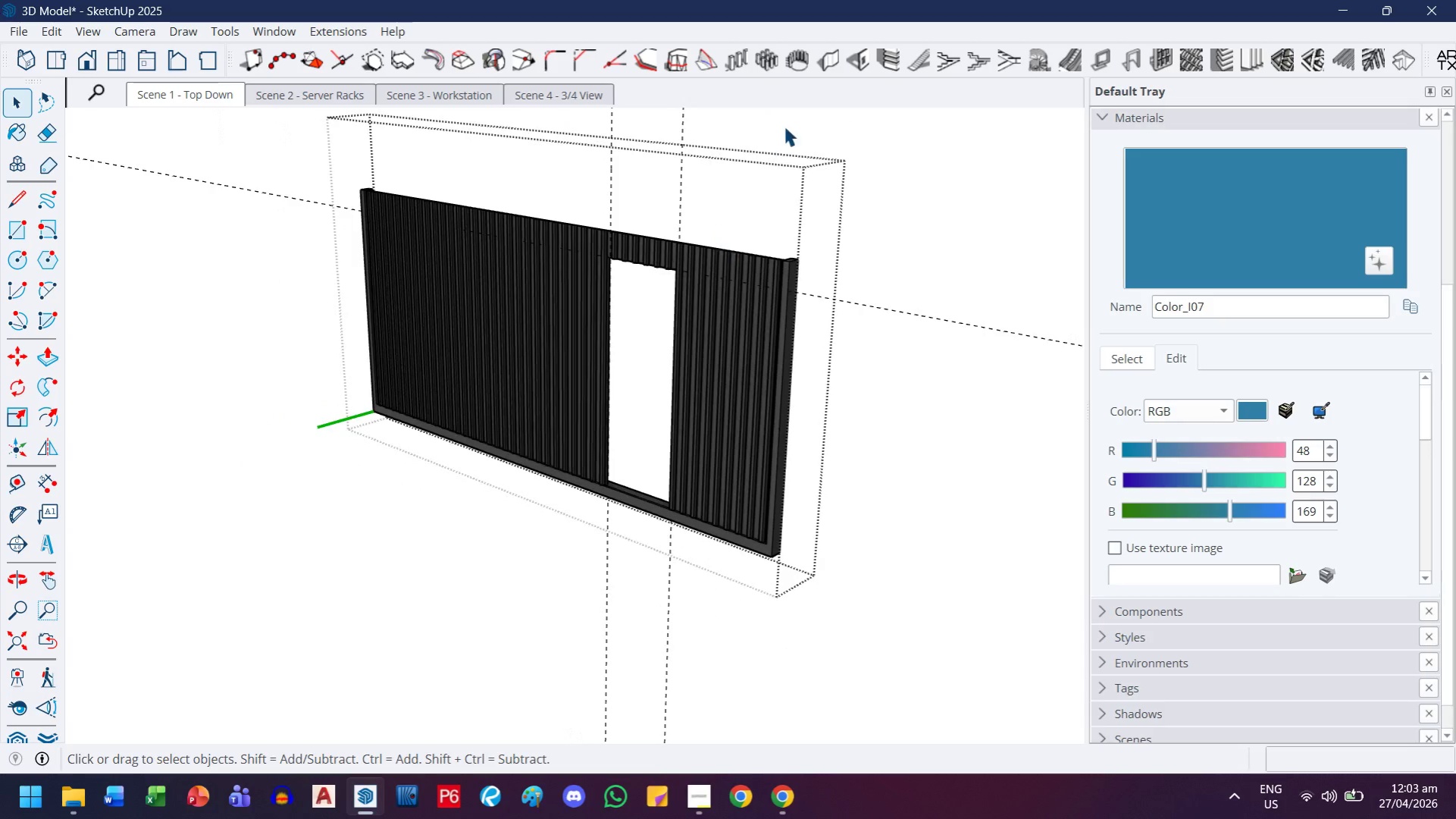 
key(Delete)
 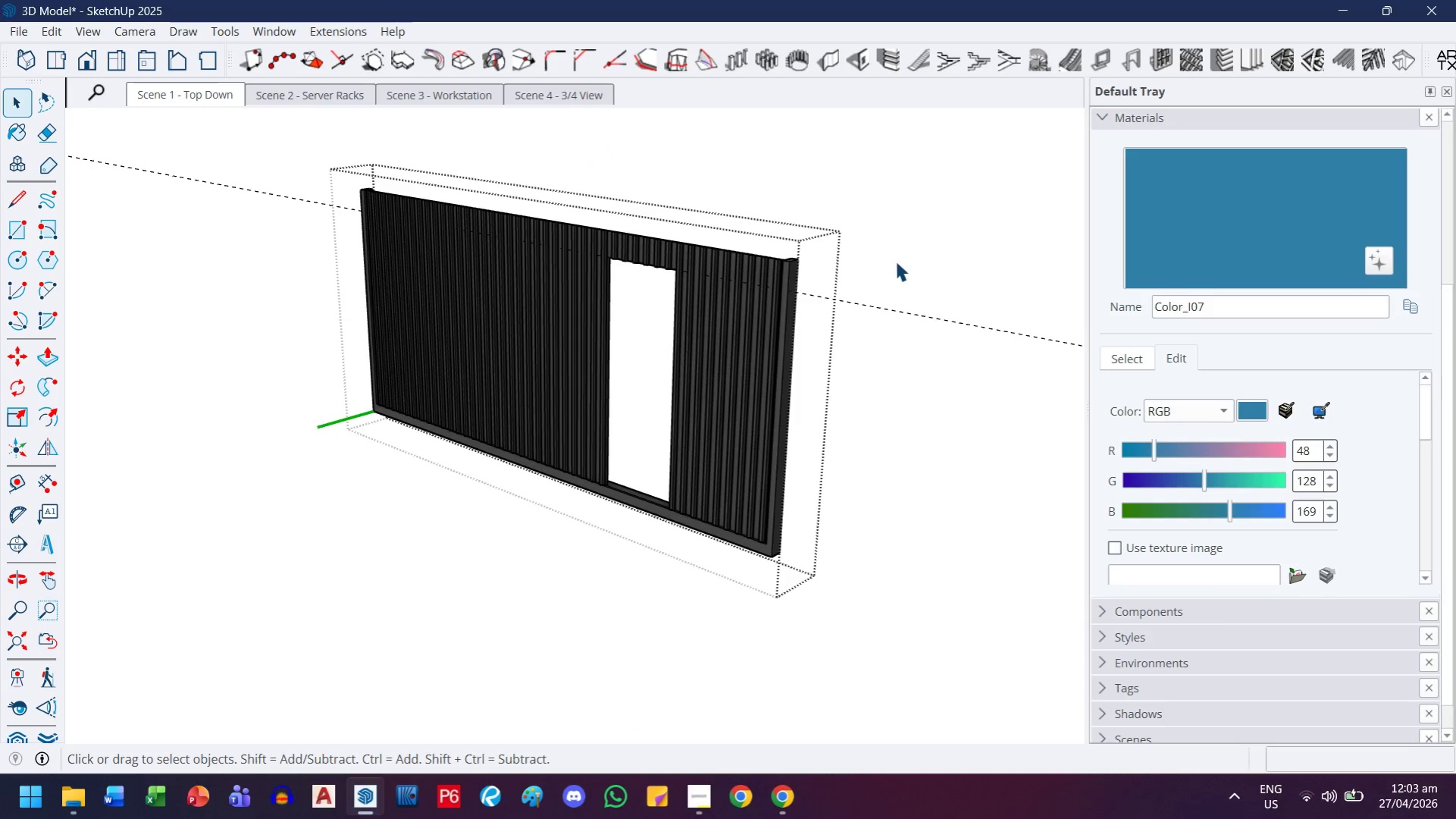 
left_click_drag(start_coordinate=[895, 261], to_coordinate=[839, 355])
 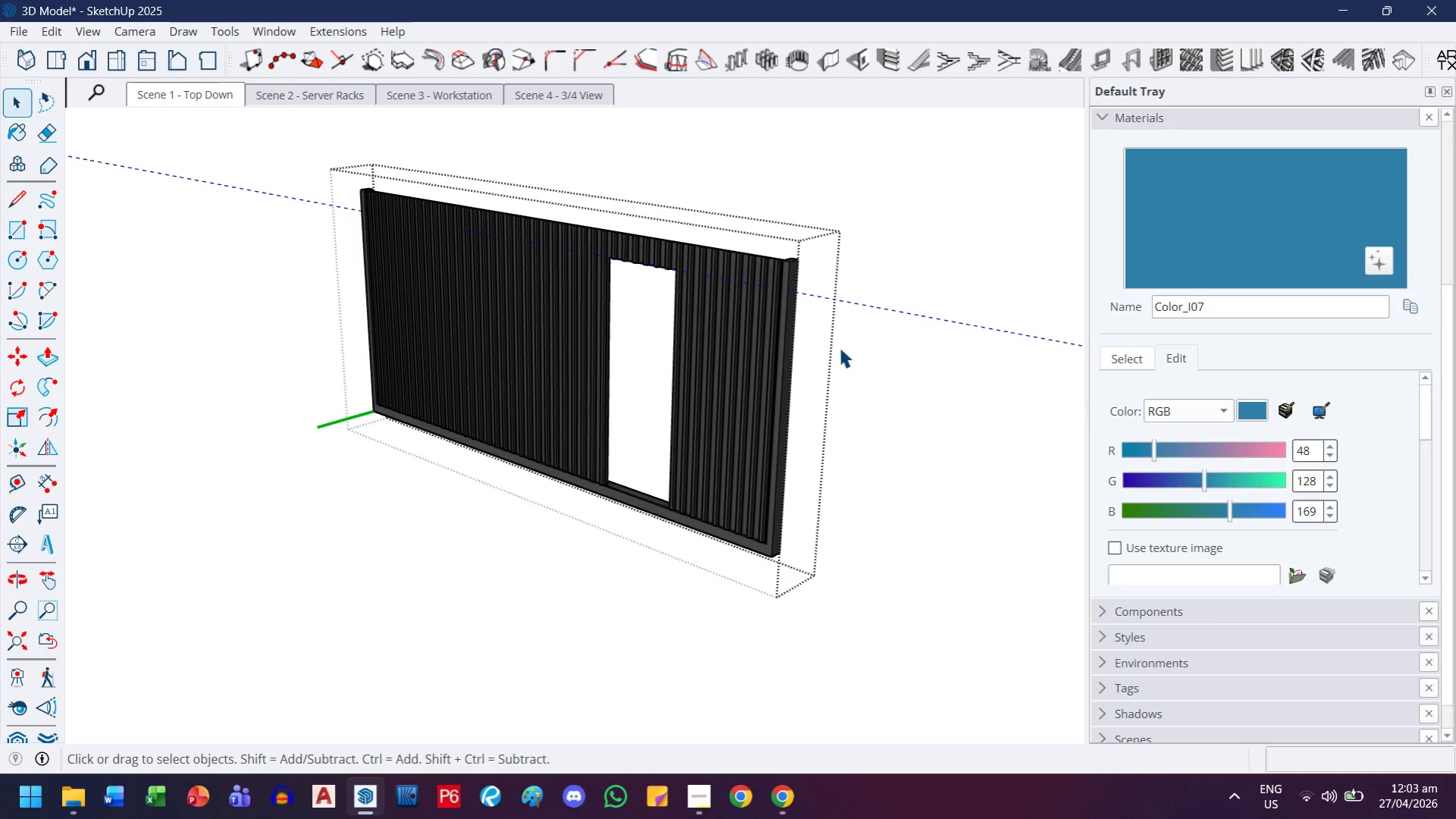 
key(Delete)
 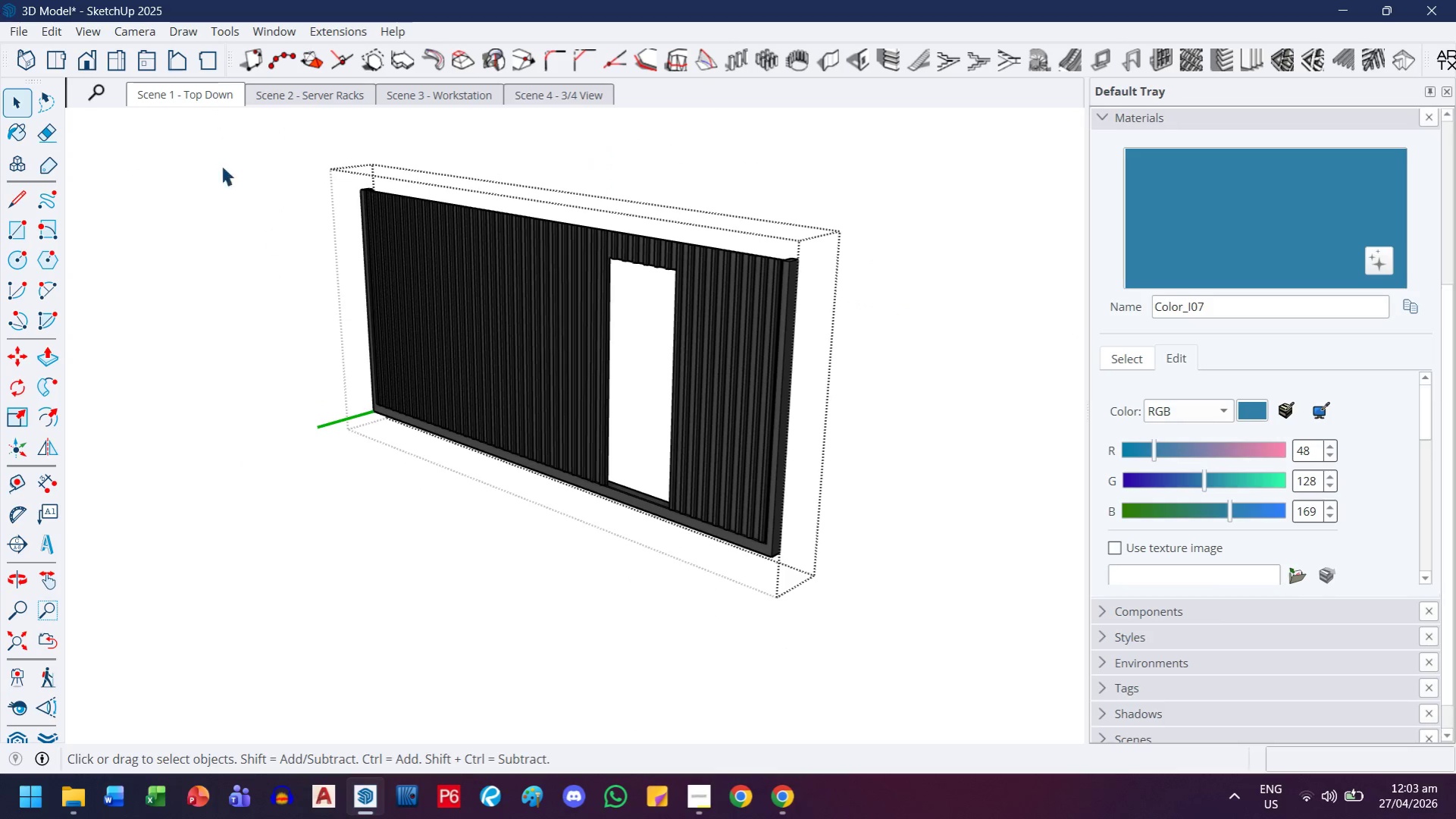 
left_click([181, 97])
 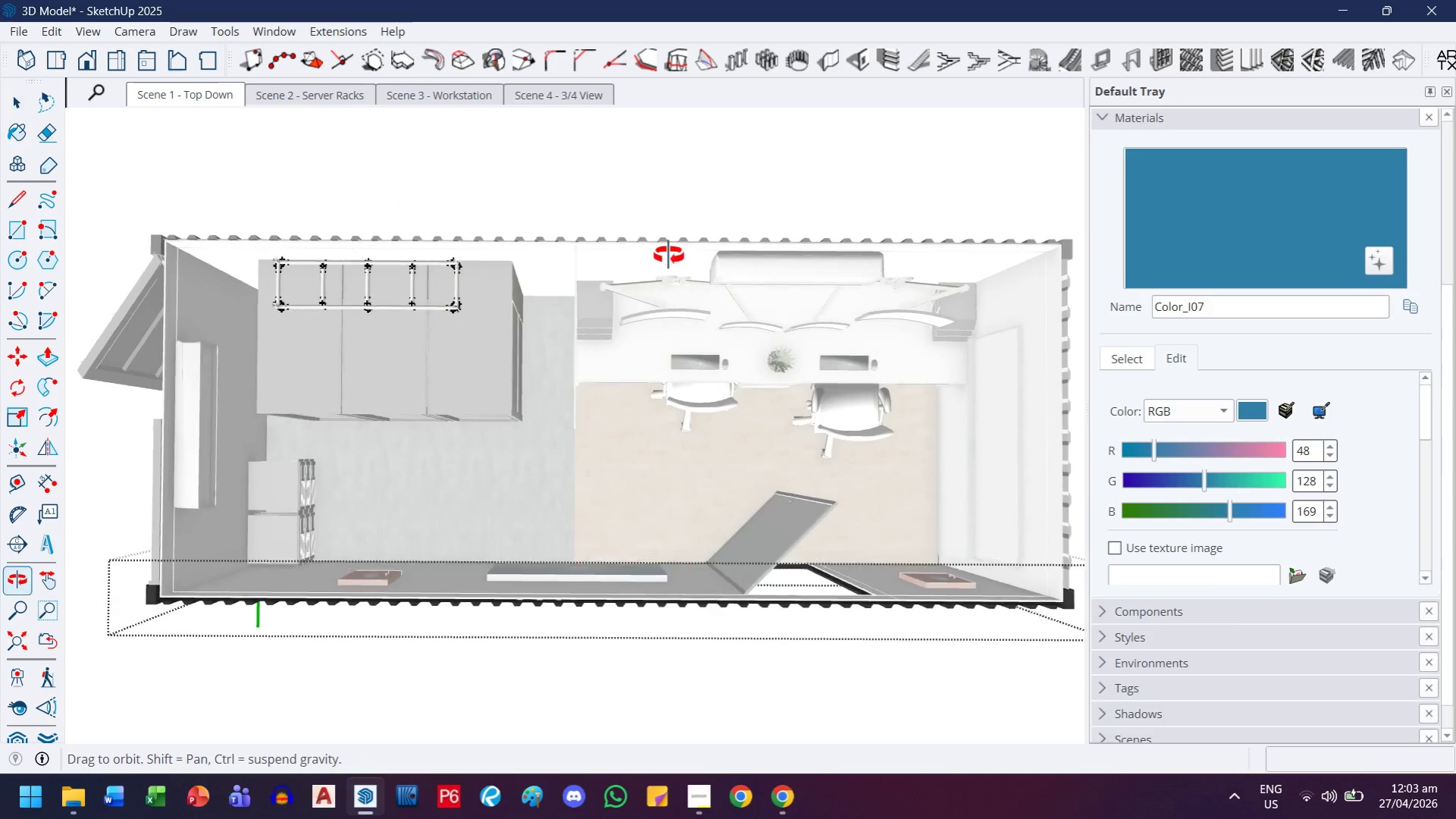 
key(Escape)
 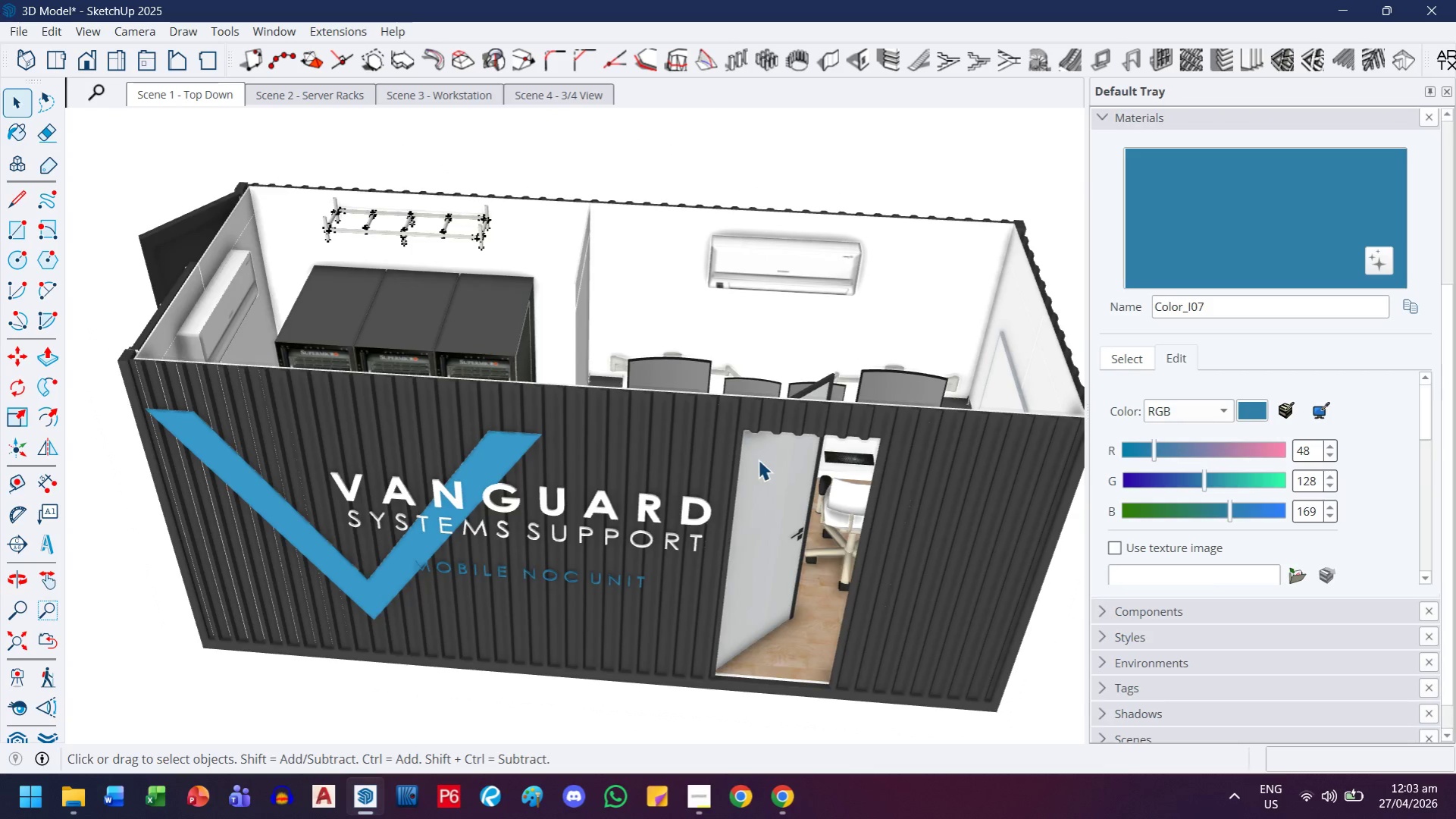 
key(Escape)
 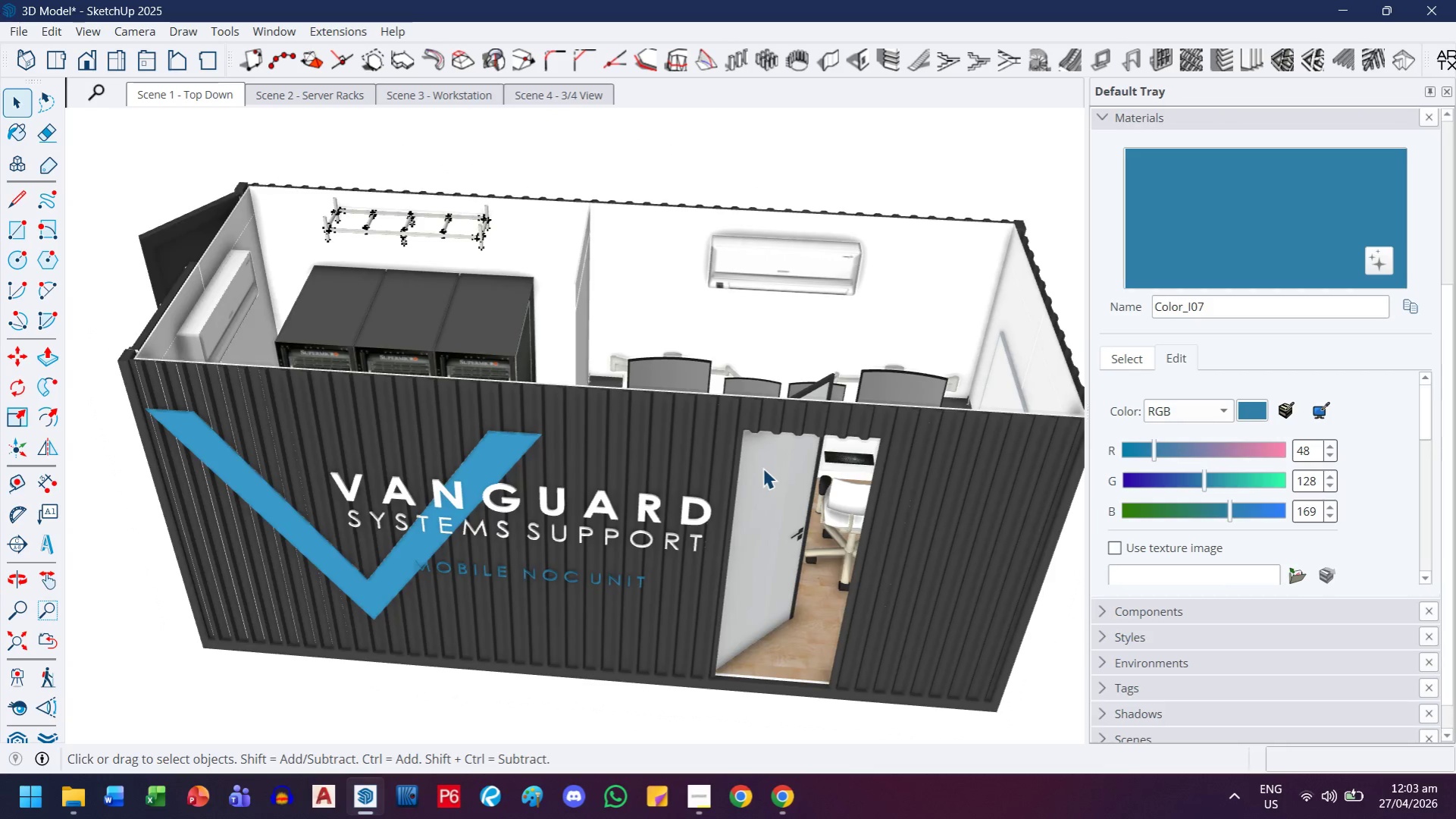 
left_click([769, 524])
 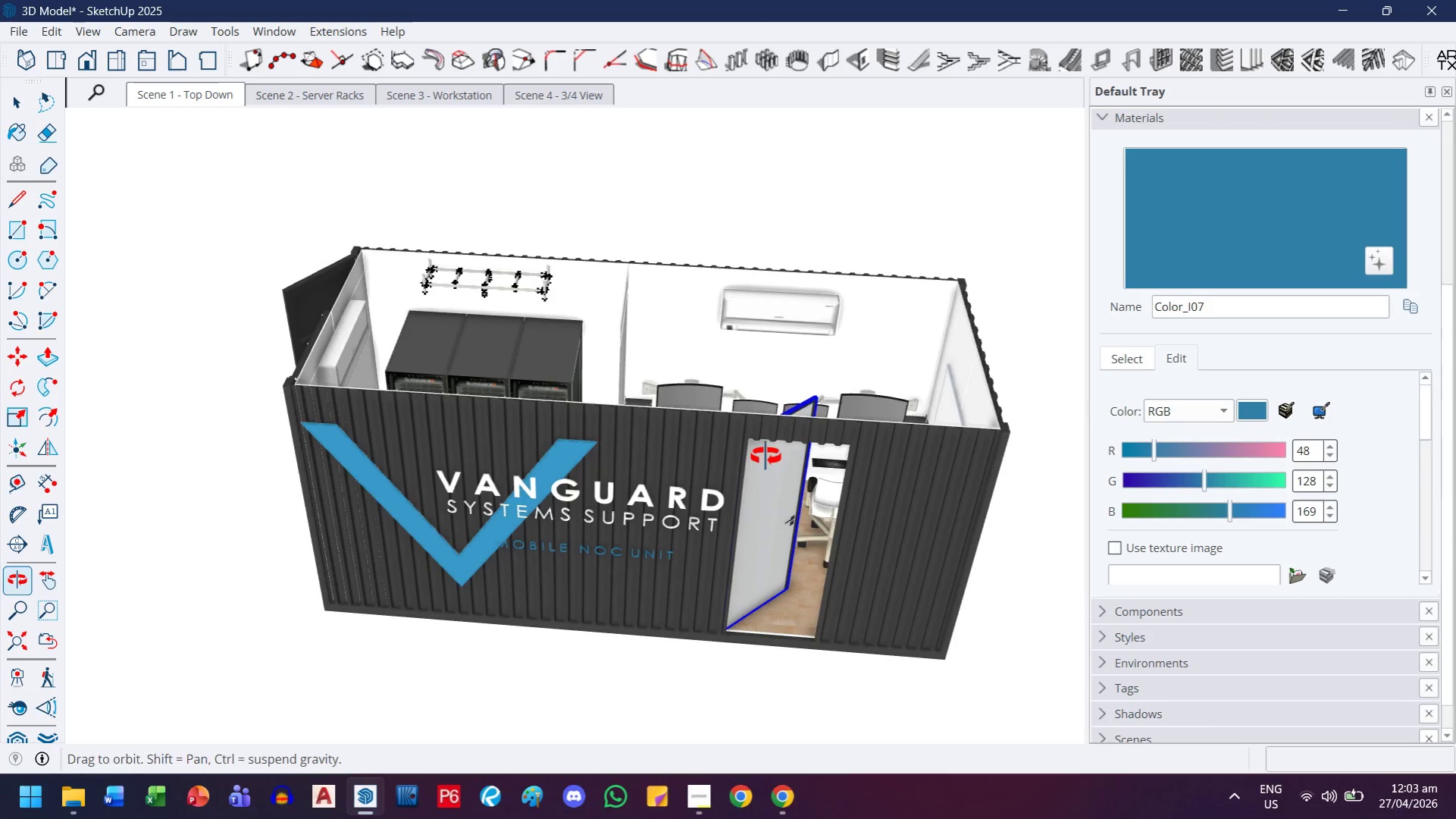 
scroll: coordinate [766, 487], scroll_direction: down, amount: 3.0
 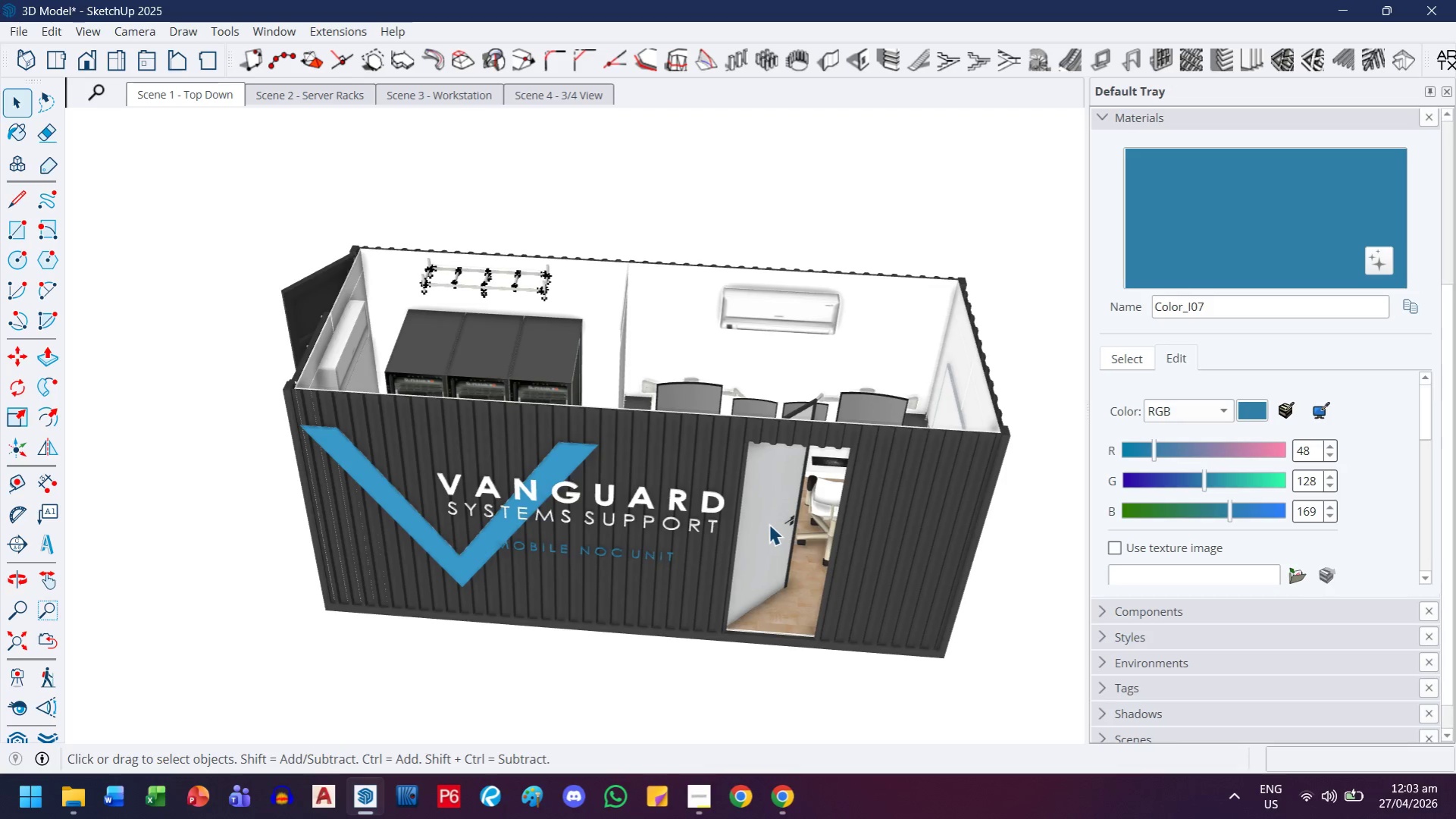 
left_click([883, 514])
 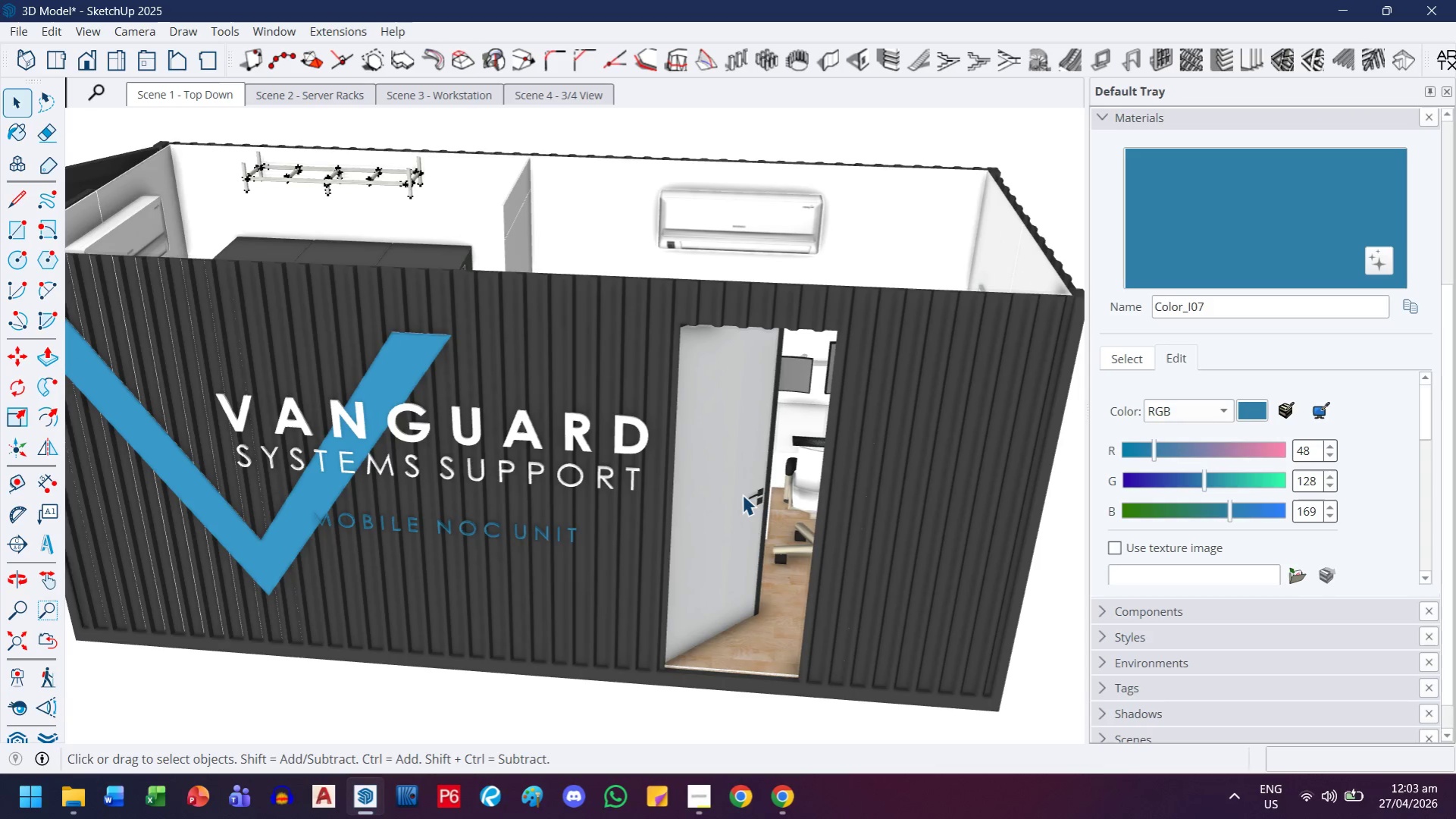 
scroll: coordinate [872, 555], scroll_direction: up, amount: 4.0
 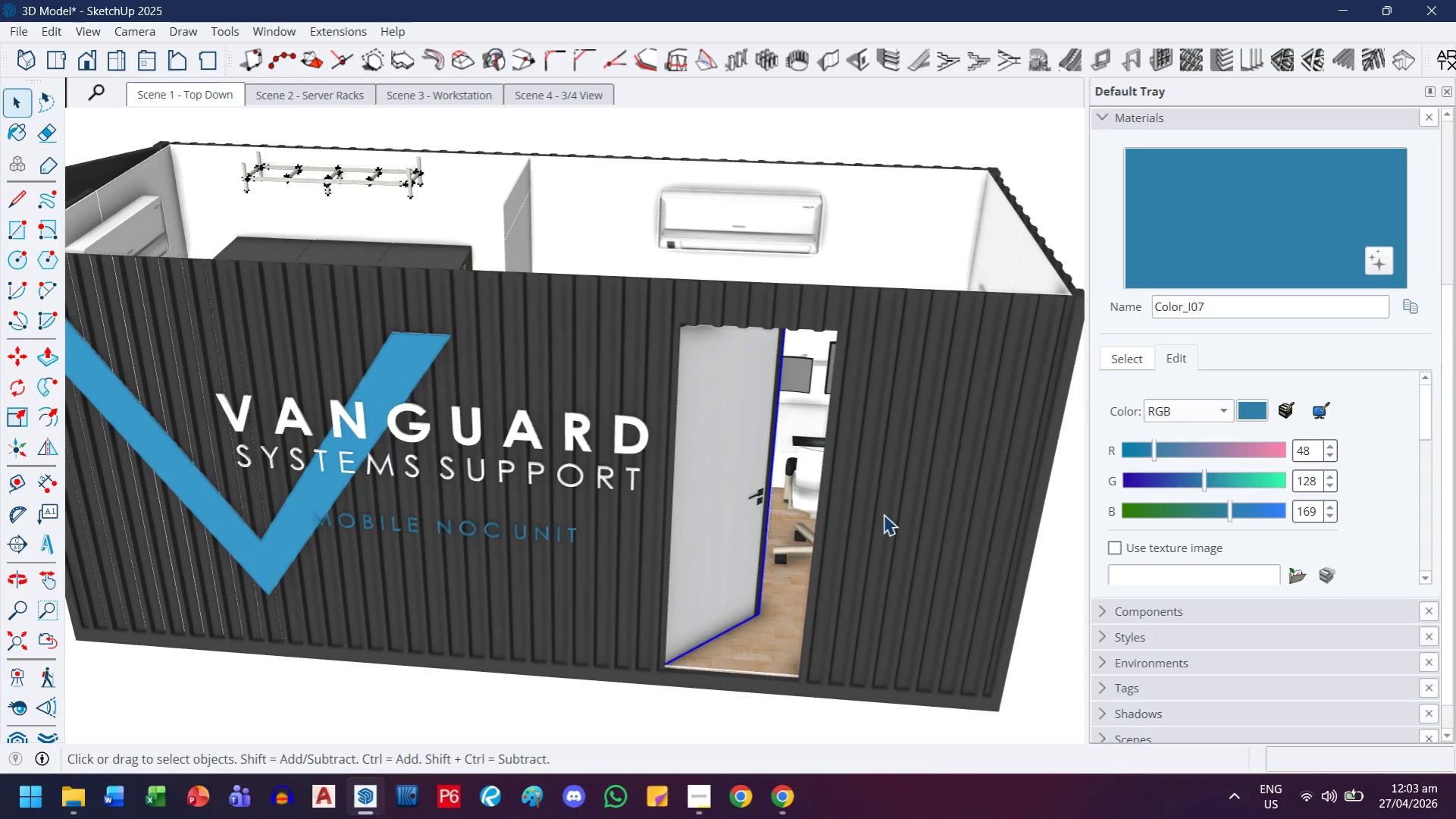 
left_click([728, 484])
 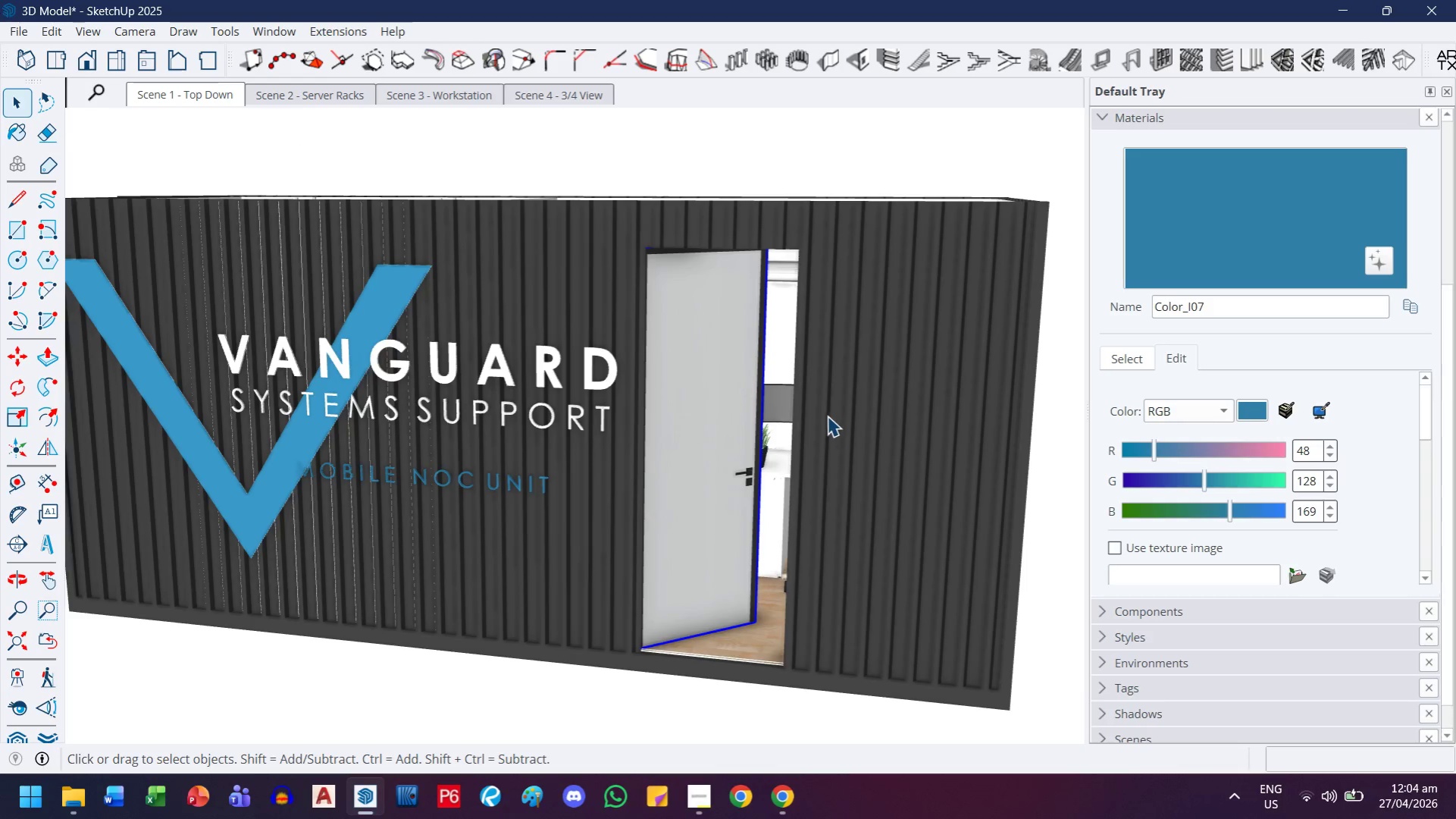 
wait(6.58)
 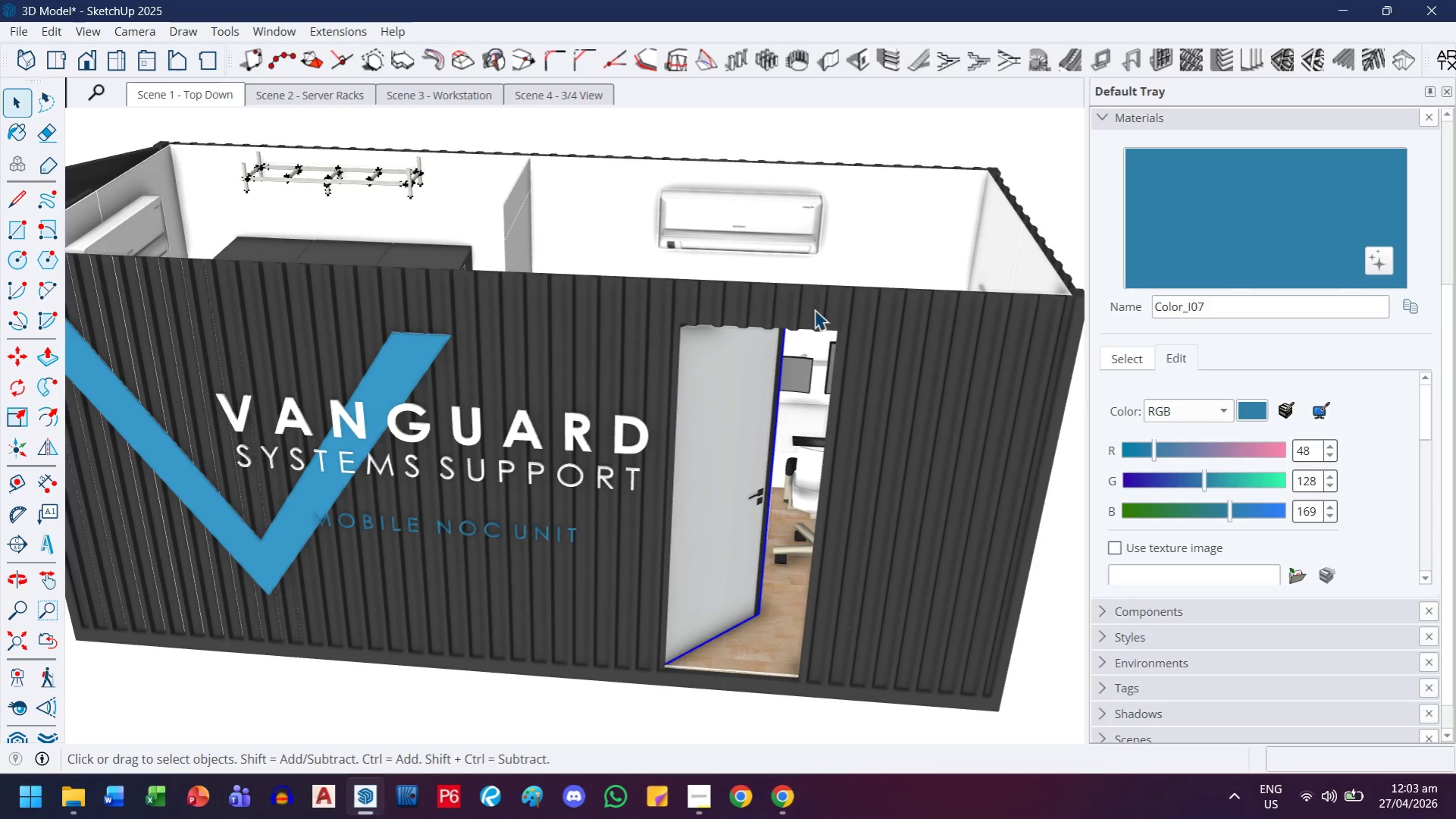 
double_click([781, 216])
 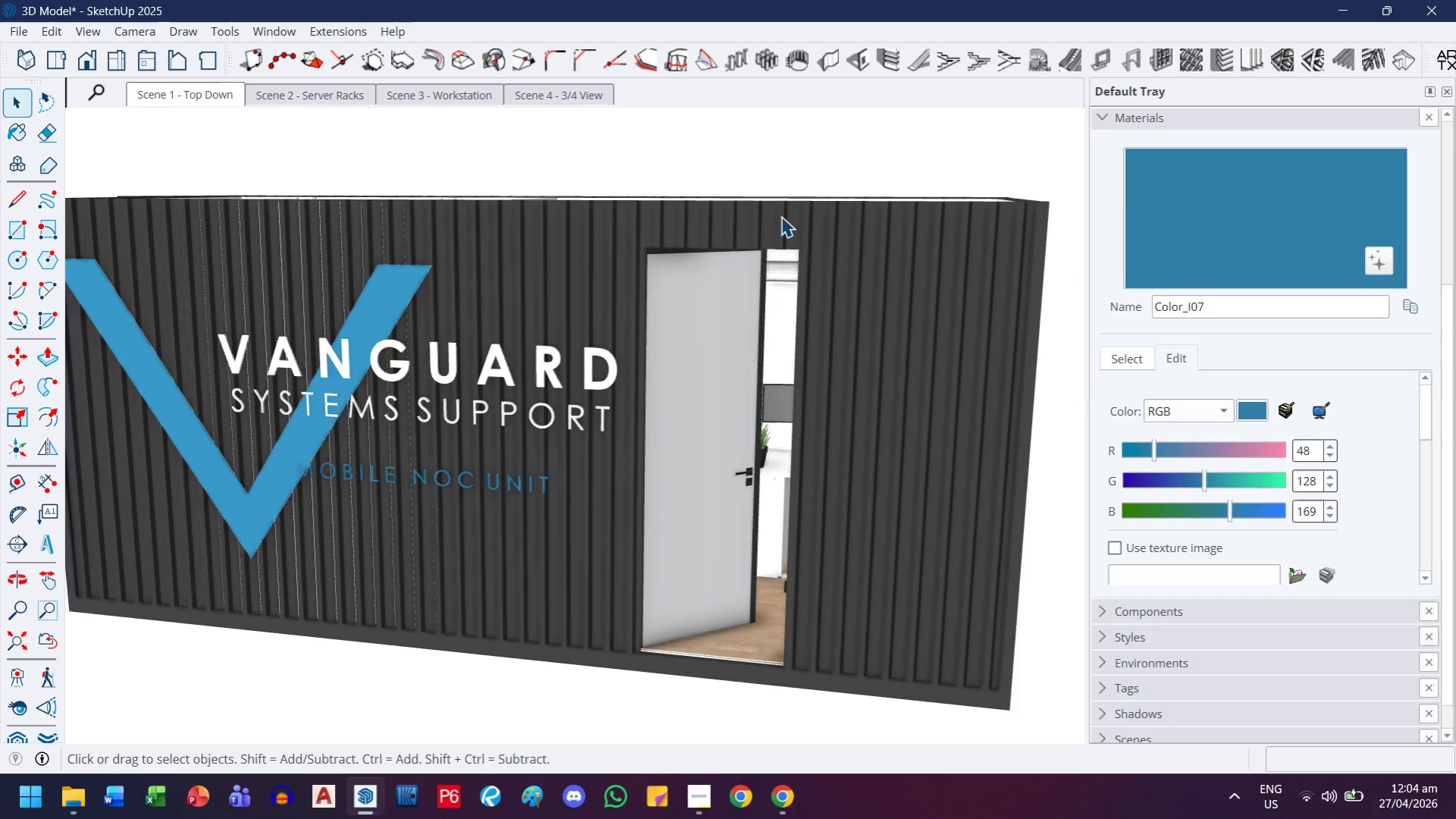 
triple_click([781, 216])
 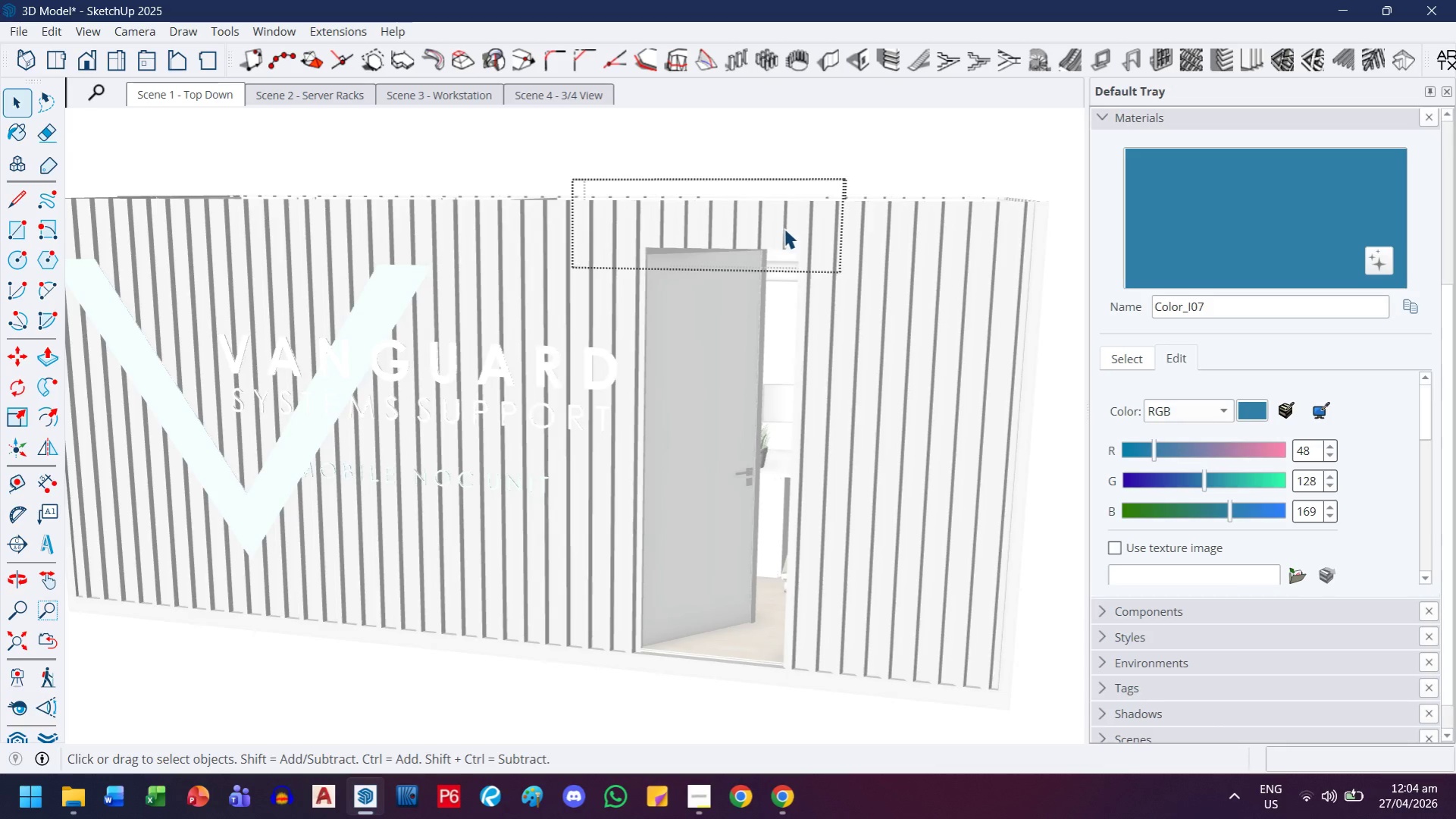 
triple_click([784, 228])
 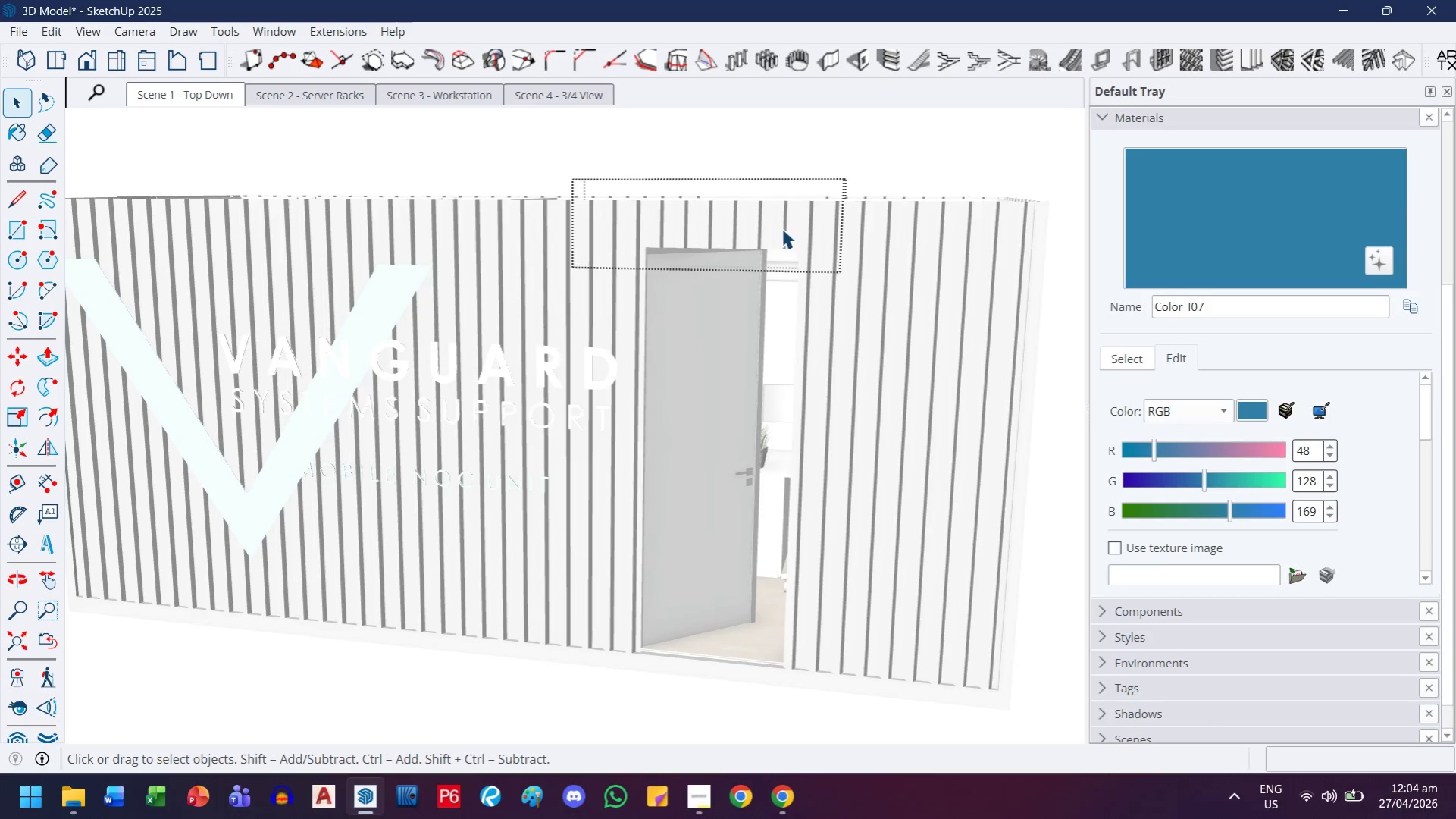 
scroll: coordinate [750, 273], scroll_direction: down, amount: 7.0
 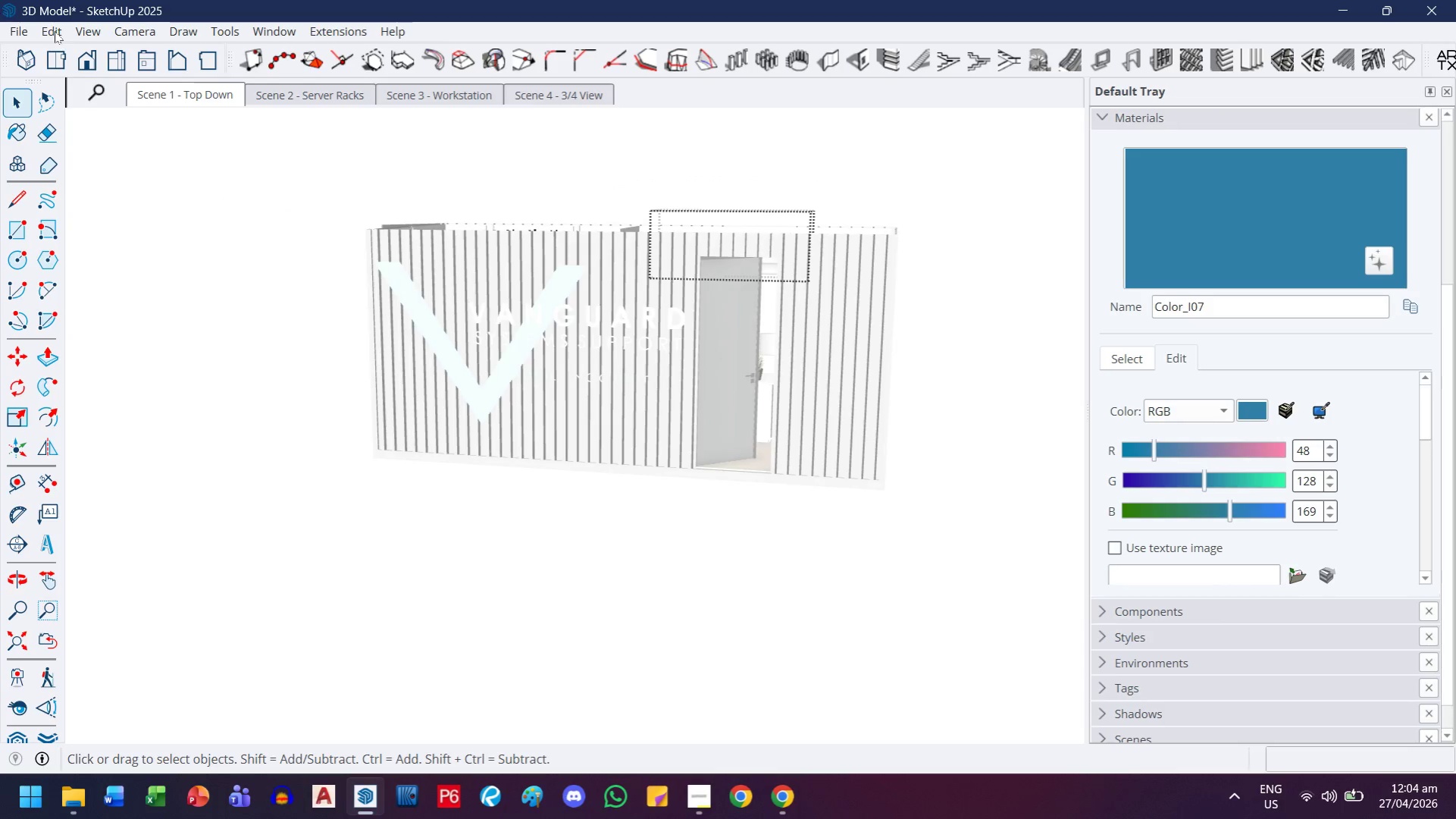 
double_click([80, 31])
 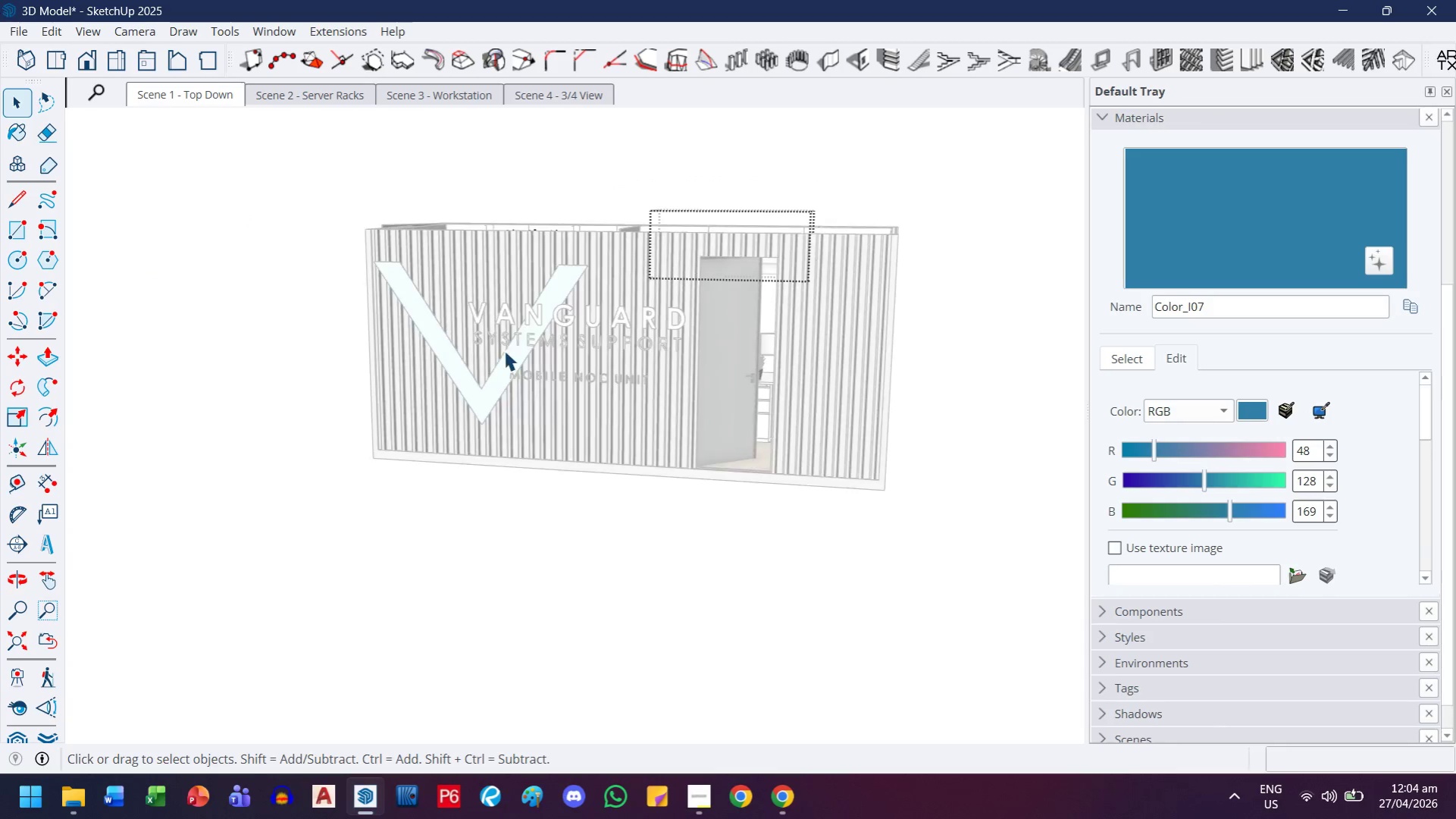 
left_click([80, 27])
 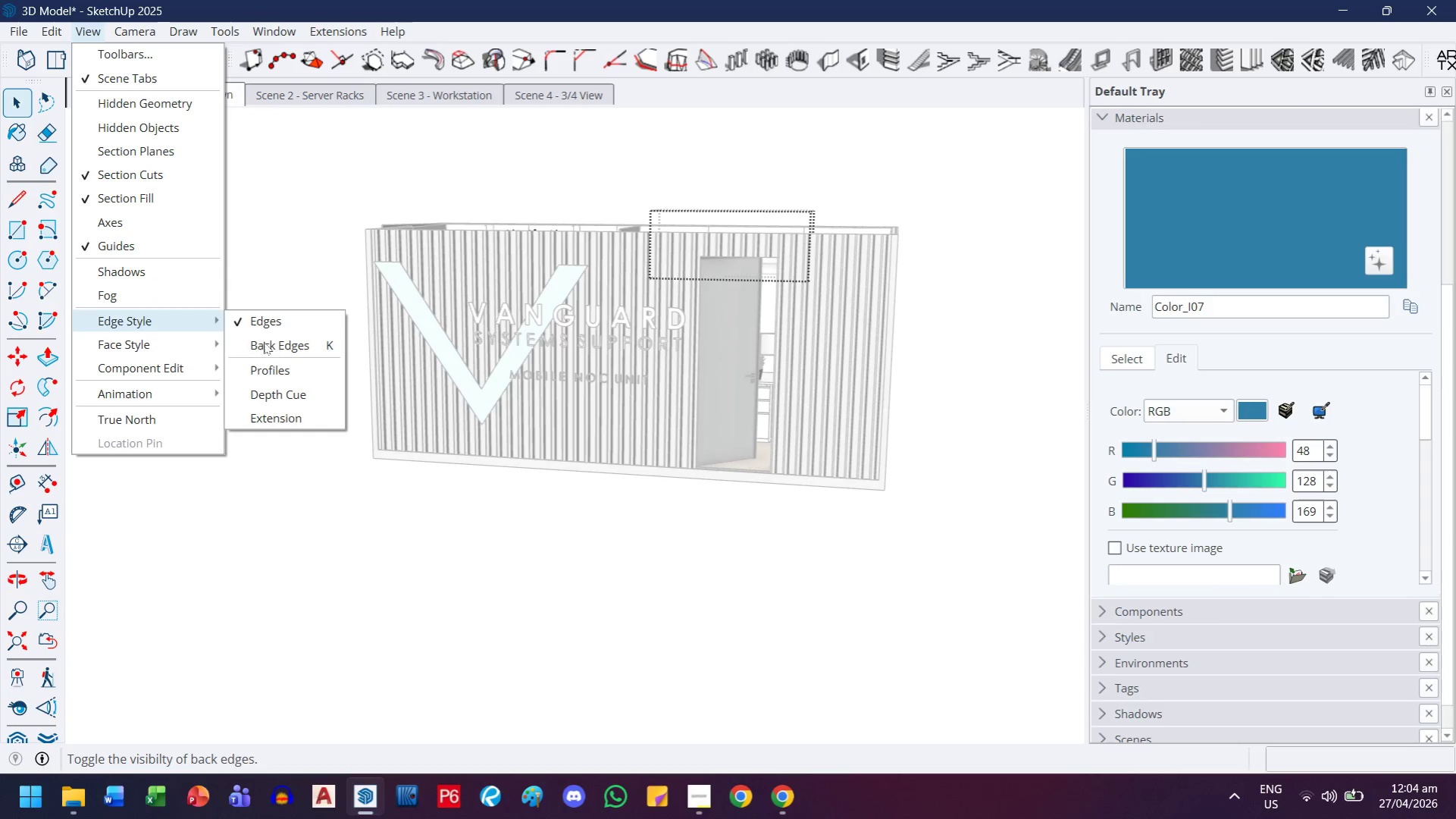 
left_click_drag(start_coordinate=[271, 353], to_coordinate=[269, 371])
 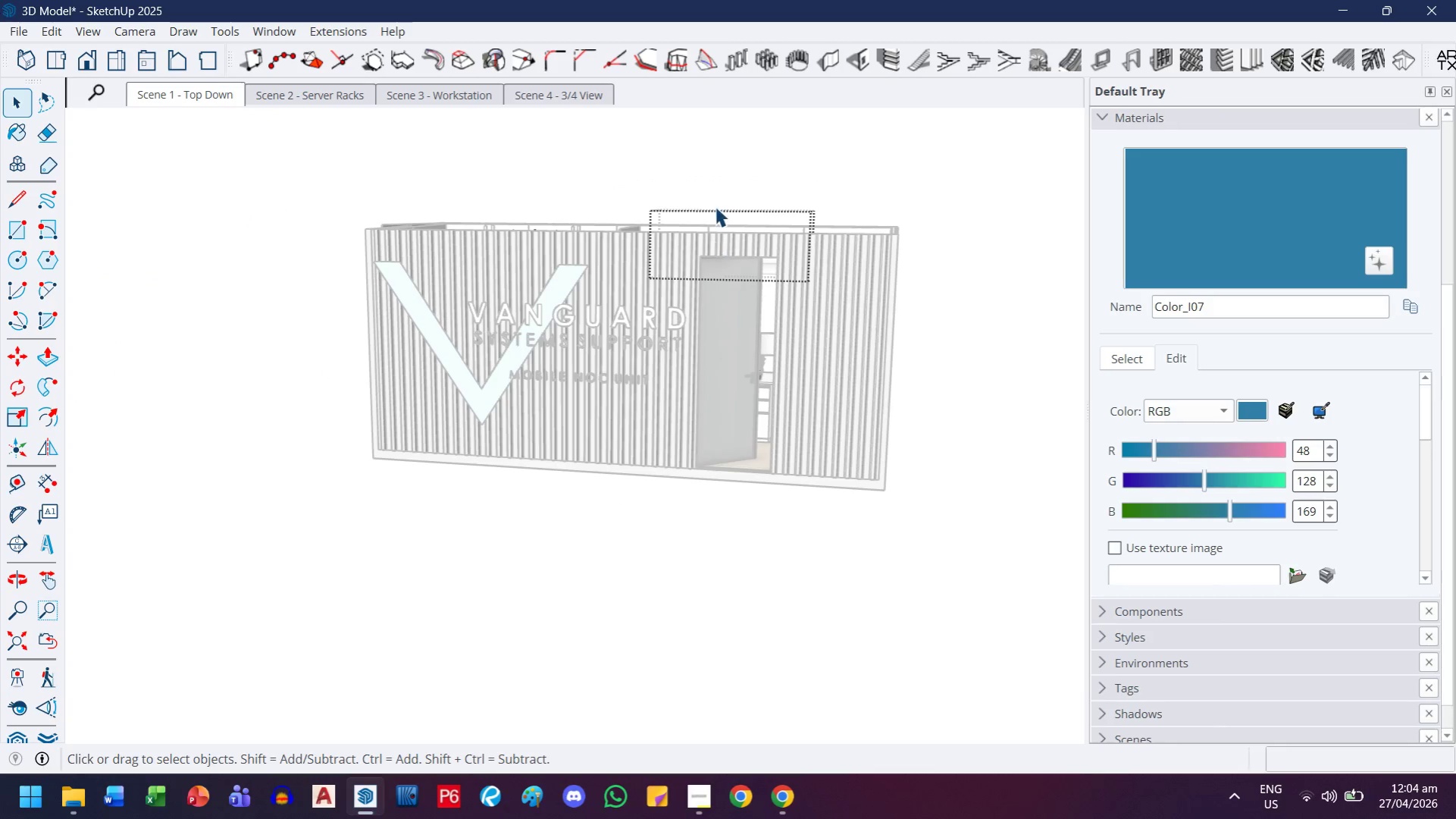 
left_click([715, 199])
 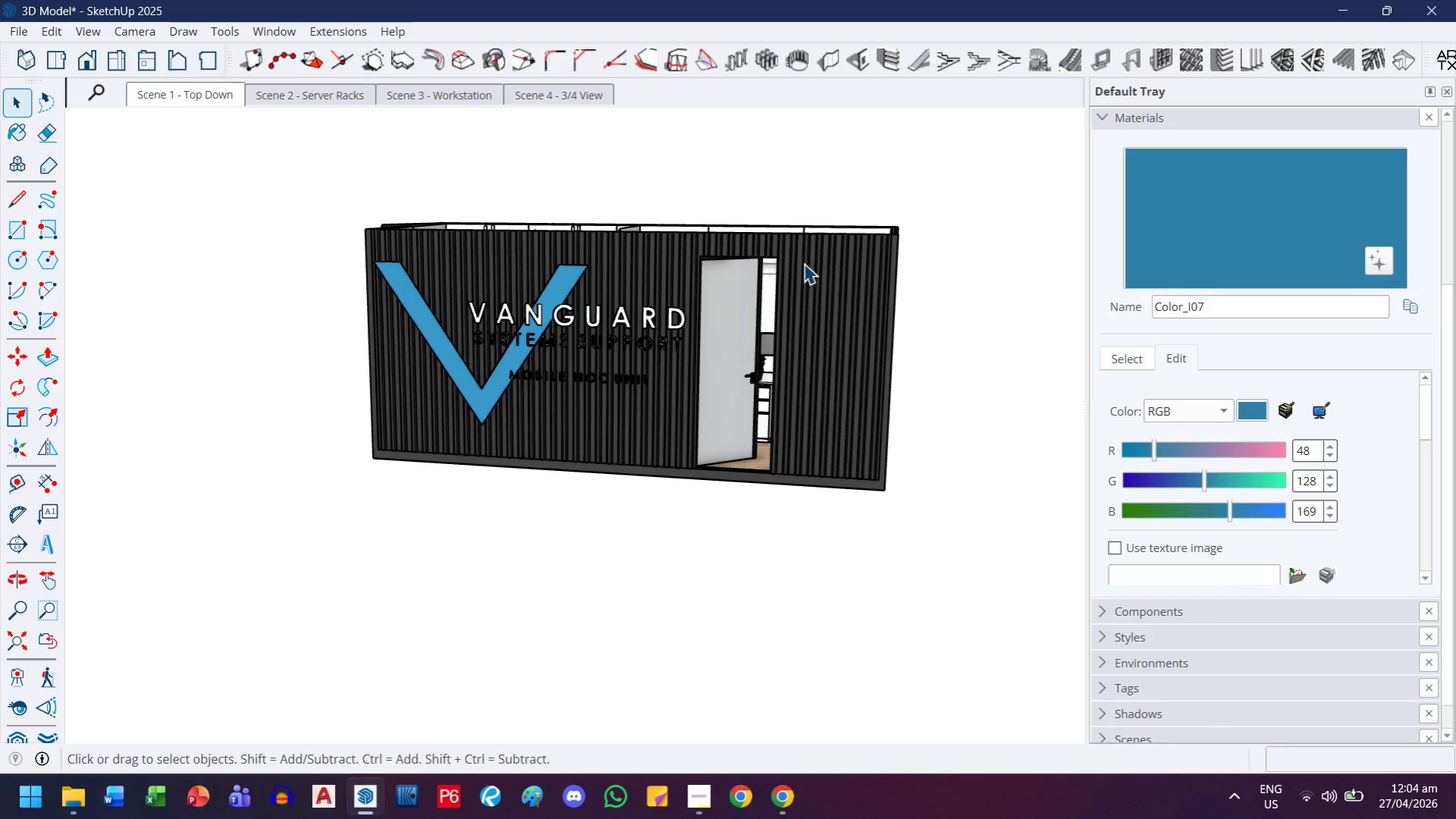 
scroll: coordinate [765, 291], scroll_direction: up, amount: 12.0
 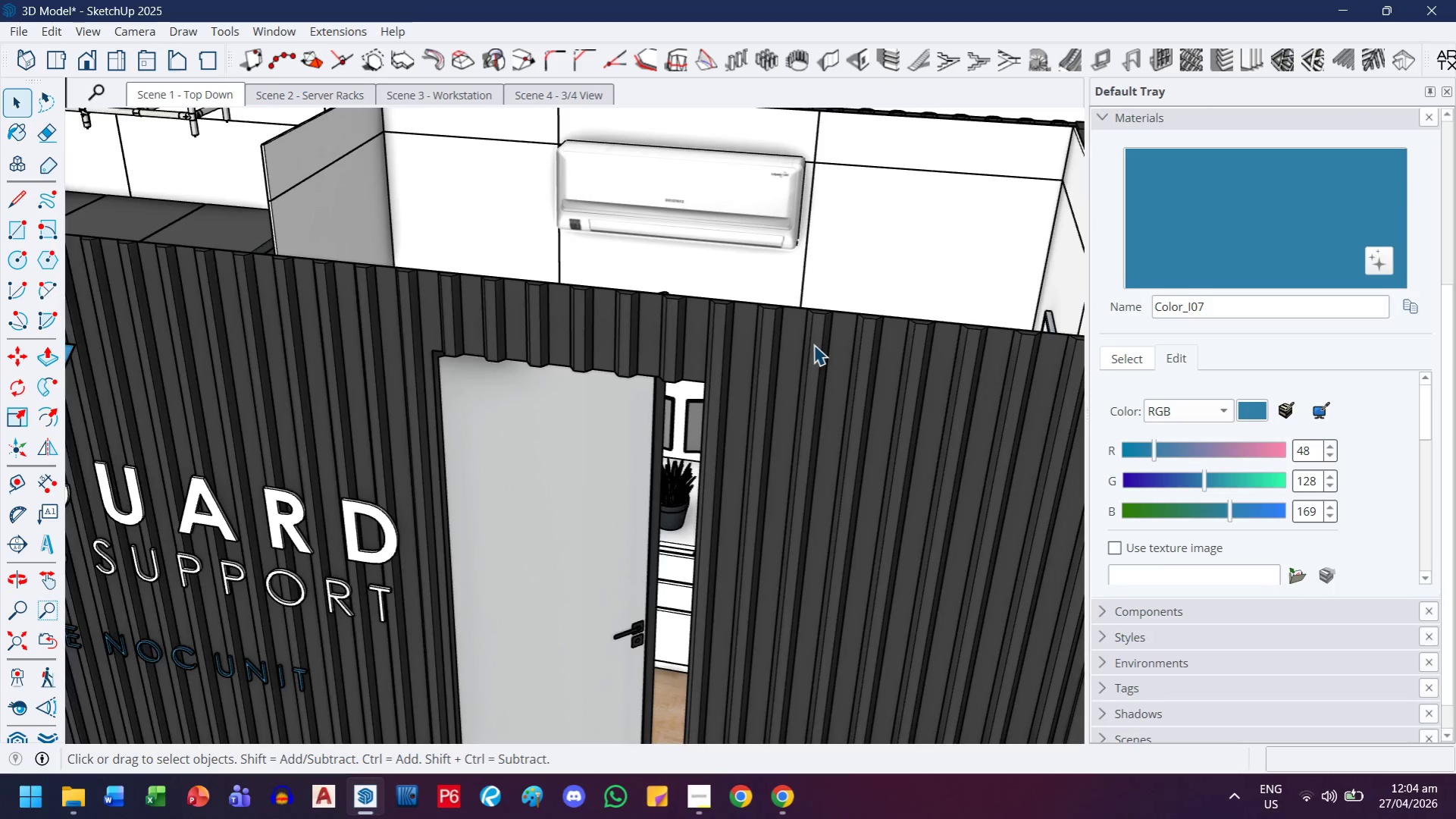 
double_click([815, 332])
 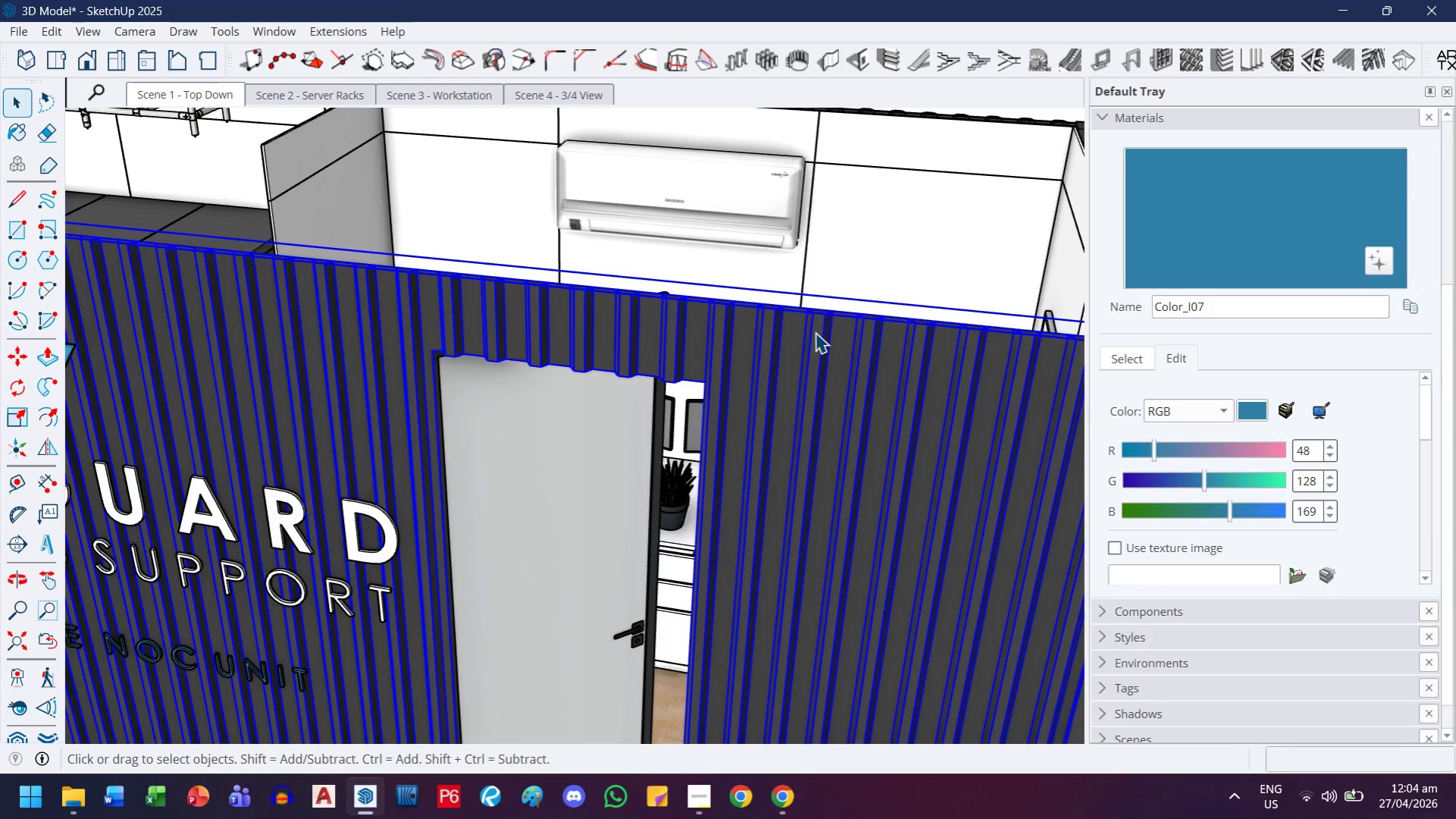 
triple_click([815, 332])
 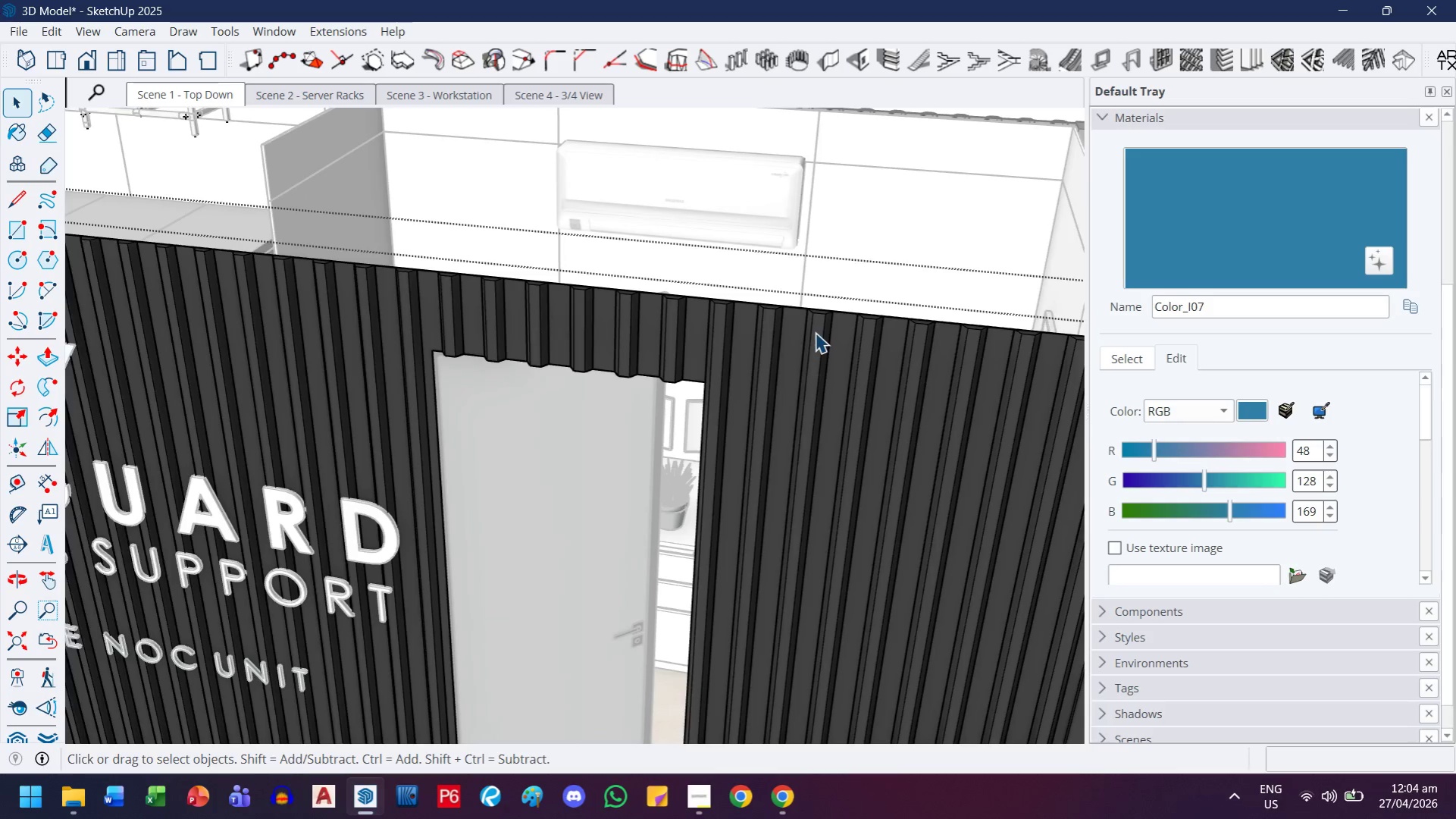 
left_click([820, 332])
 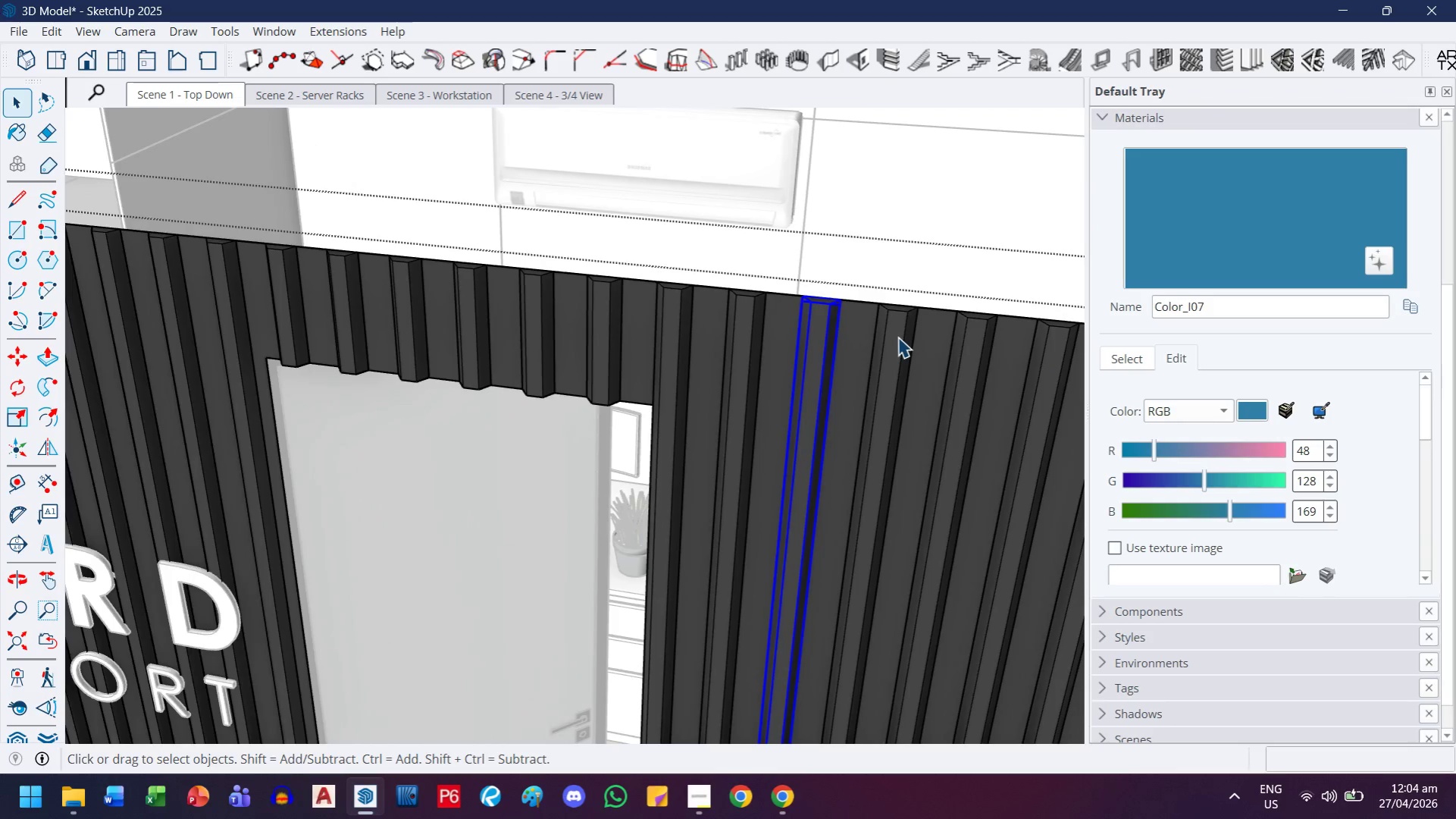 
scroll: coordinate [816, 334], scroll_direction: up, amount: 4.0
 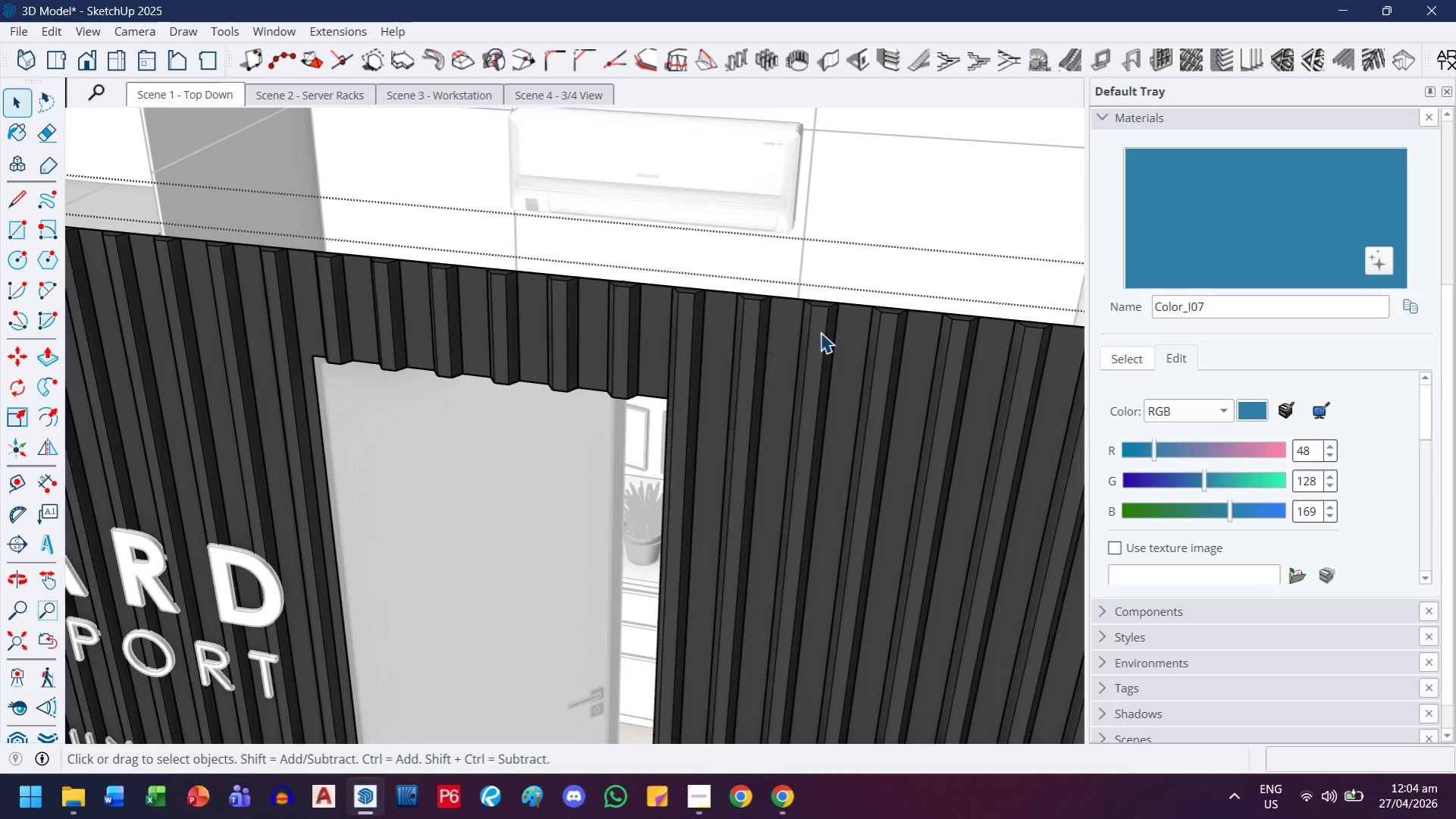 
hold_key(key=ControlLeft, duration=0.5)
left_click([897, 337])
 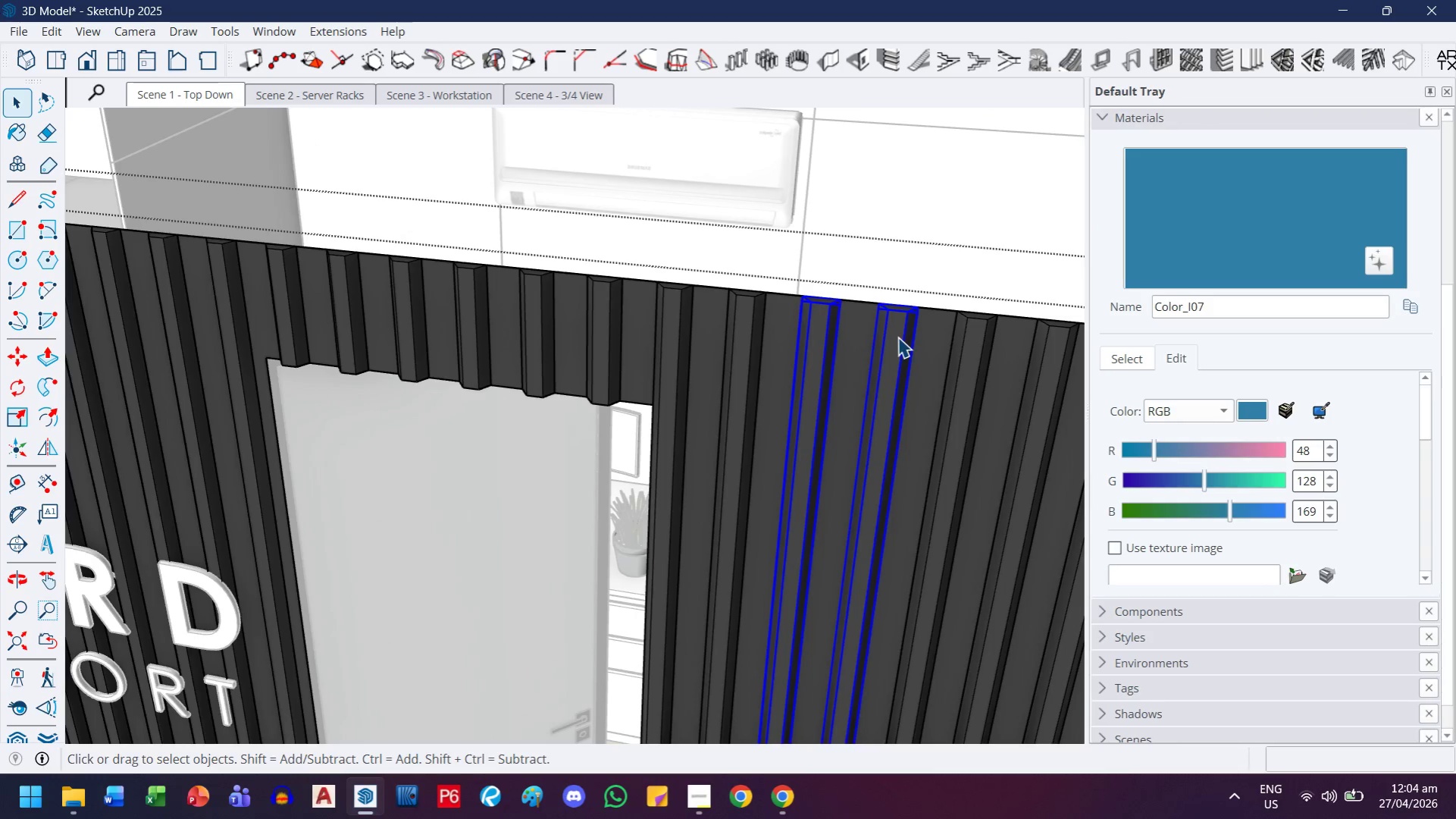 
key(Control+C)
 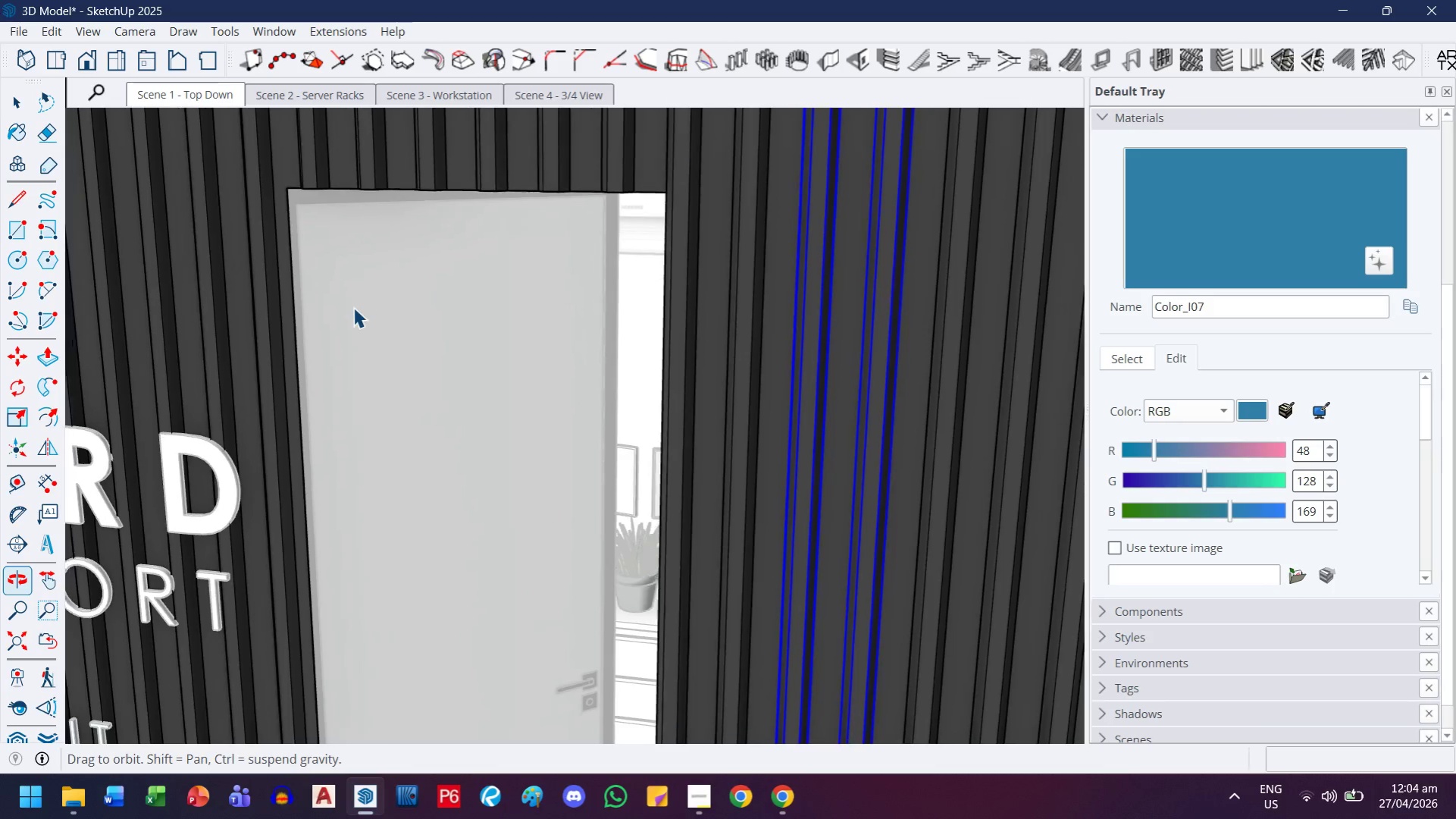 
key(H)
 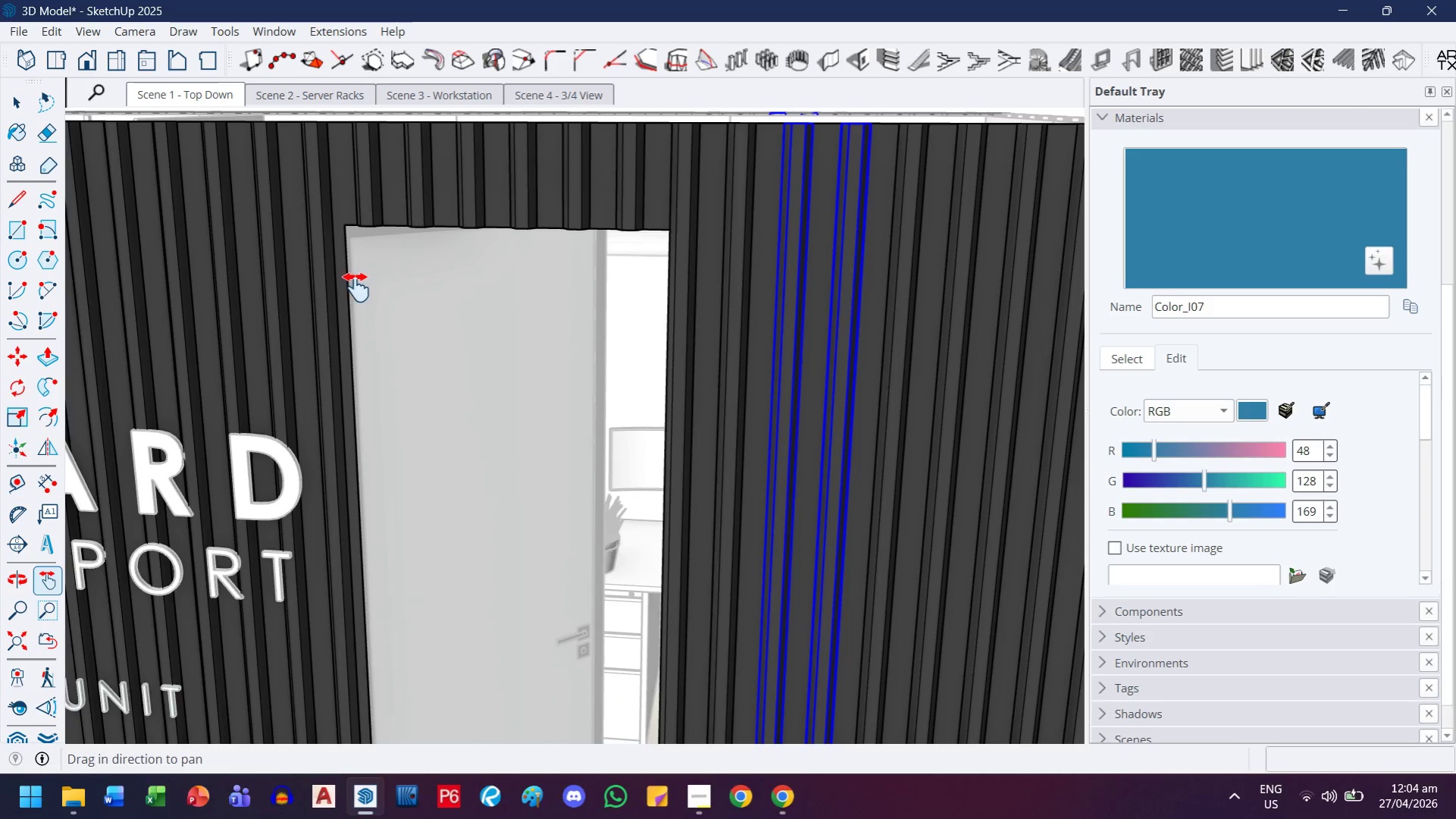 
scroll: coordinate [353, 307], scroll_direction: down, amount: 2.0
 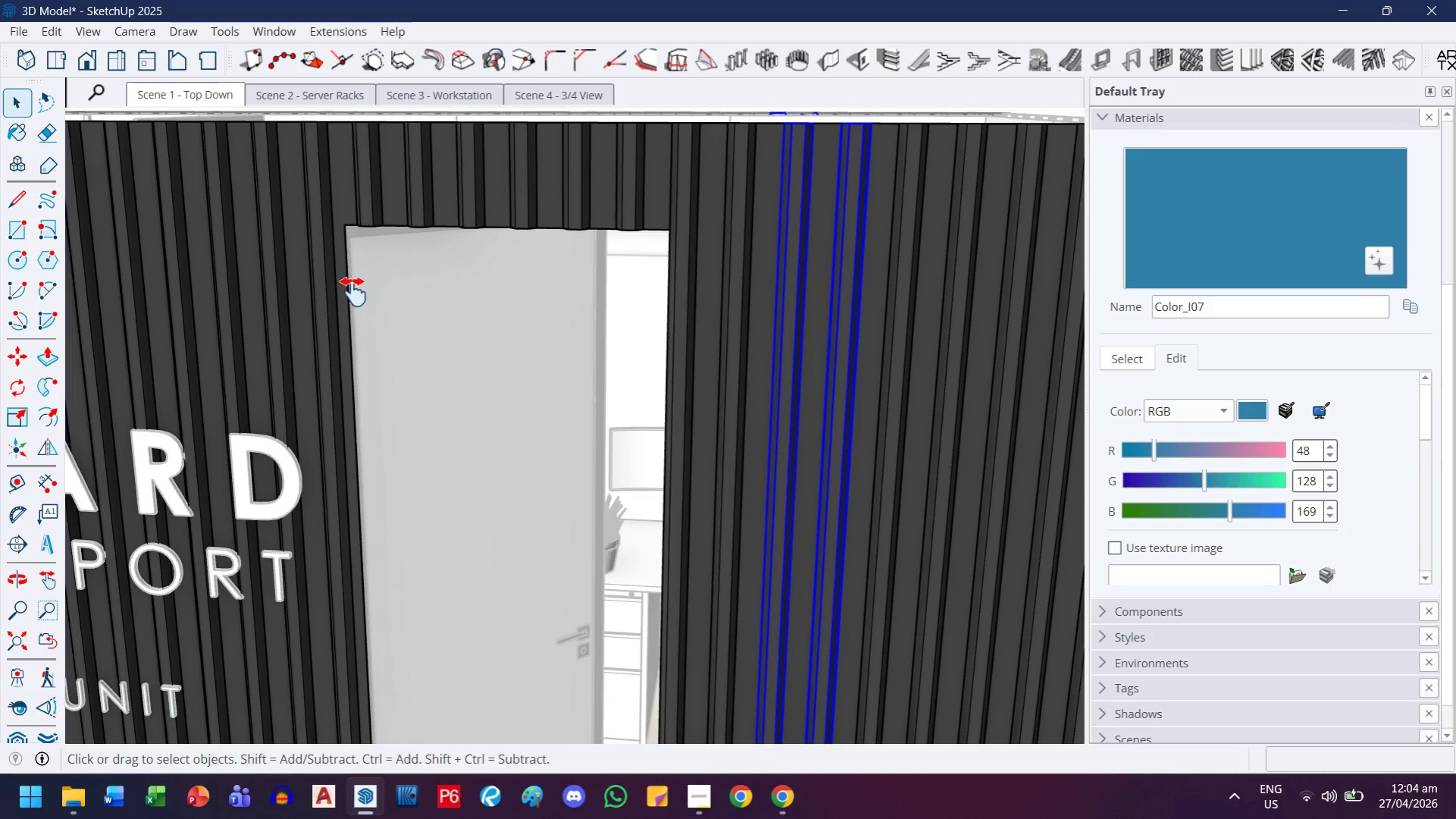 
left_click_drag(start_coordinate=[354, 284], to_coordinate=[356, 340])
 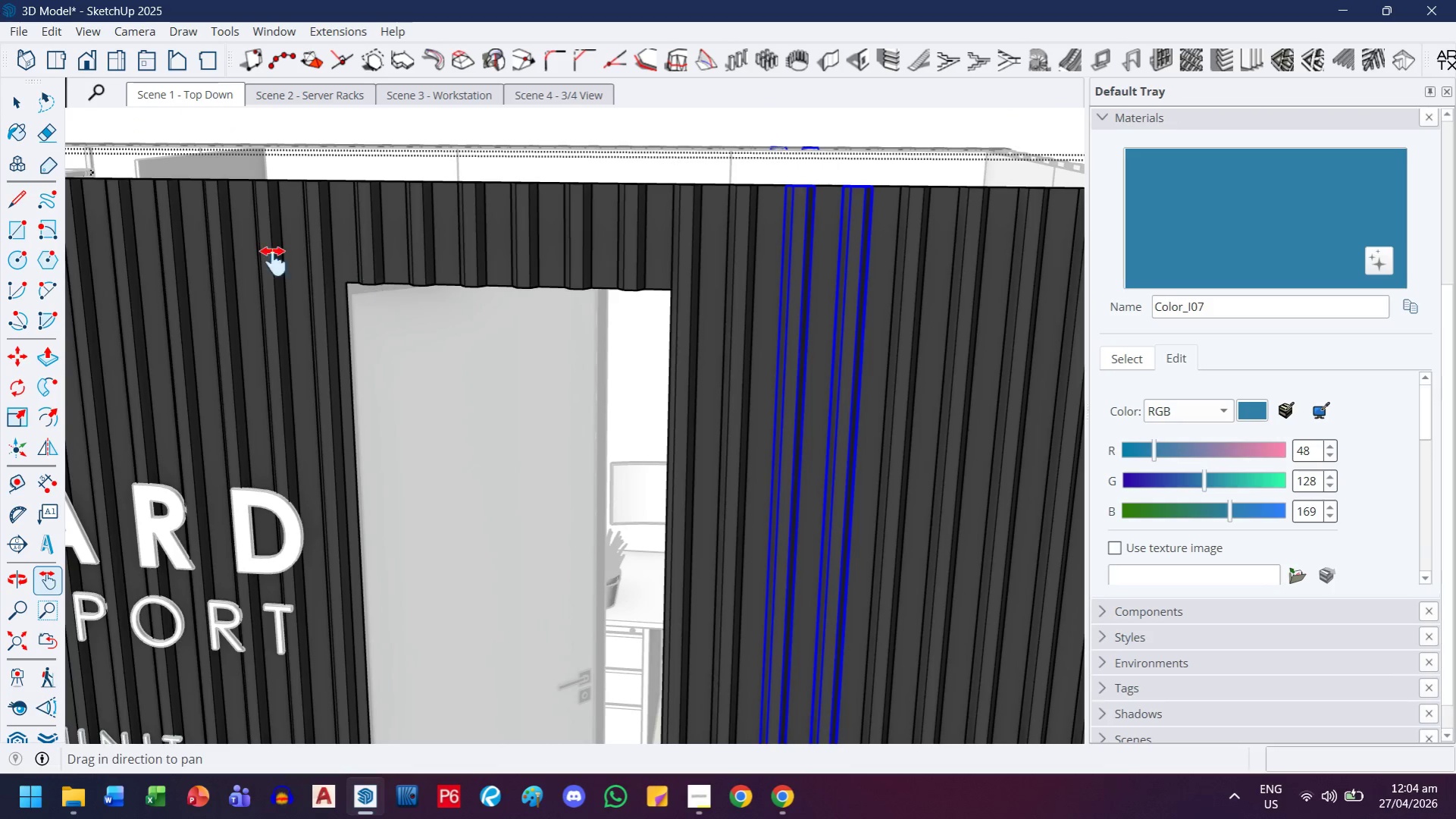 
left_click([22, 108])
 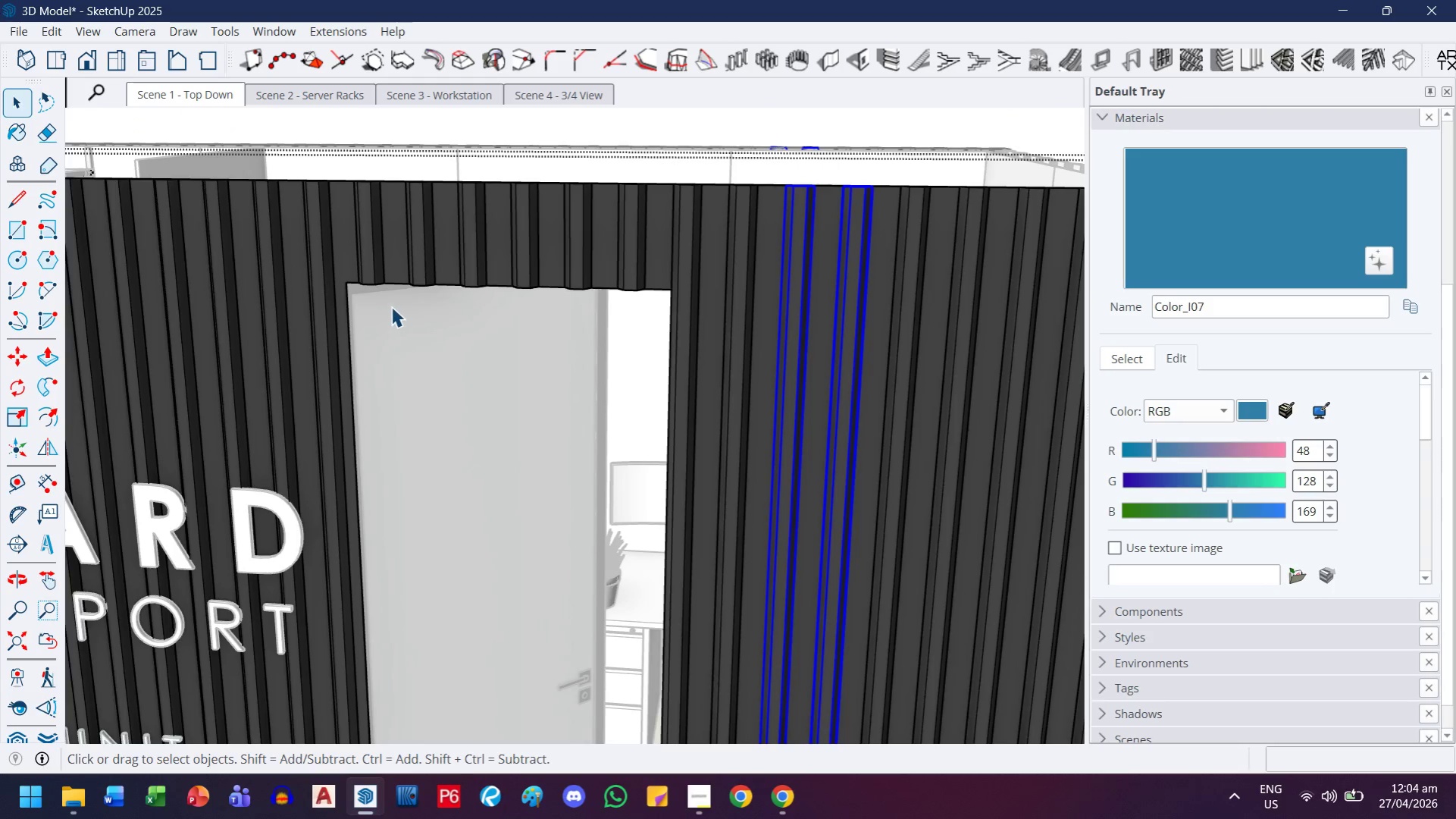 
scroll: coordinate [387, 305], scroll_direction: up, amount: 1.0
 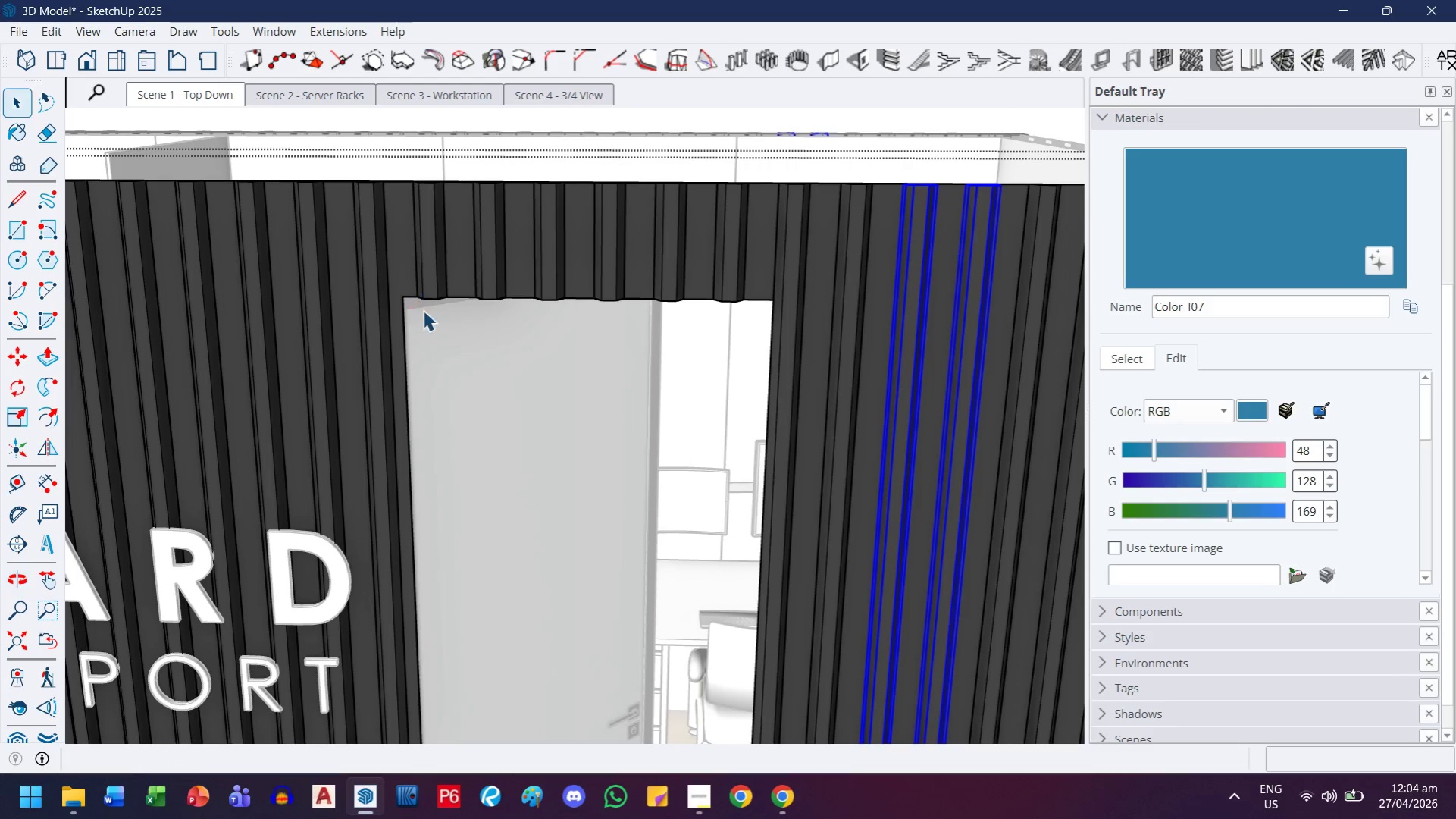 
key(T)
 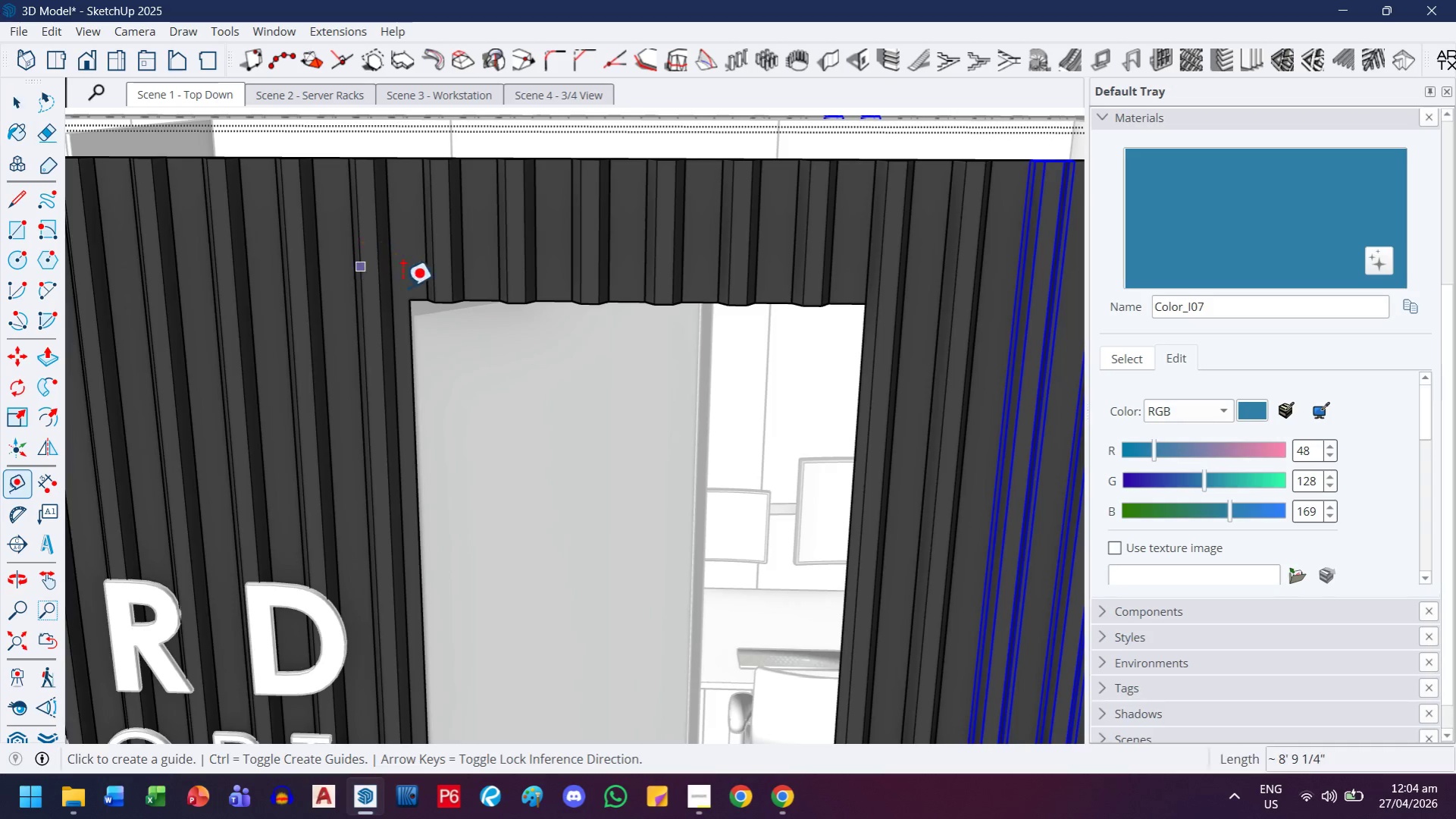 
scroll: coordinate [401, 287], scroll_direction: up, amount: 4.0
 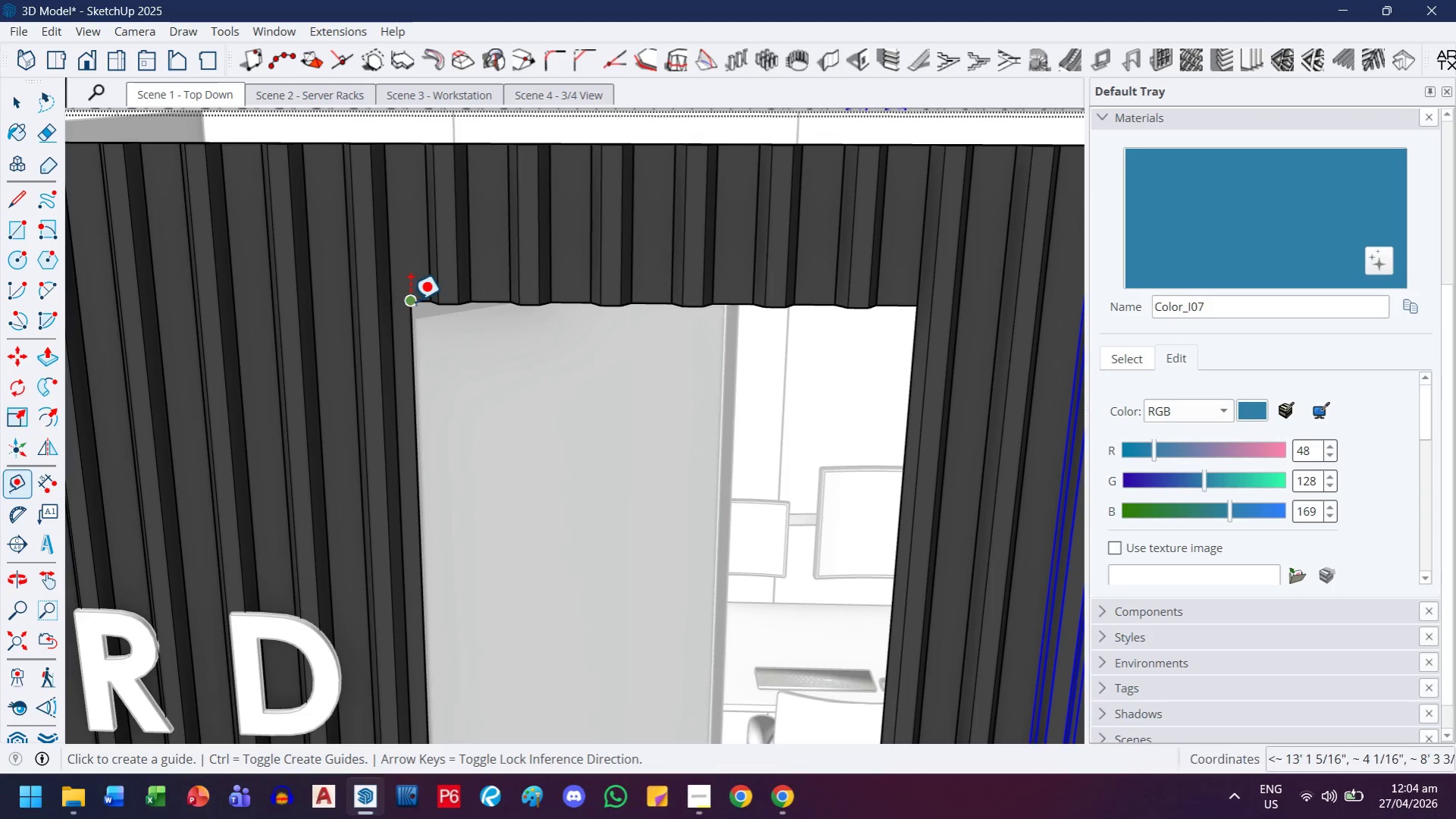 
left_click([409, 301])
 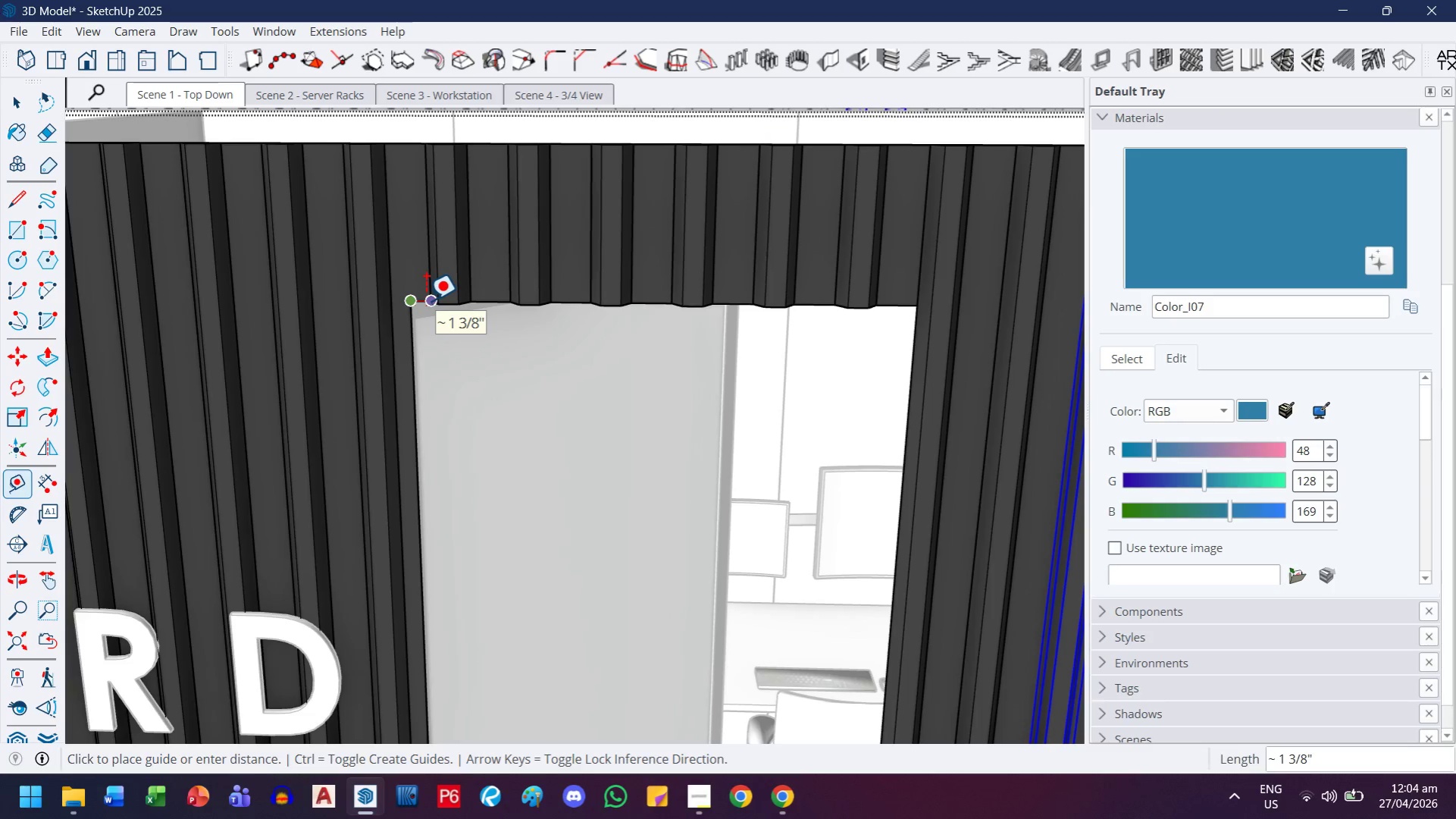 
key(Escape)
 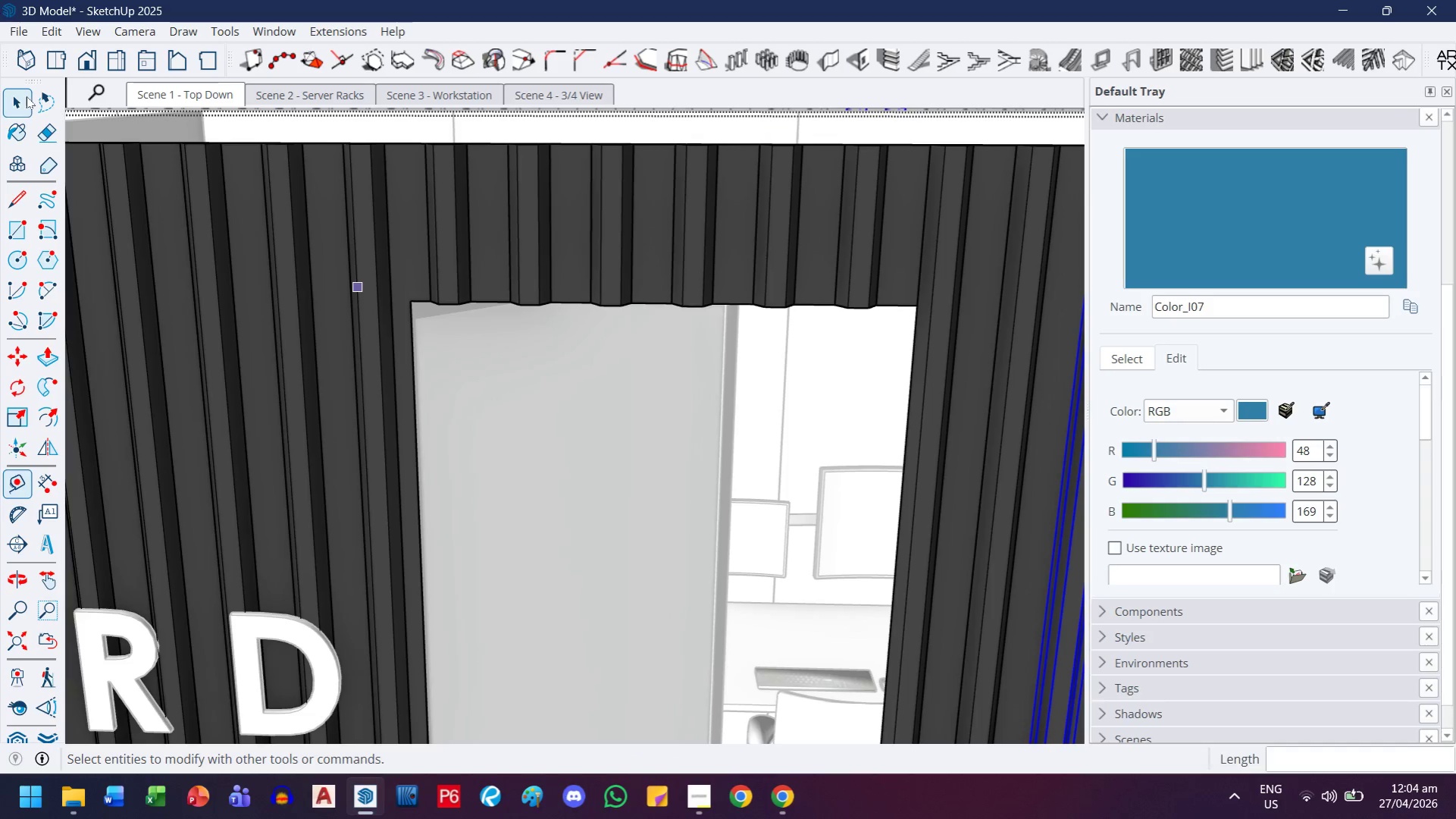 
left_click([27, 93])
 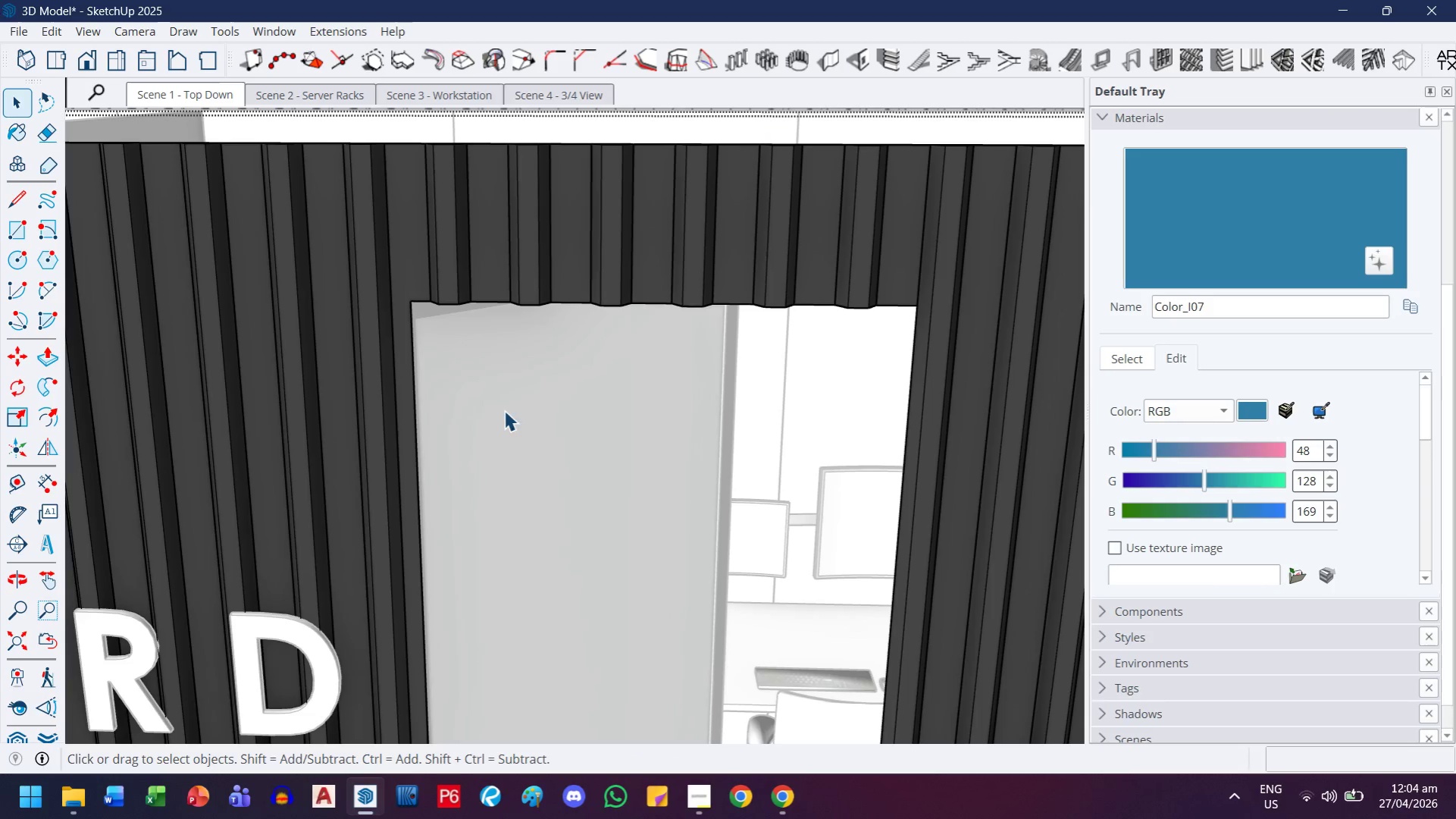 
key(Escape)
 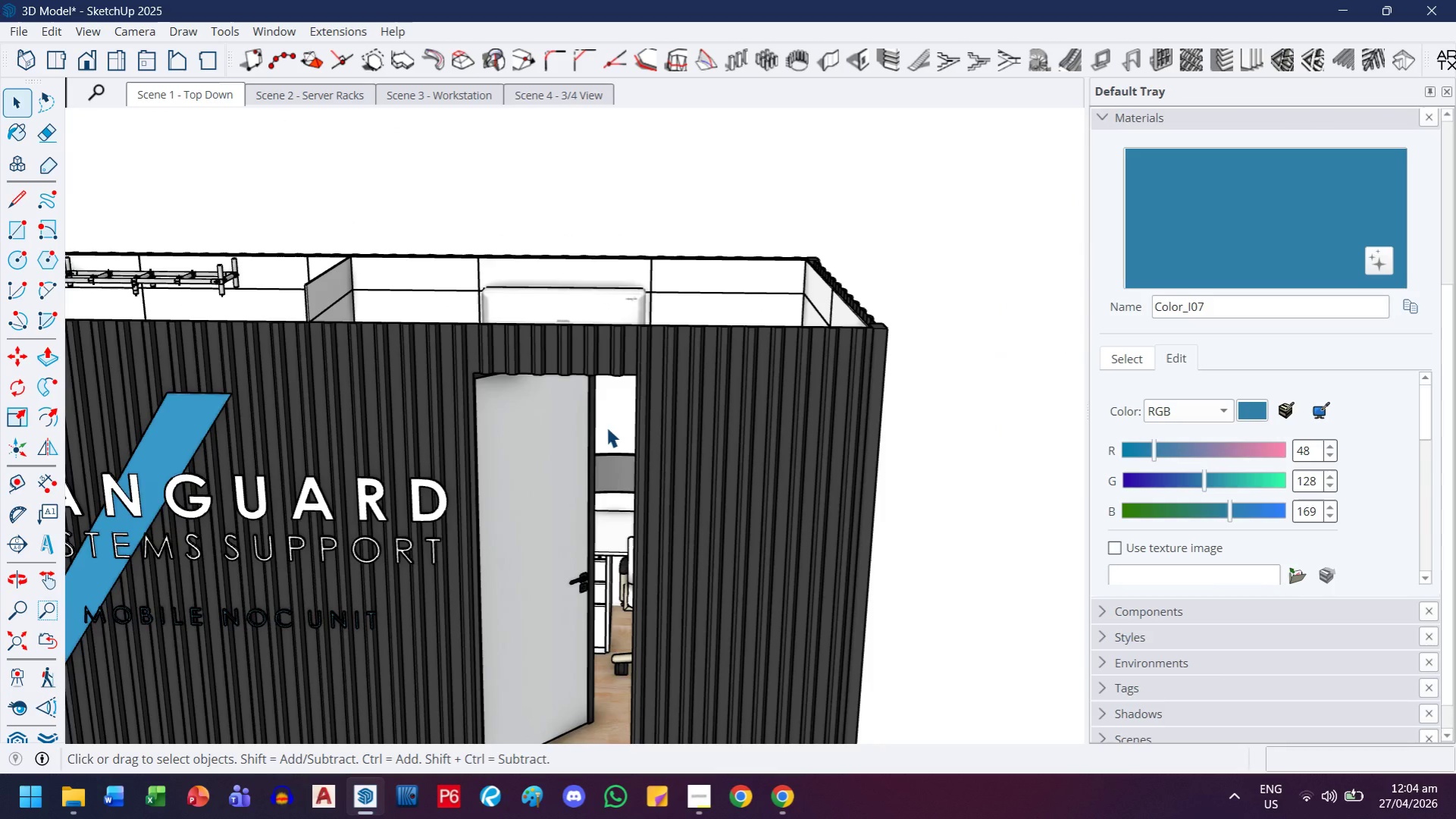 
scroll: coordinate [502, 410], scroll_direction: down, amount: 12.0
 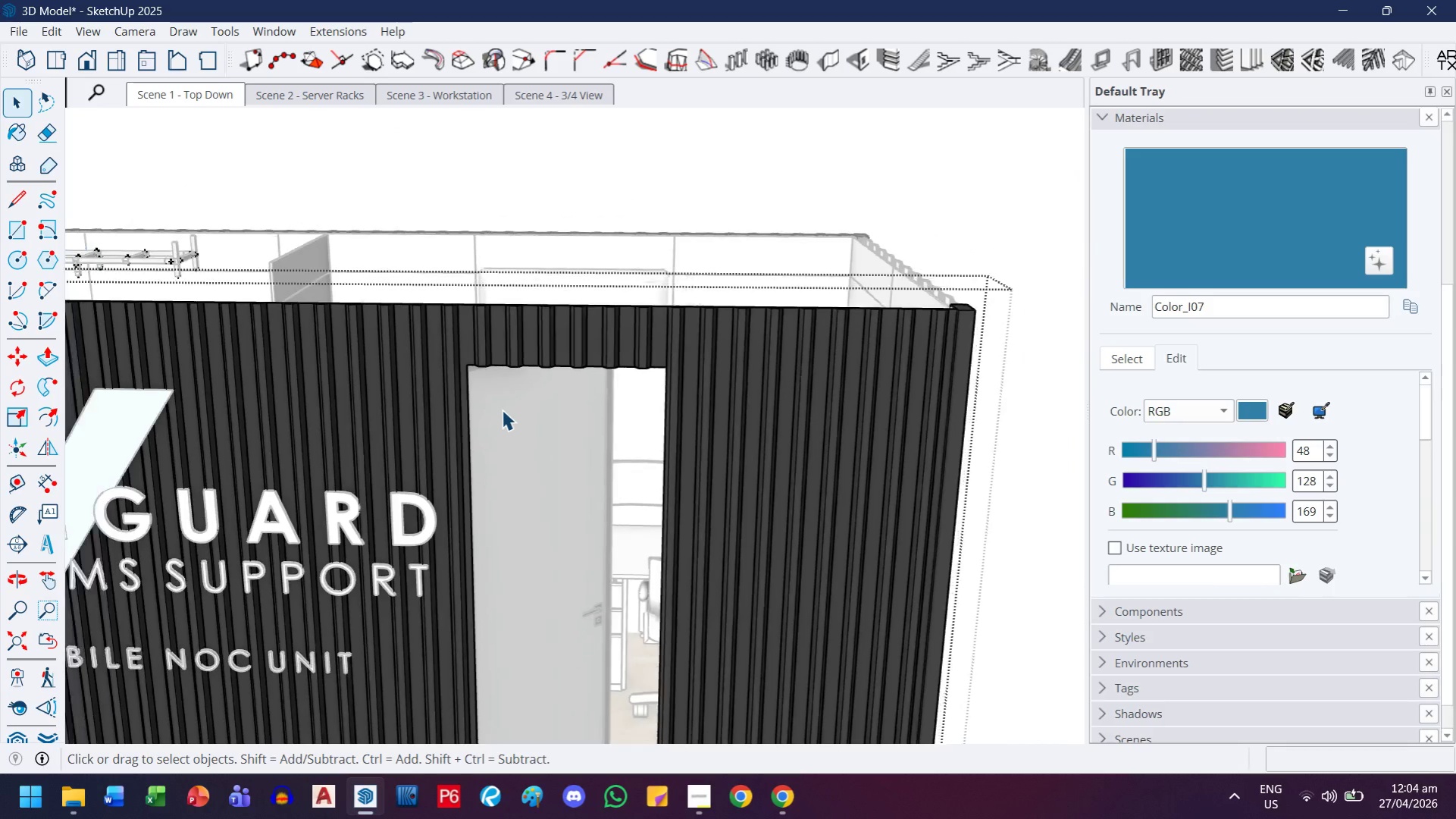 
key(Escape)
 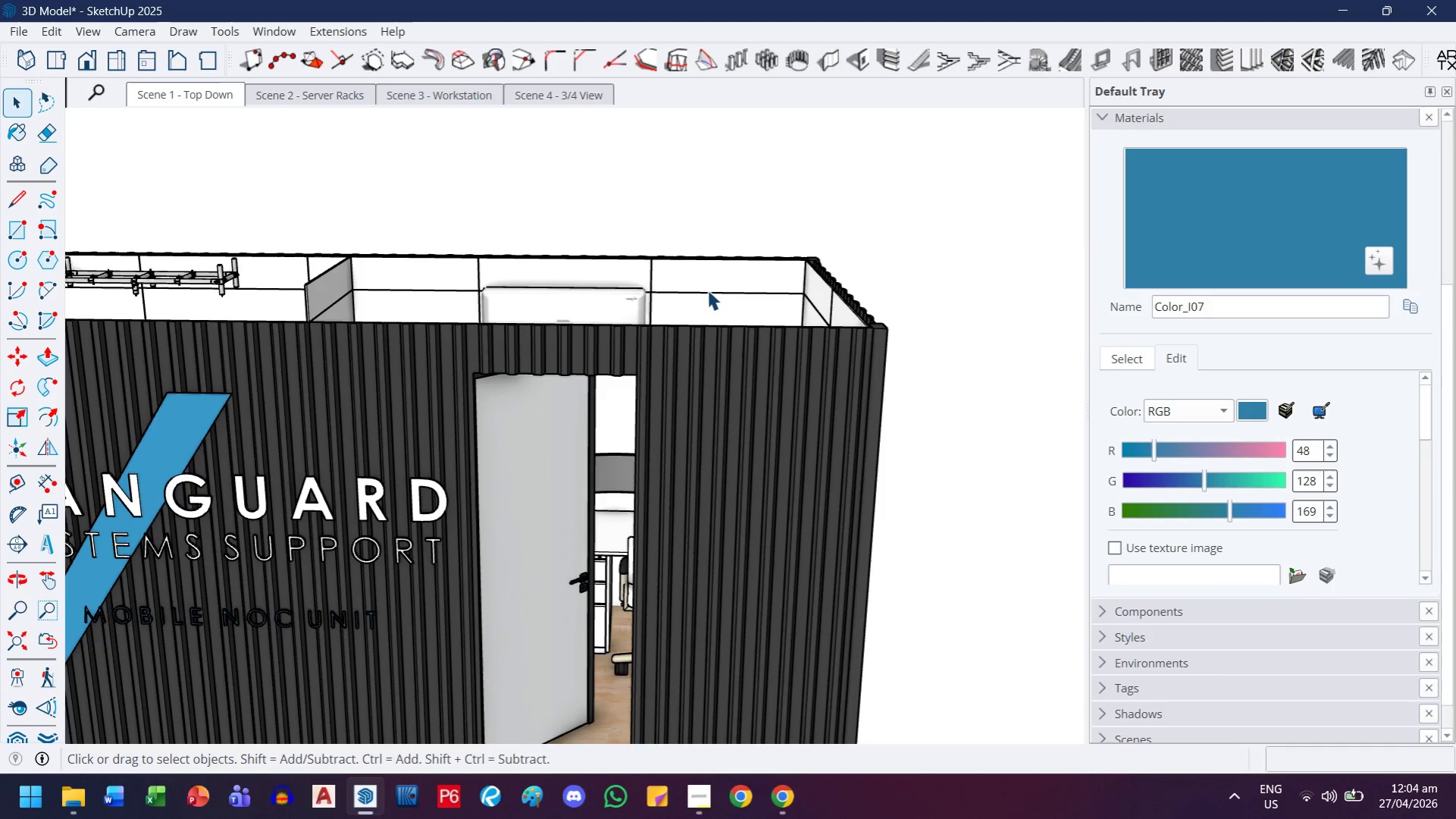 
key(Control+ControlLeft)
 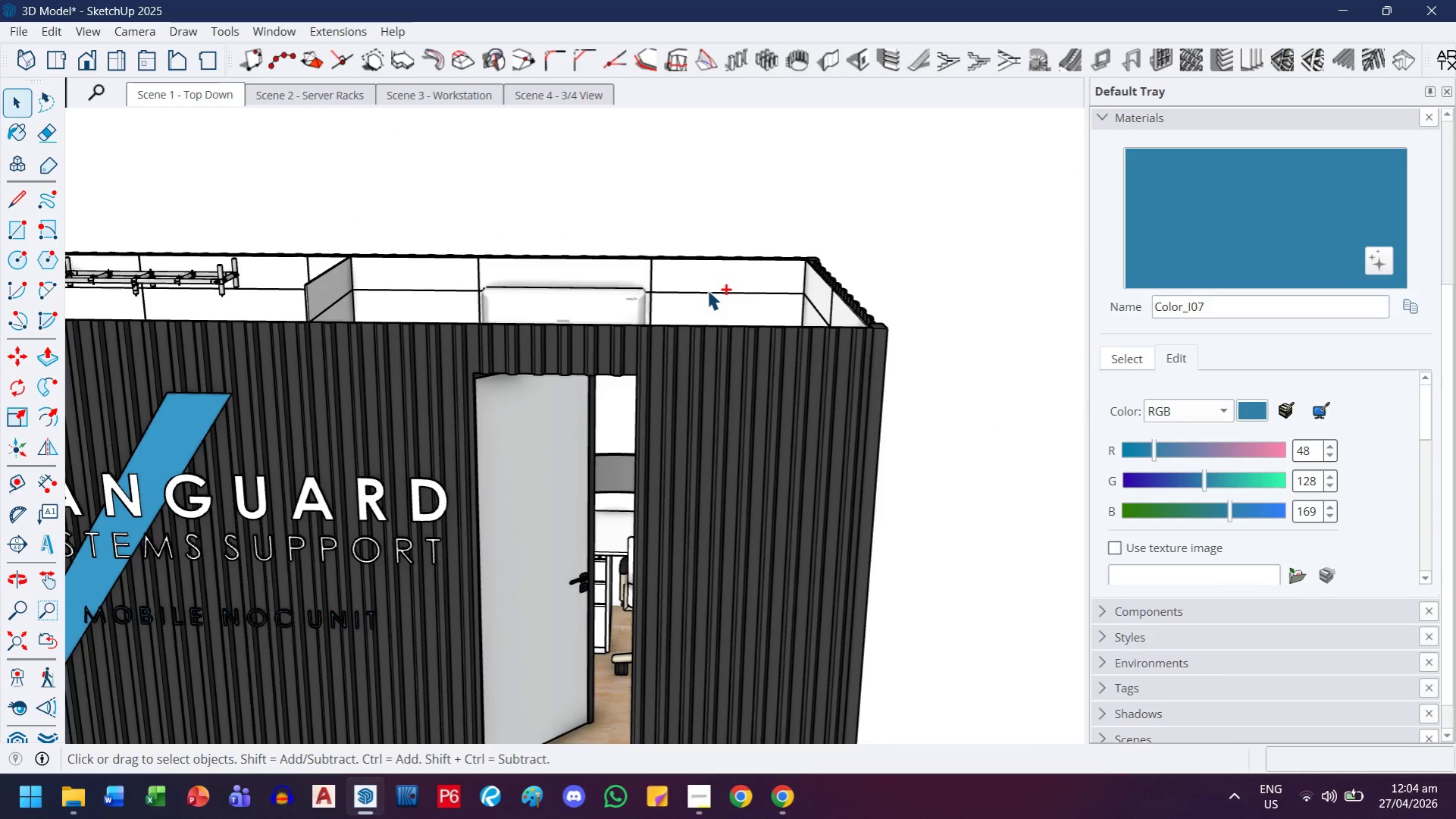 
key(Control+A)
 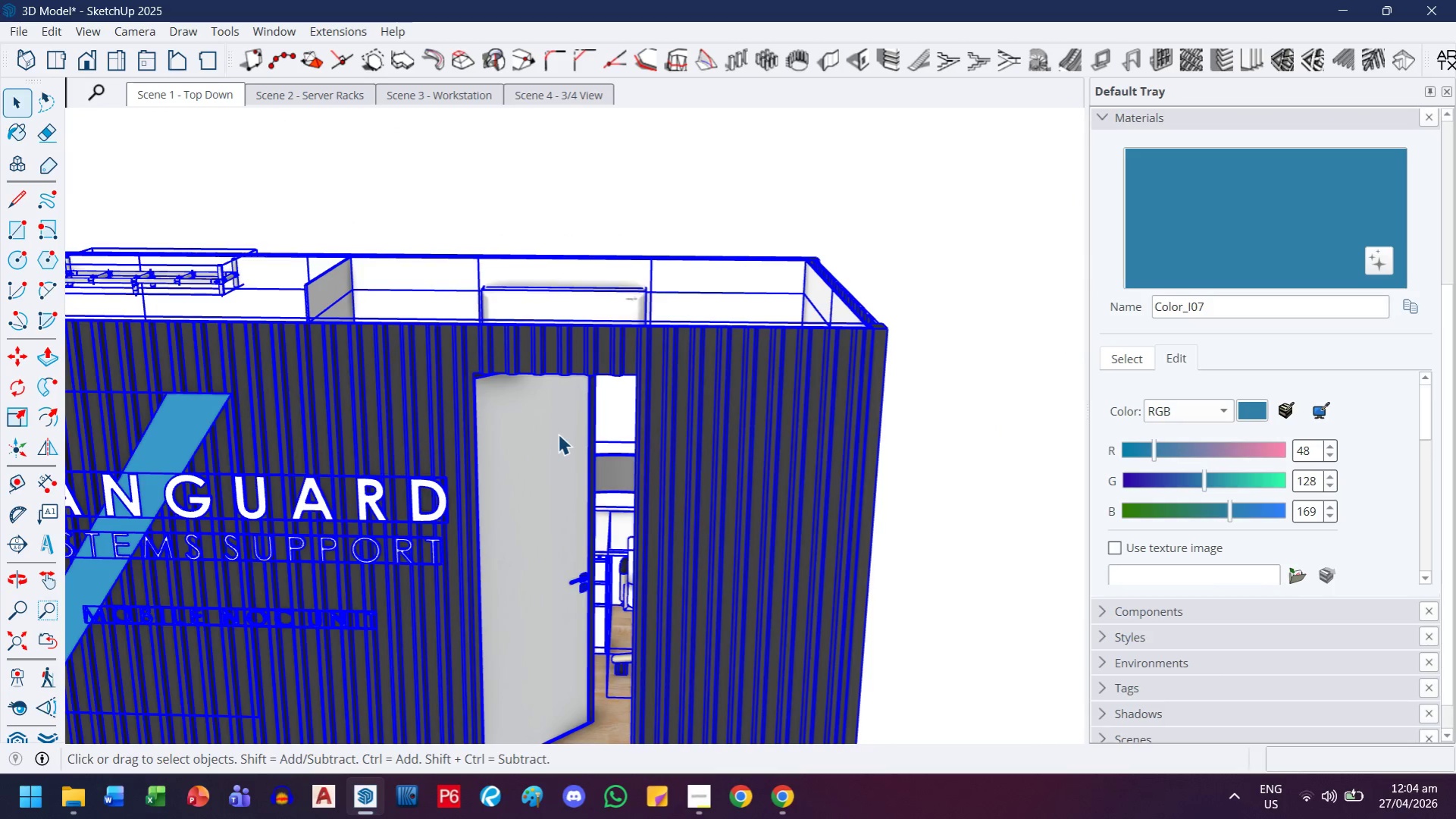 
hold_key(key=ShiftLeft, duration=0.33)
 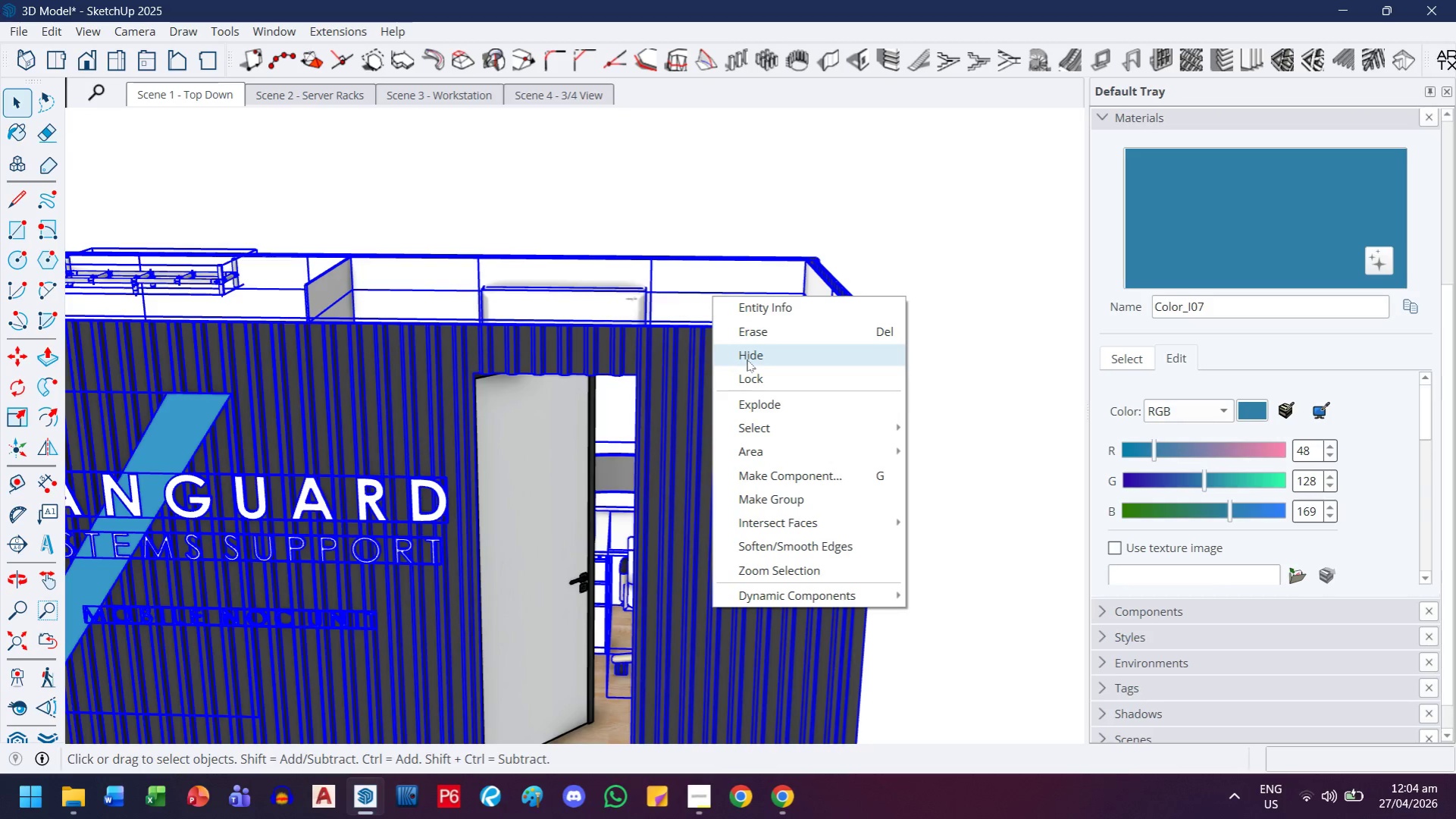 
left_click([747, 359])
 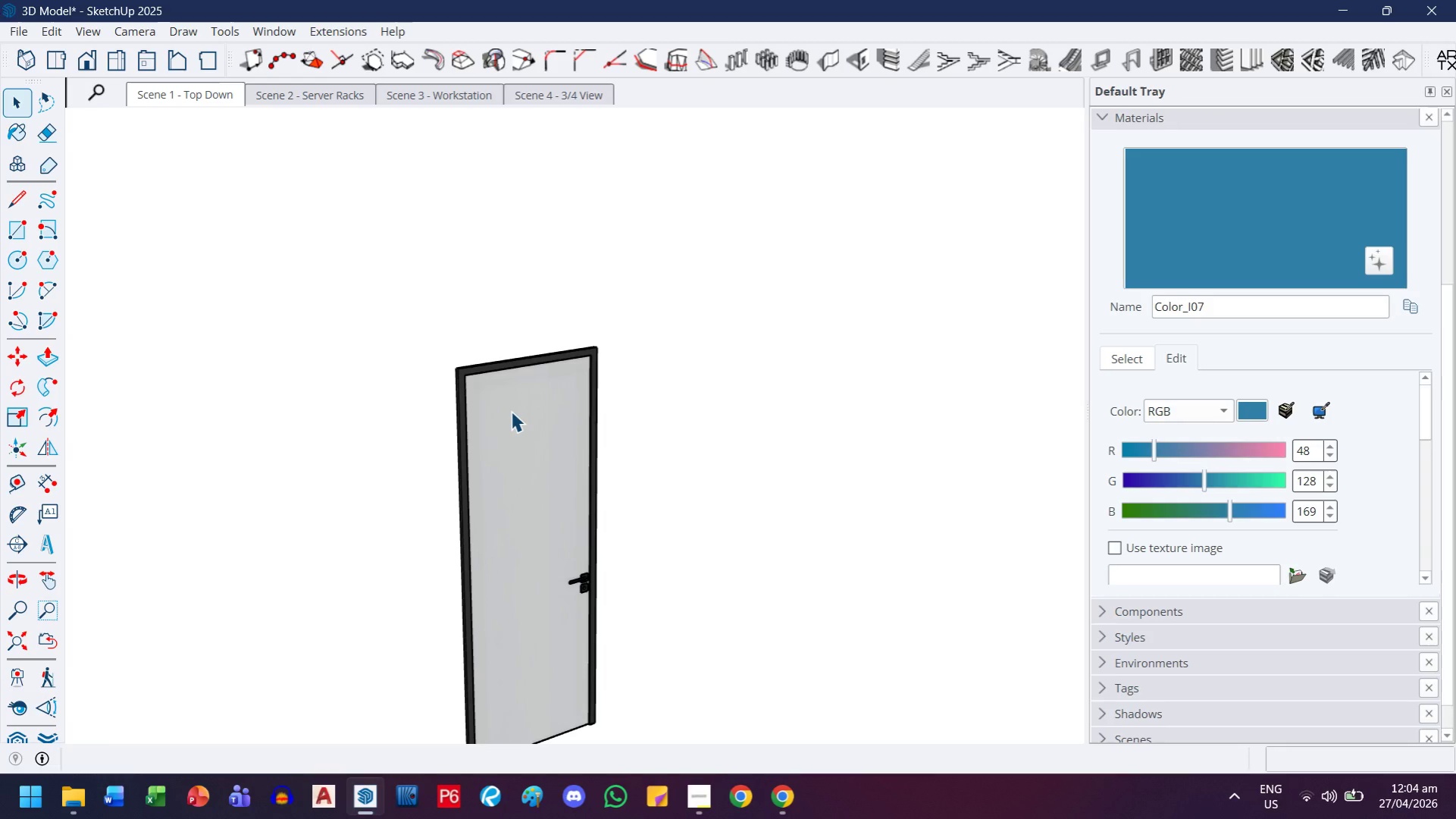 
double_click([501, 395])
 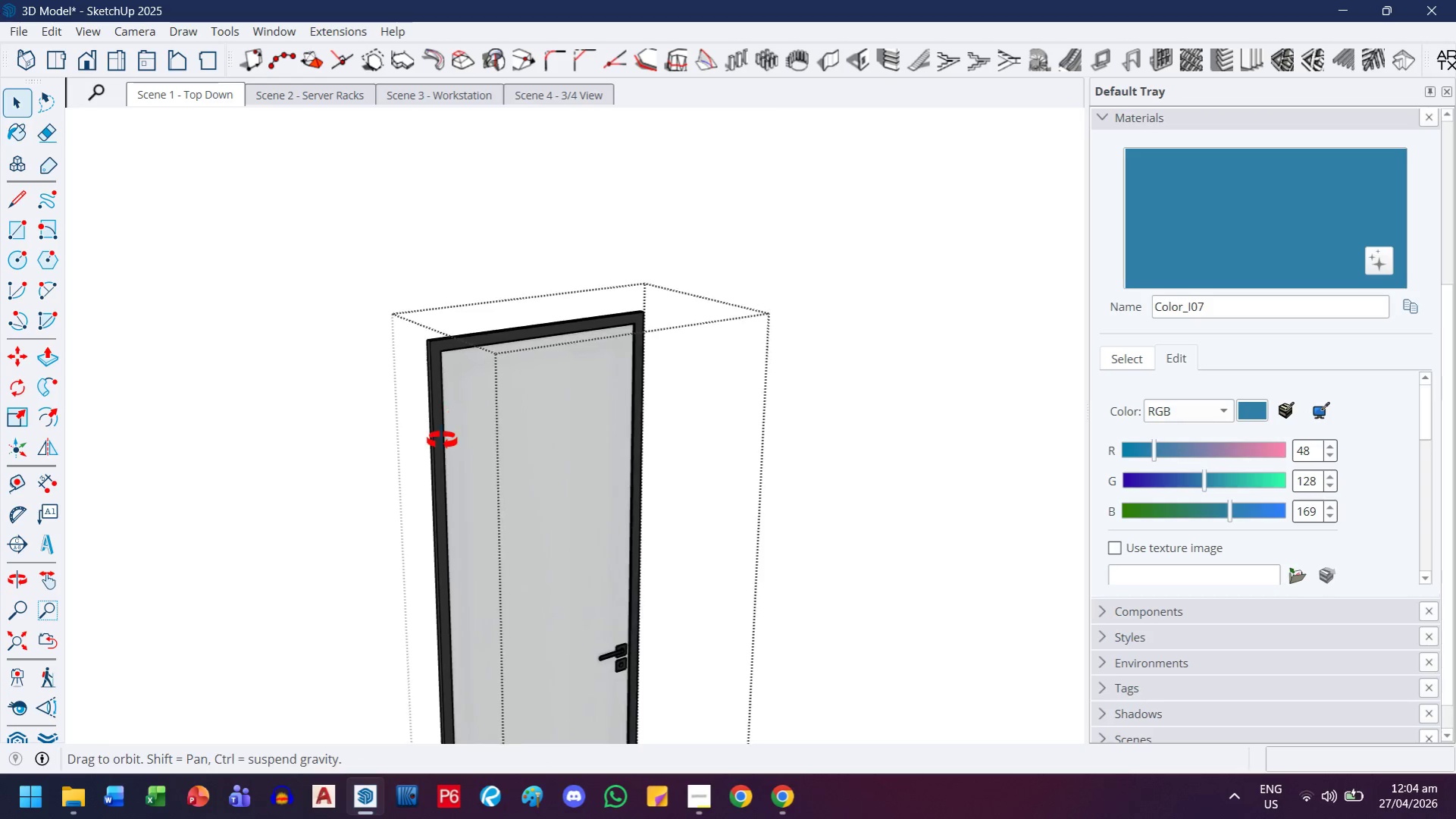 
scroll: coordinate [506, 419], scroll_direction: up, amount: 4.0
 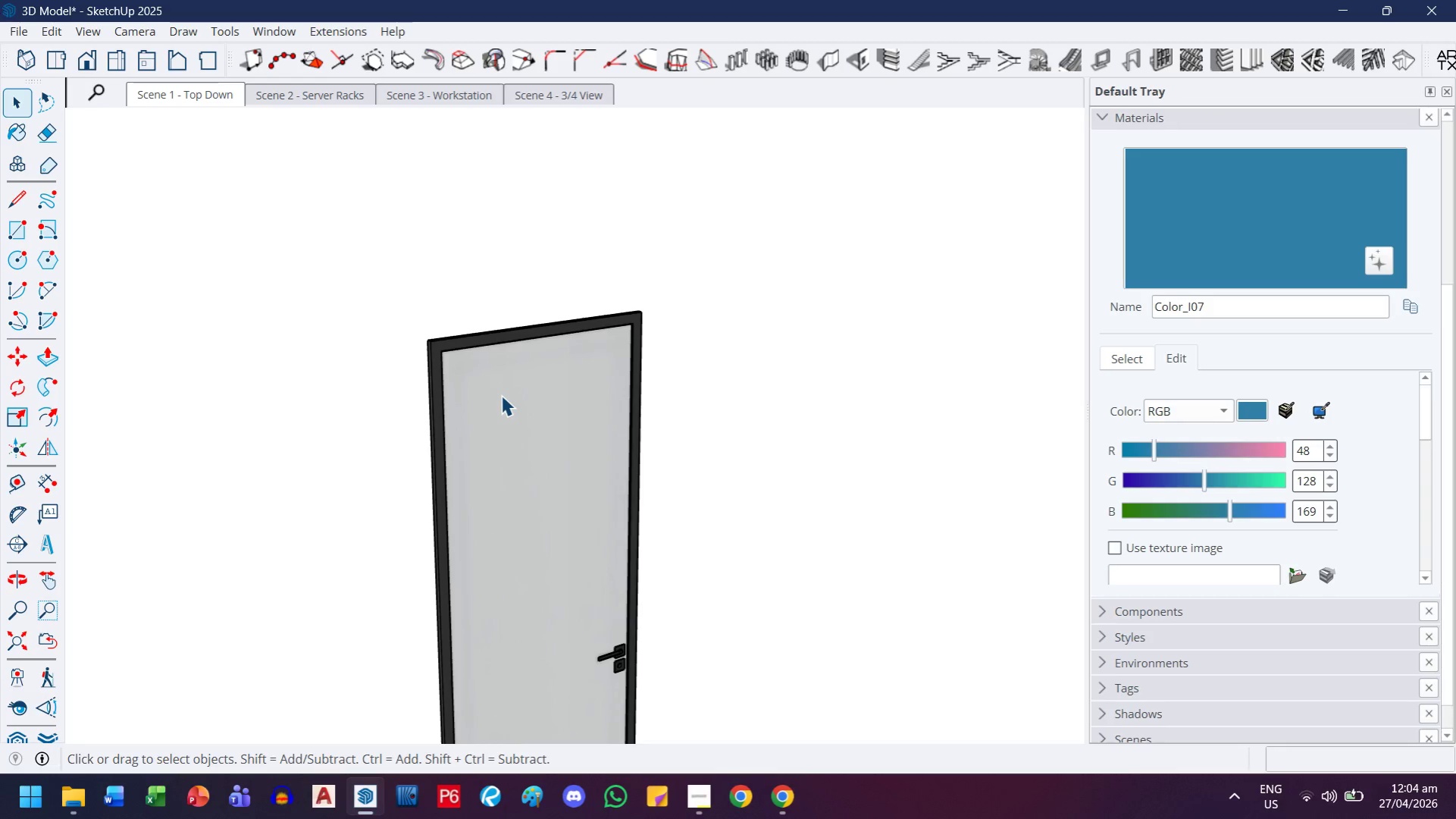 
key(Control+V)
 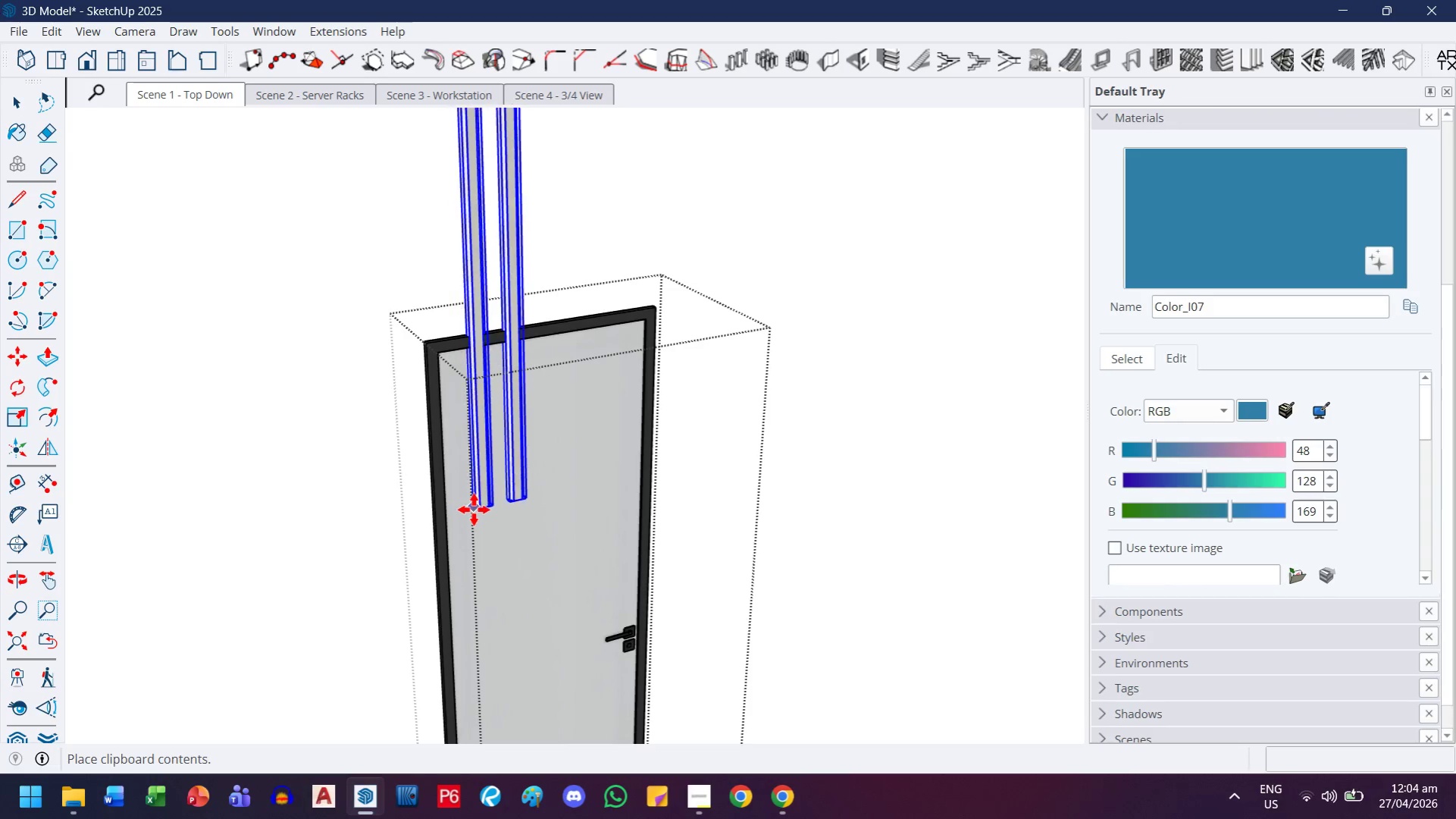 
left_click([474, 510])
 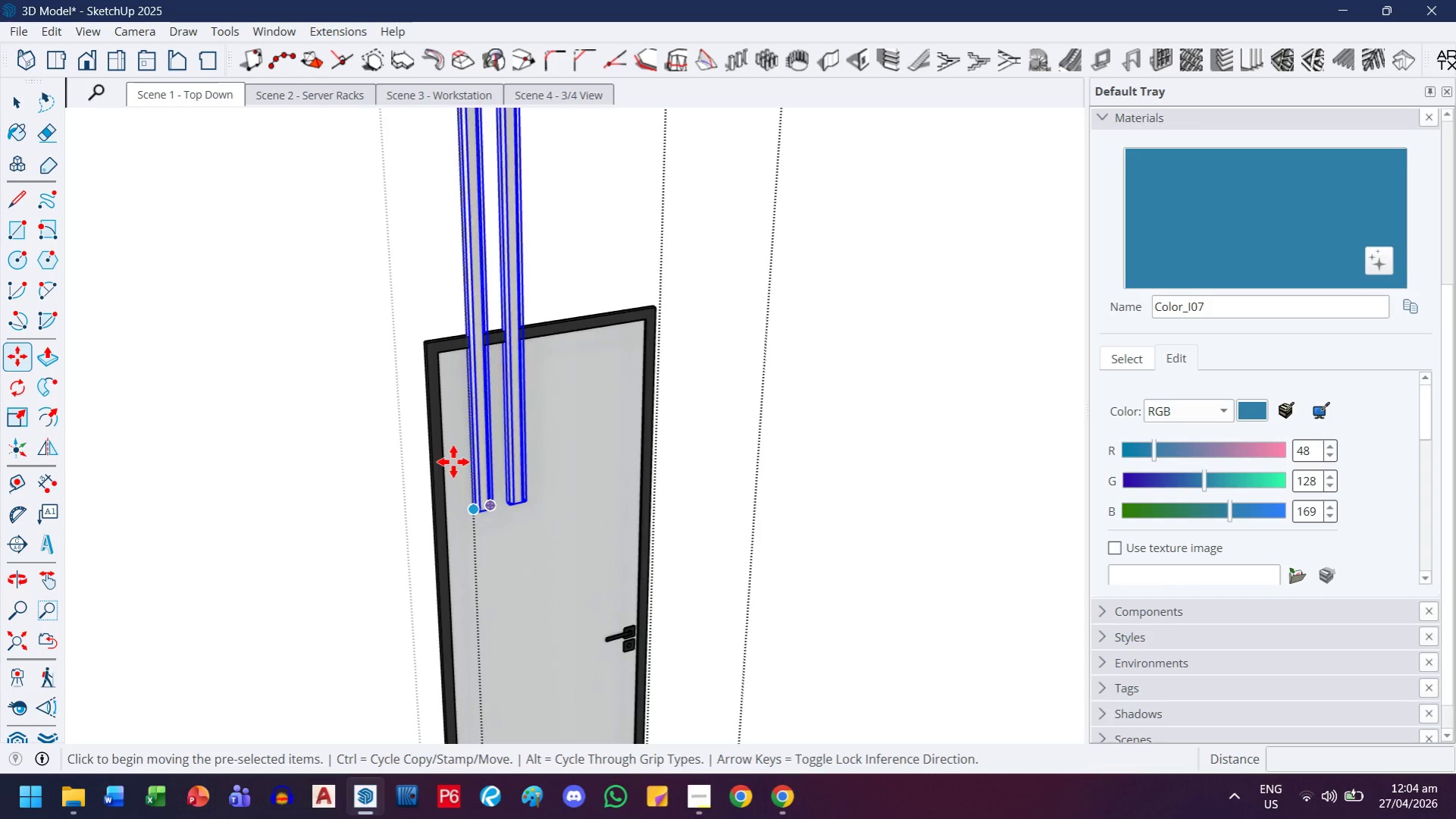 
key(T)
 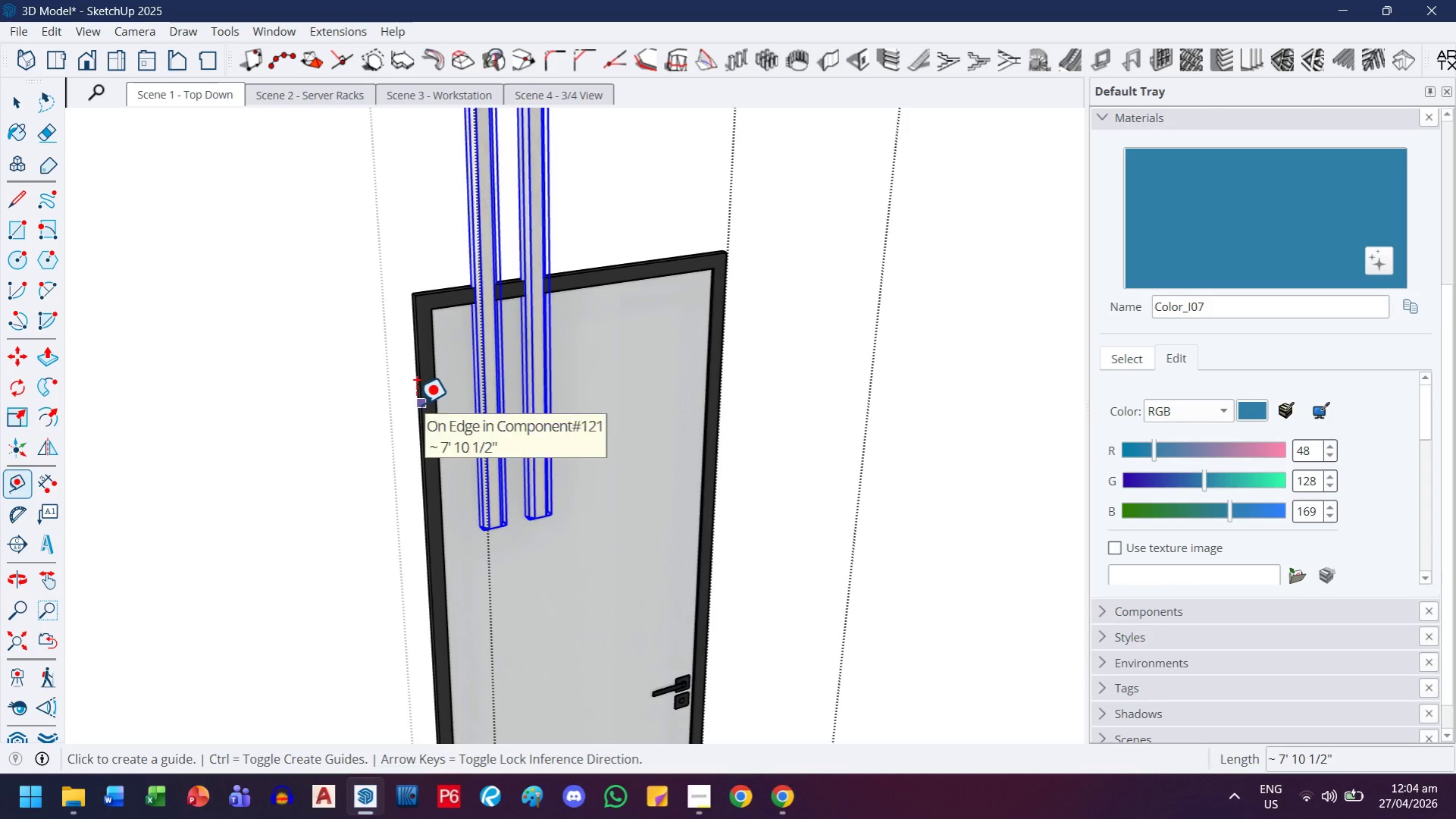 
scroll: coordinate [453, 462], scroll_direction: up, amount: 3.0
 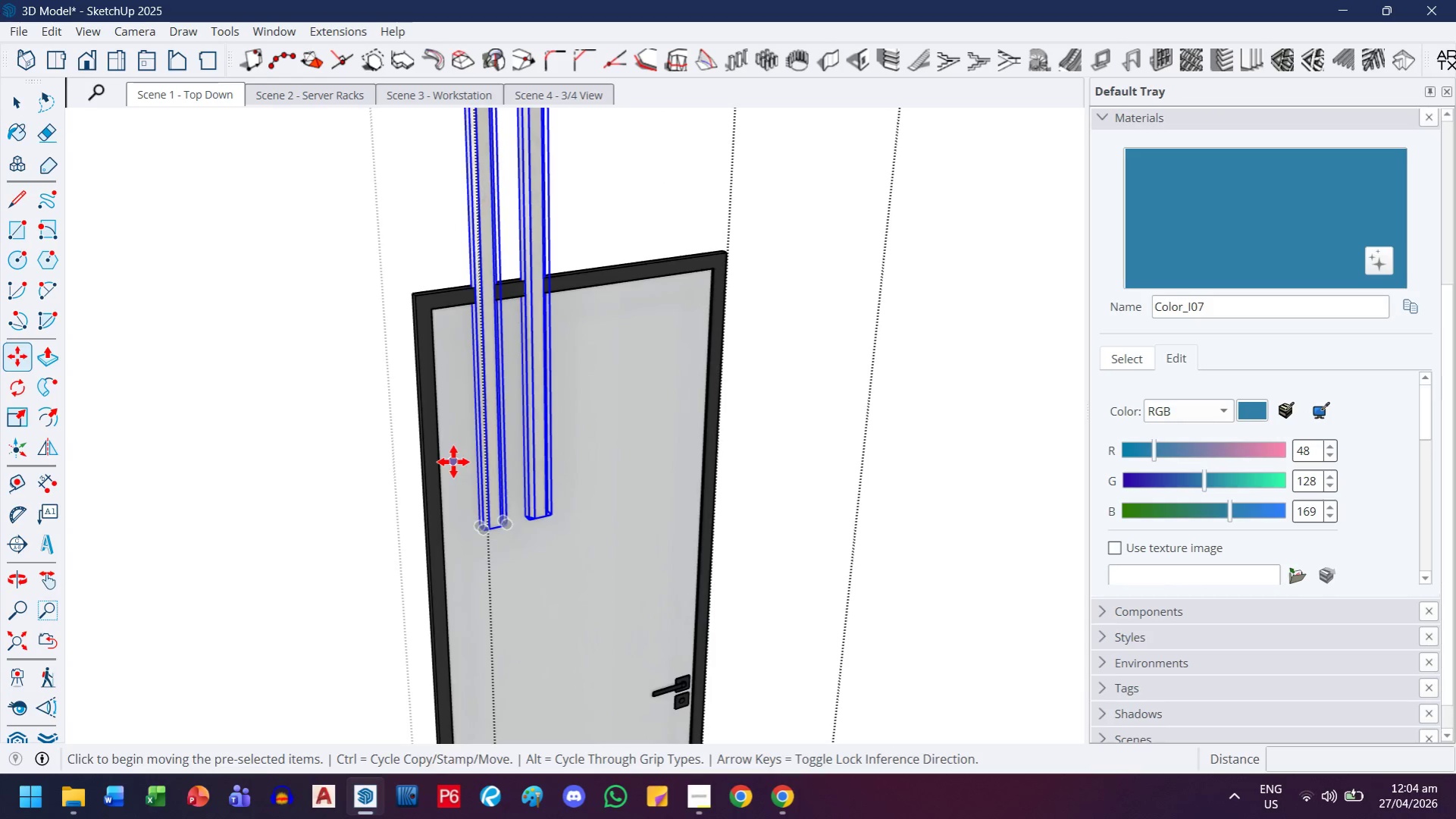 
left_click([415, 404])
 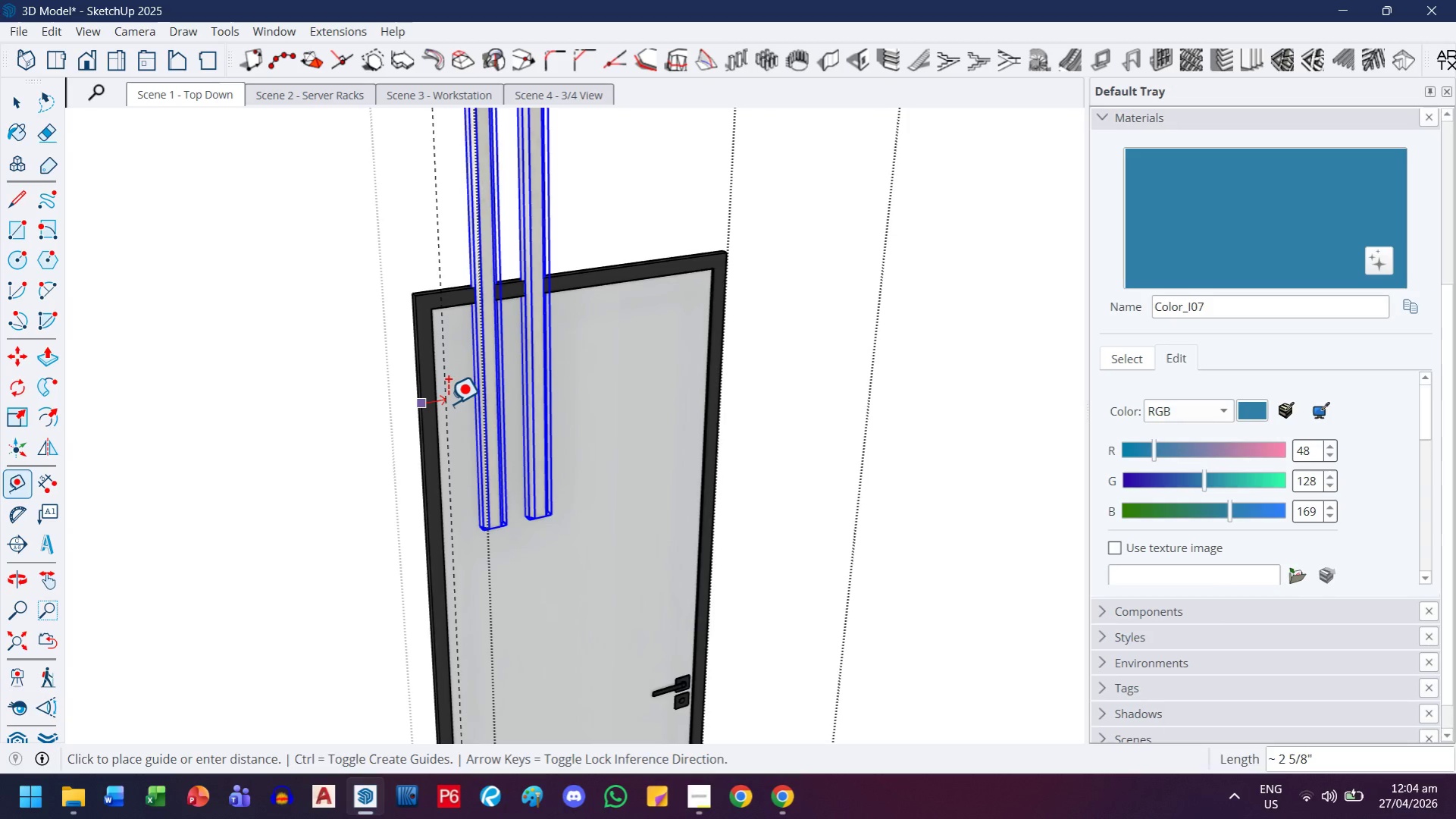 
key(1)
 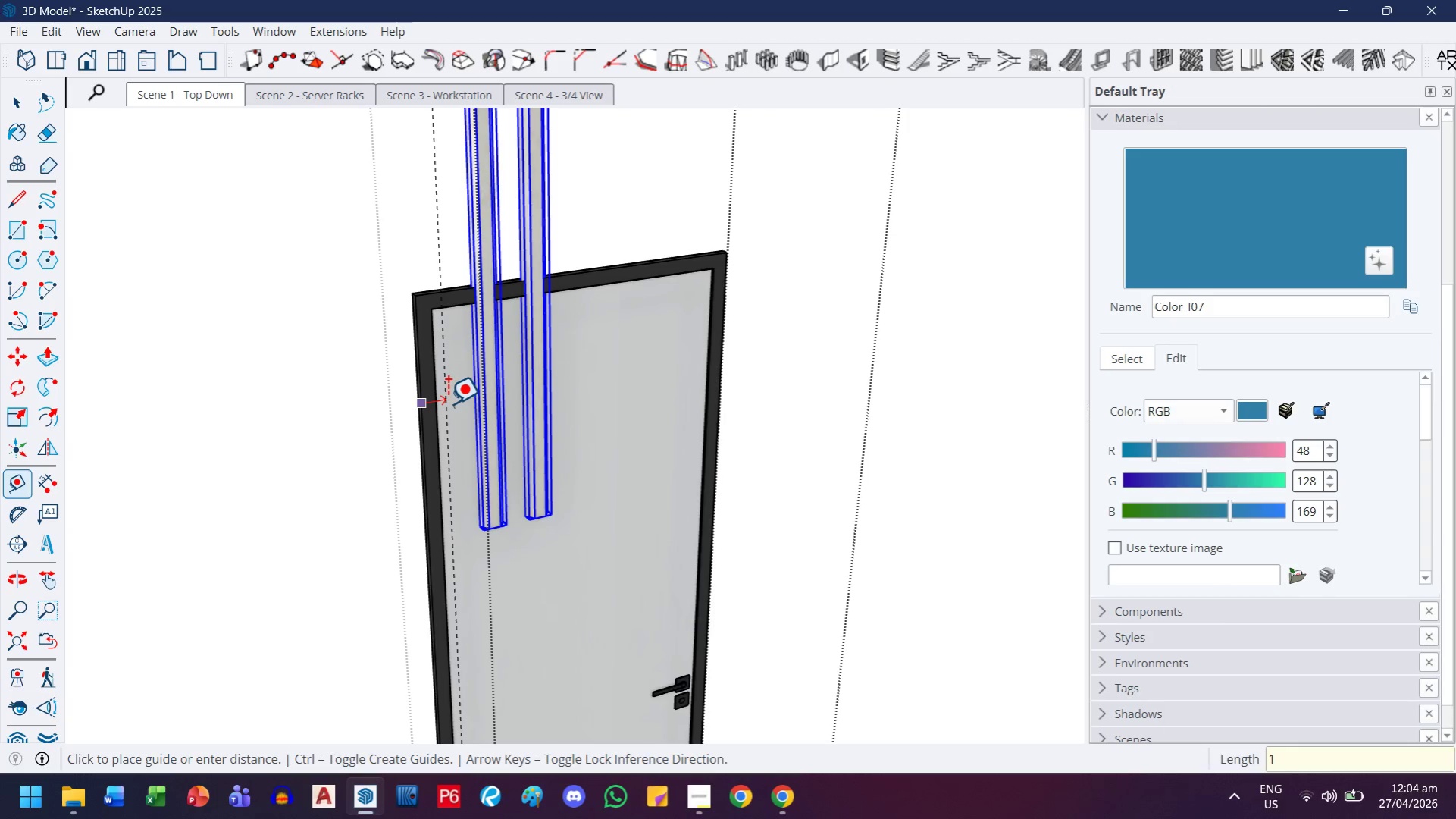 
key(Space)
 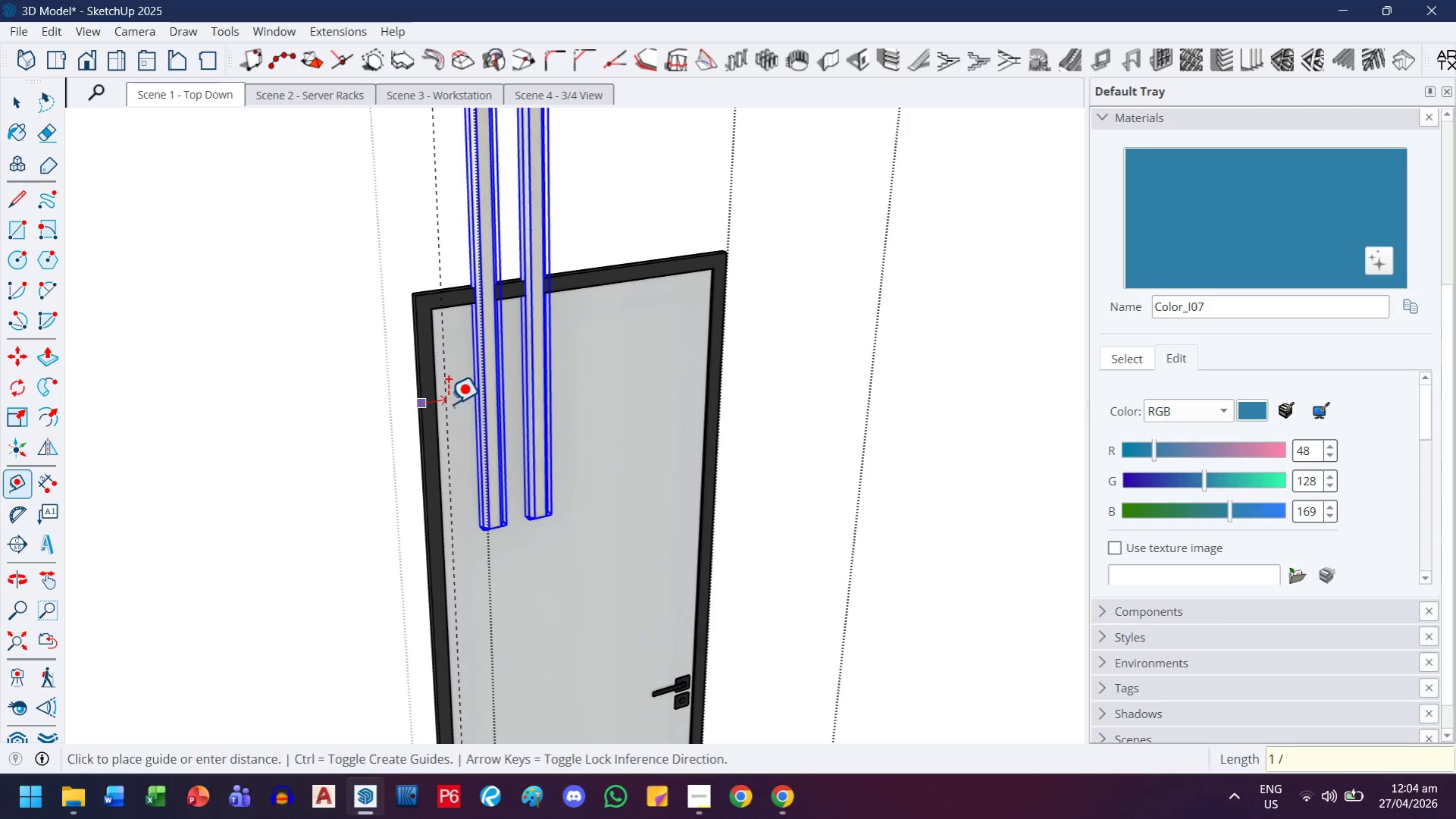 
key(Slash)
 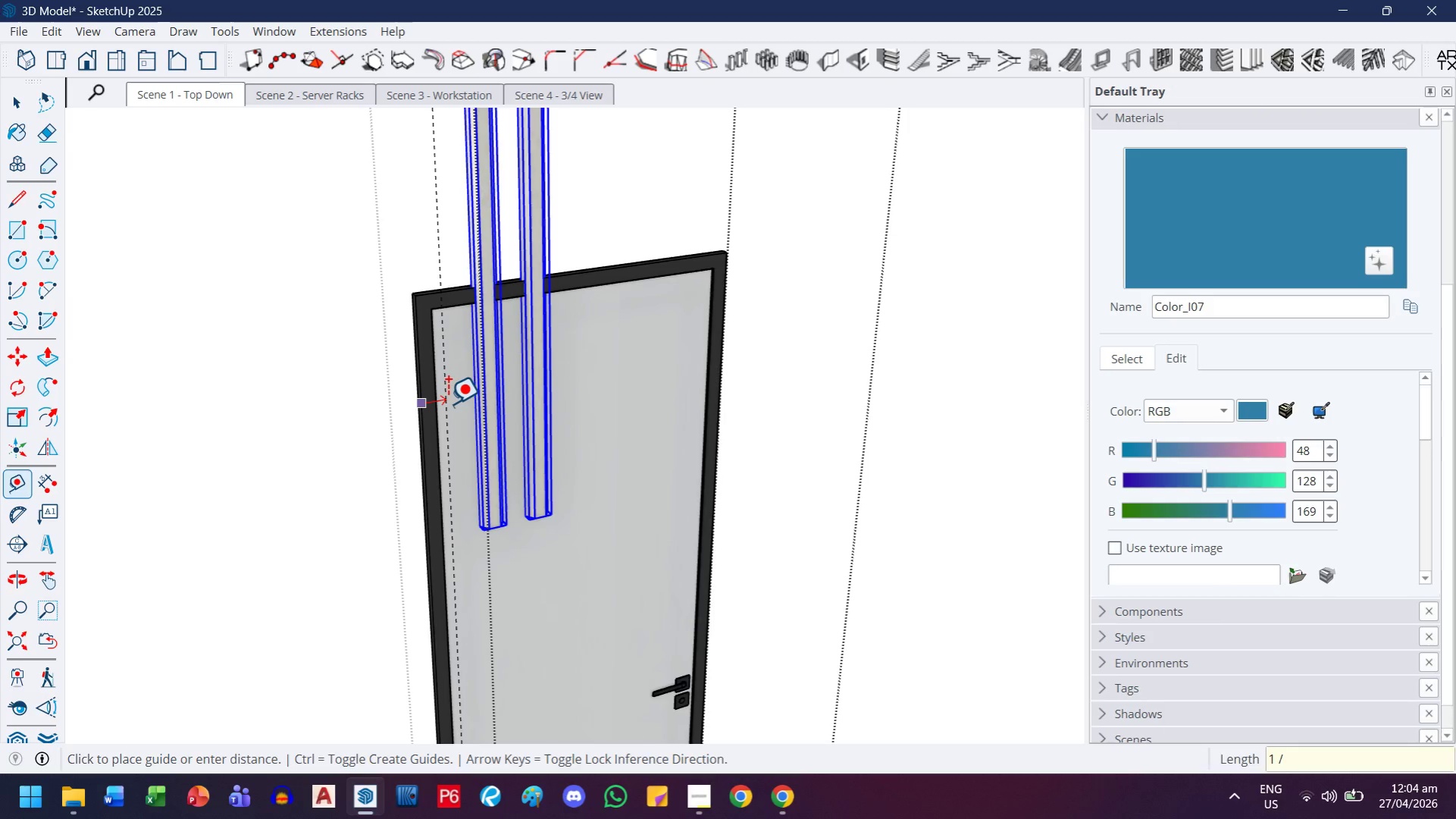 
key(Backspace)
 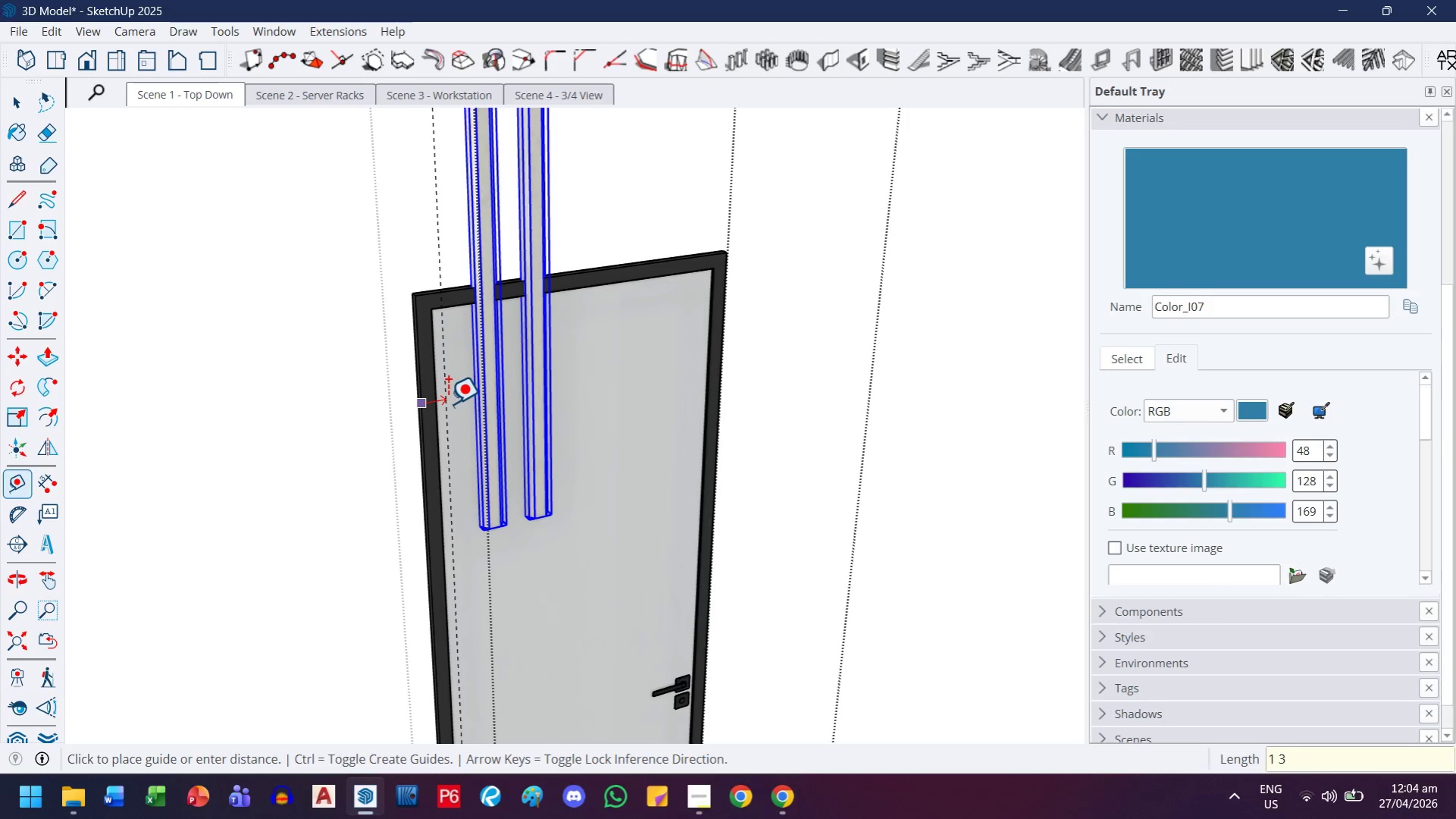 
key(3)
 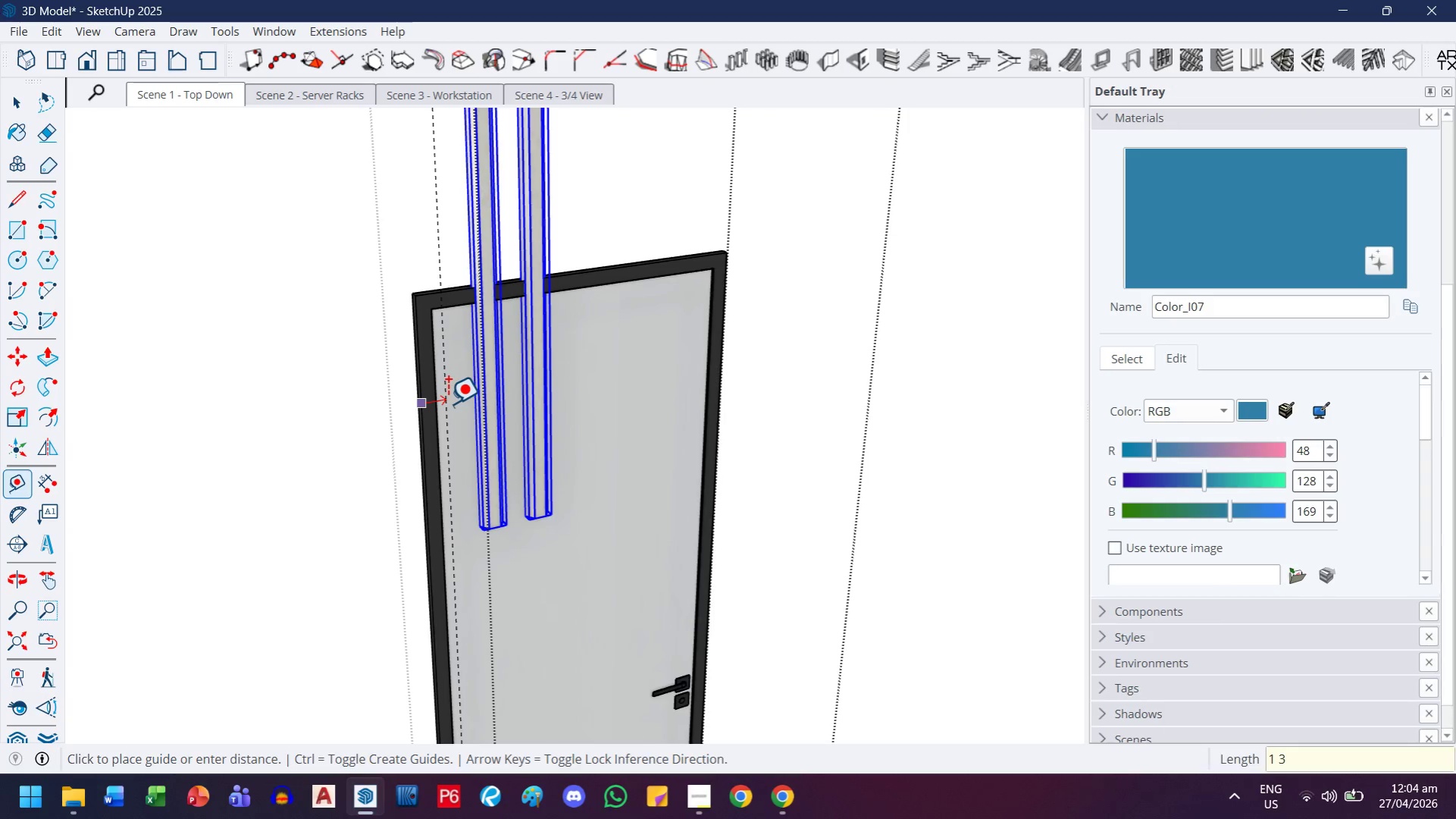 
key(Slash)
 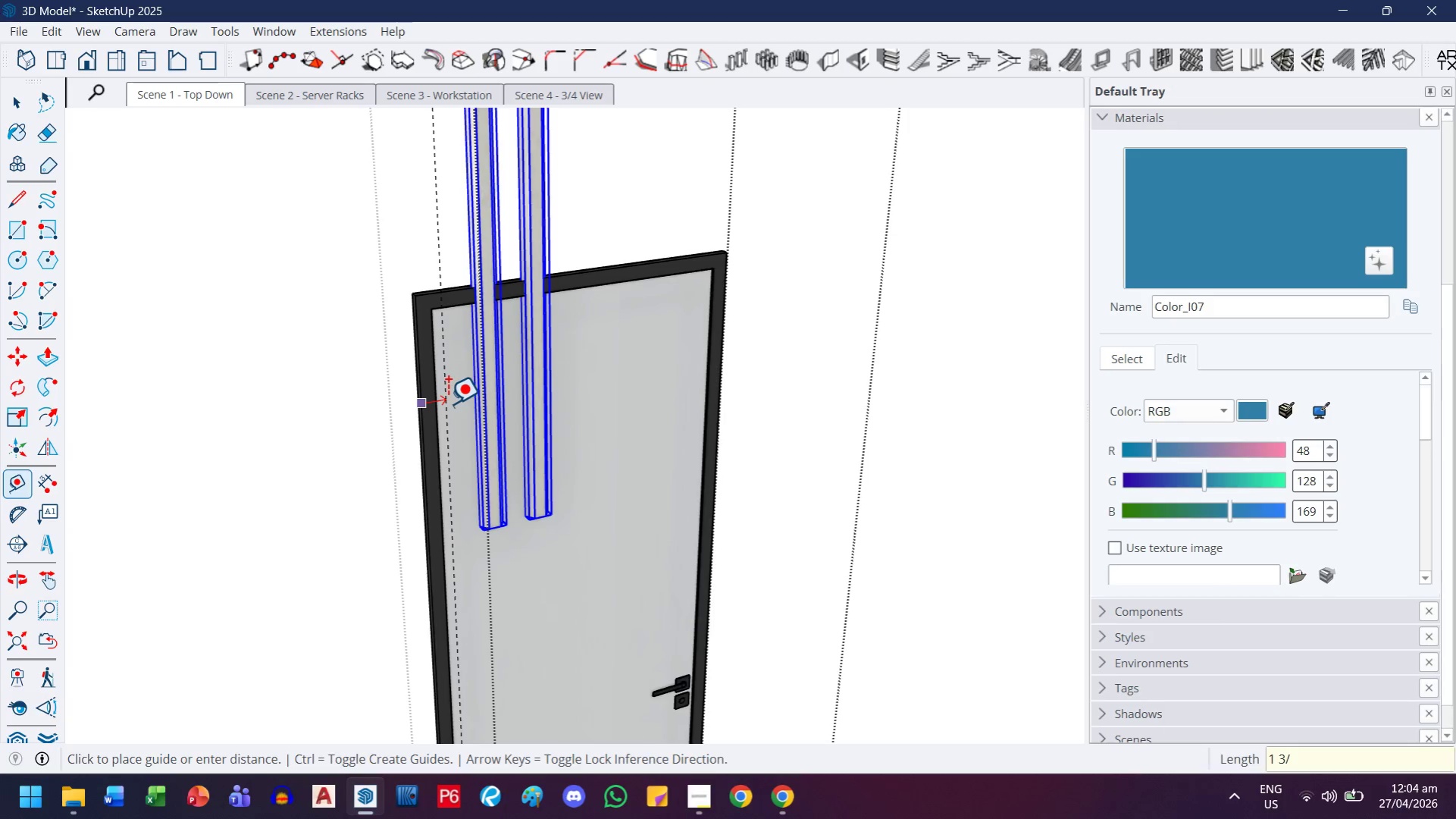 
key(8)
 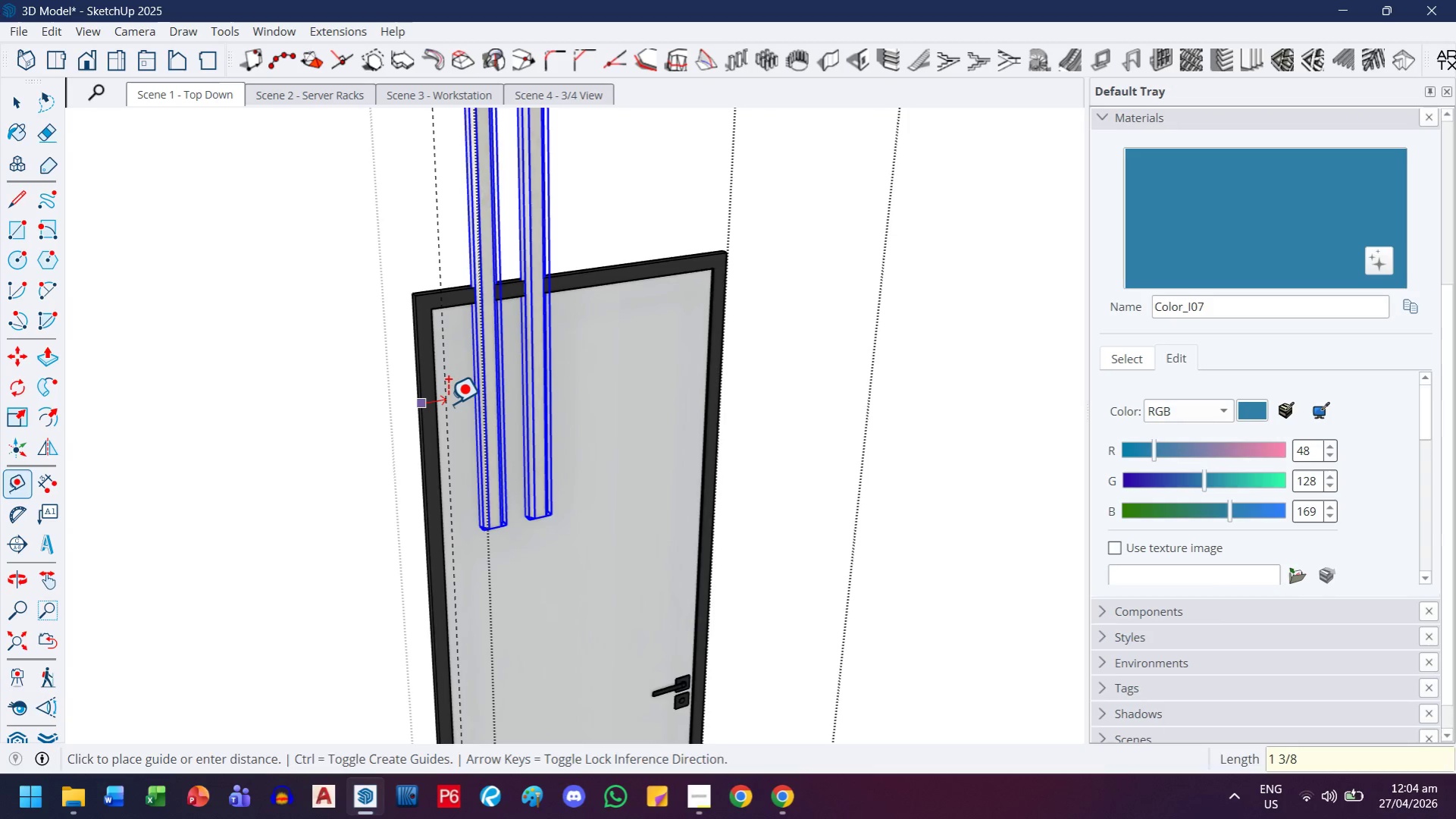 
key(Enter)
 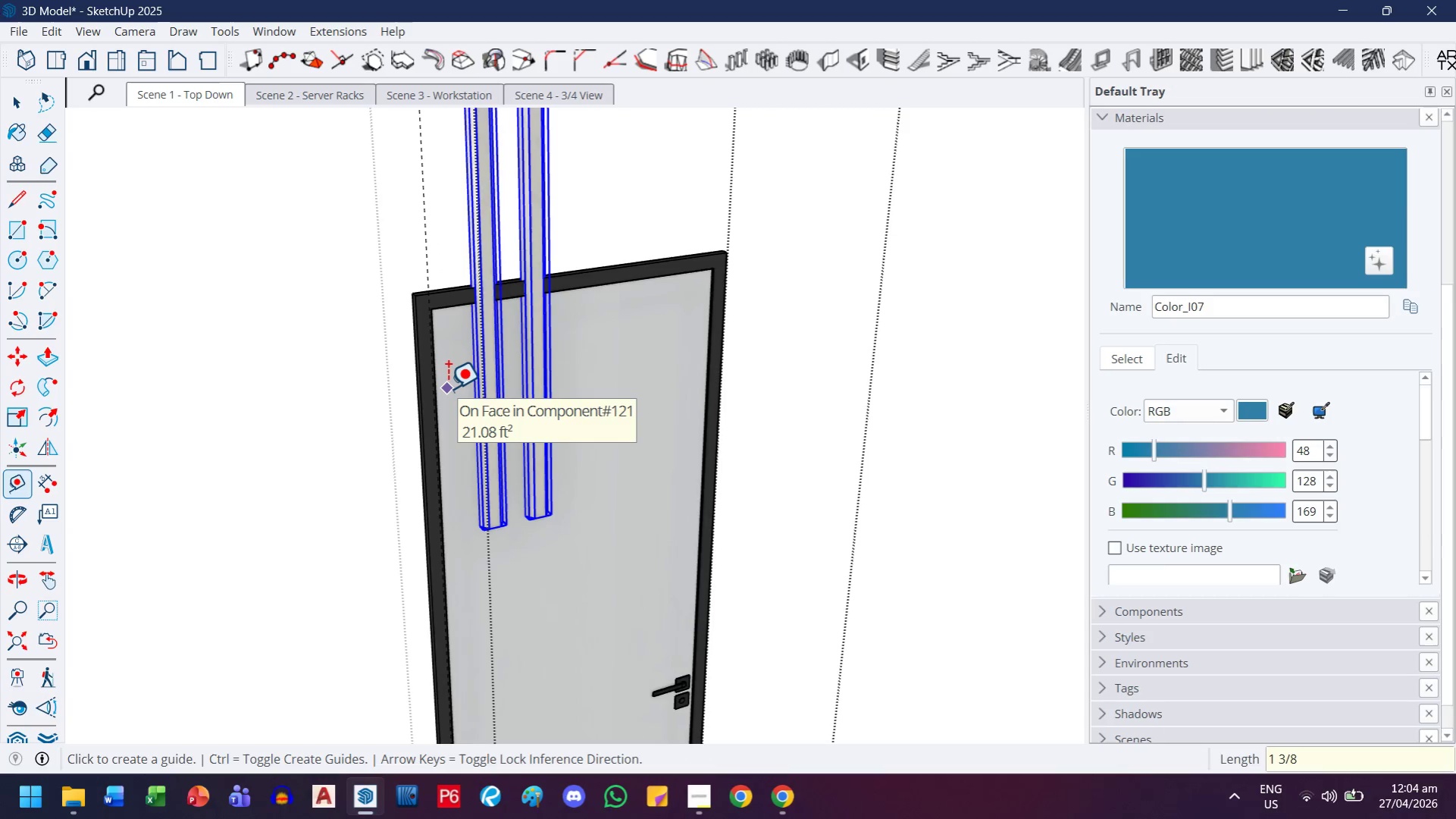 
hold_key(key=ControlLeft, duration=0.55)
 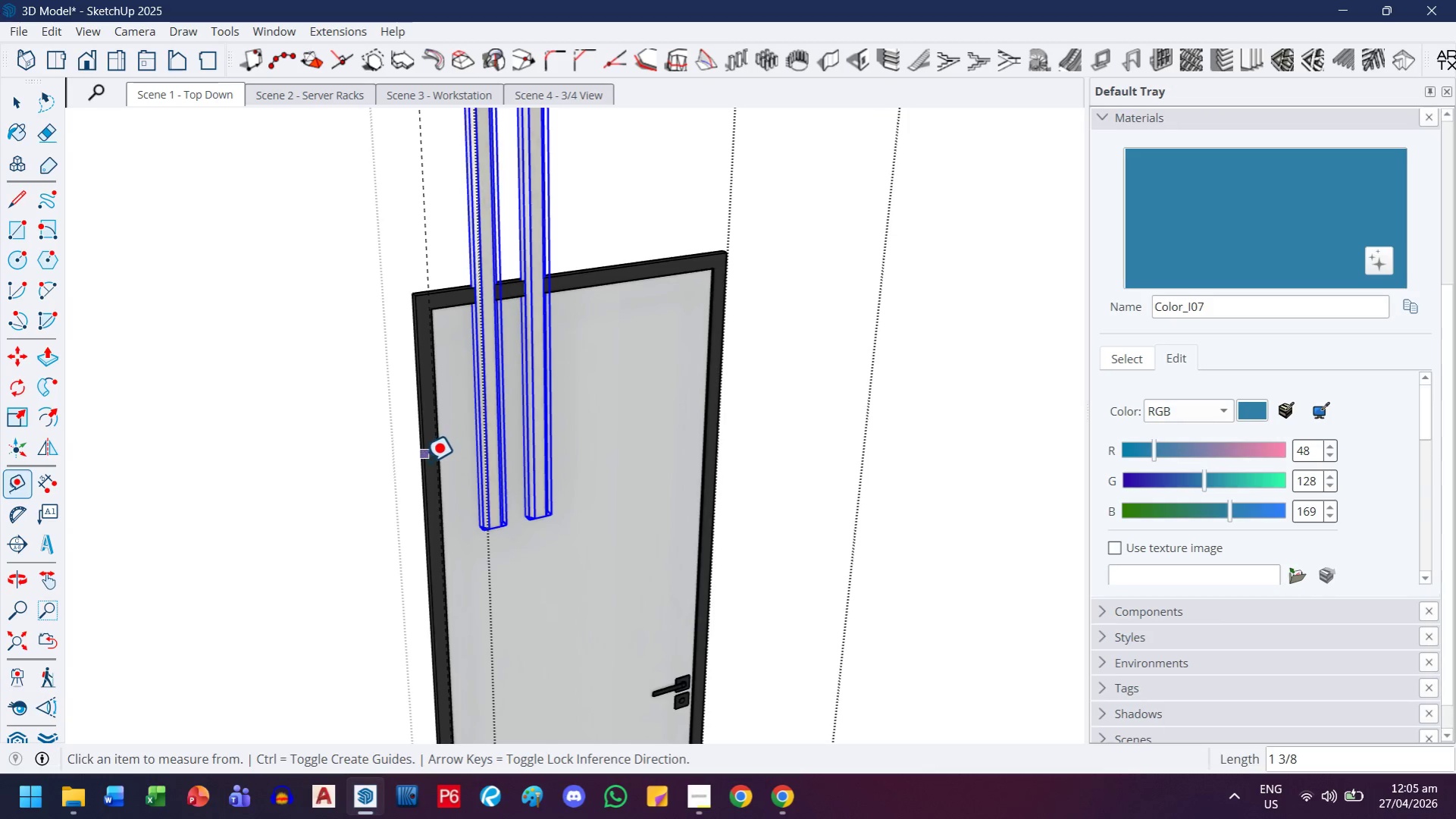 
left_click([425, 463])
 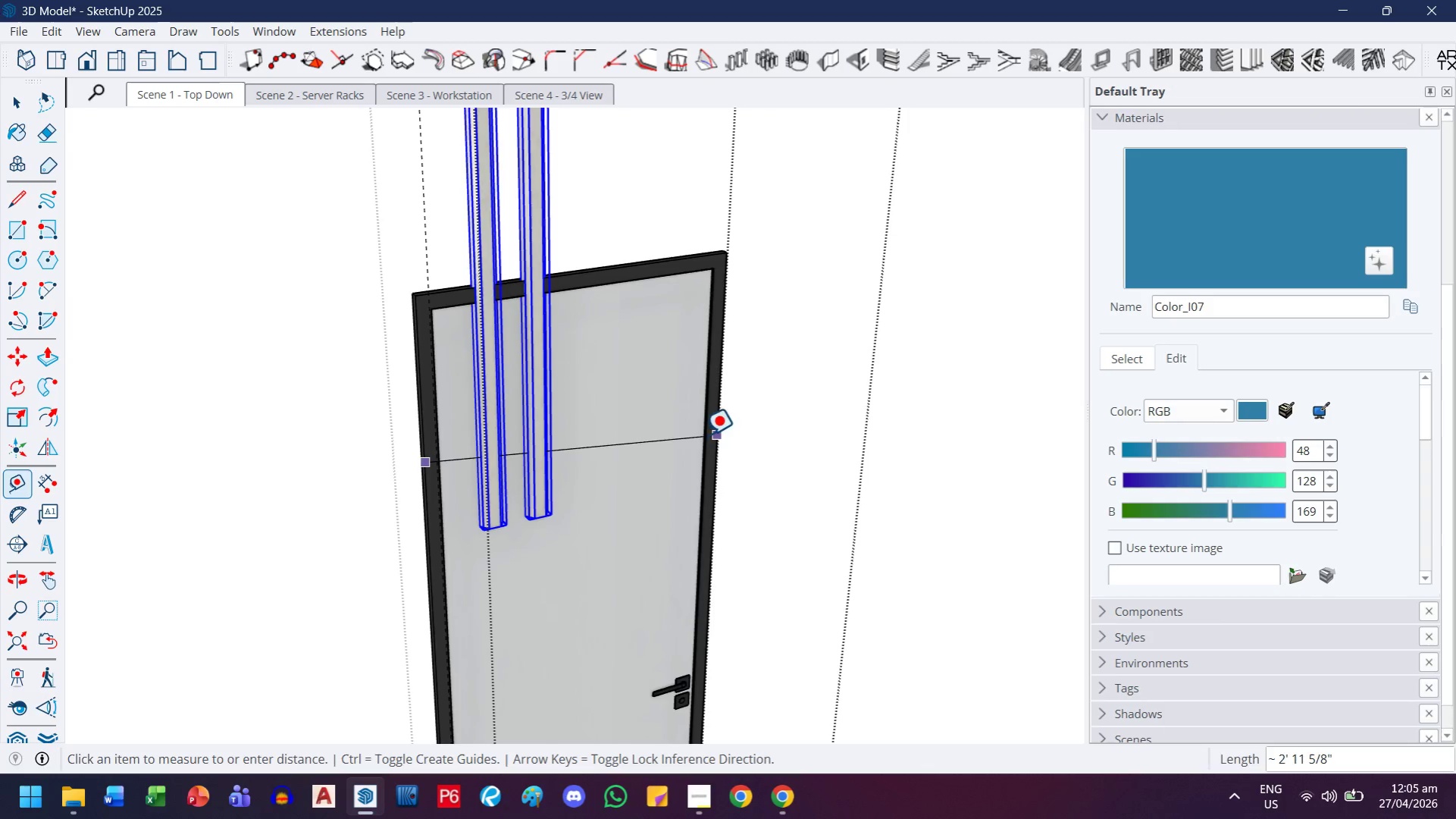 
mouse_move([652, 438])
 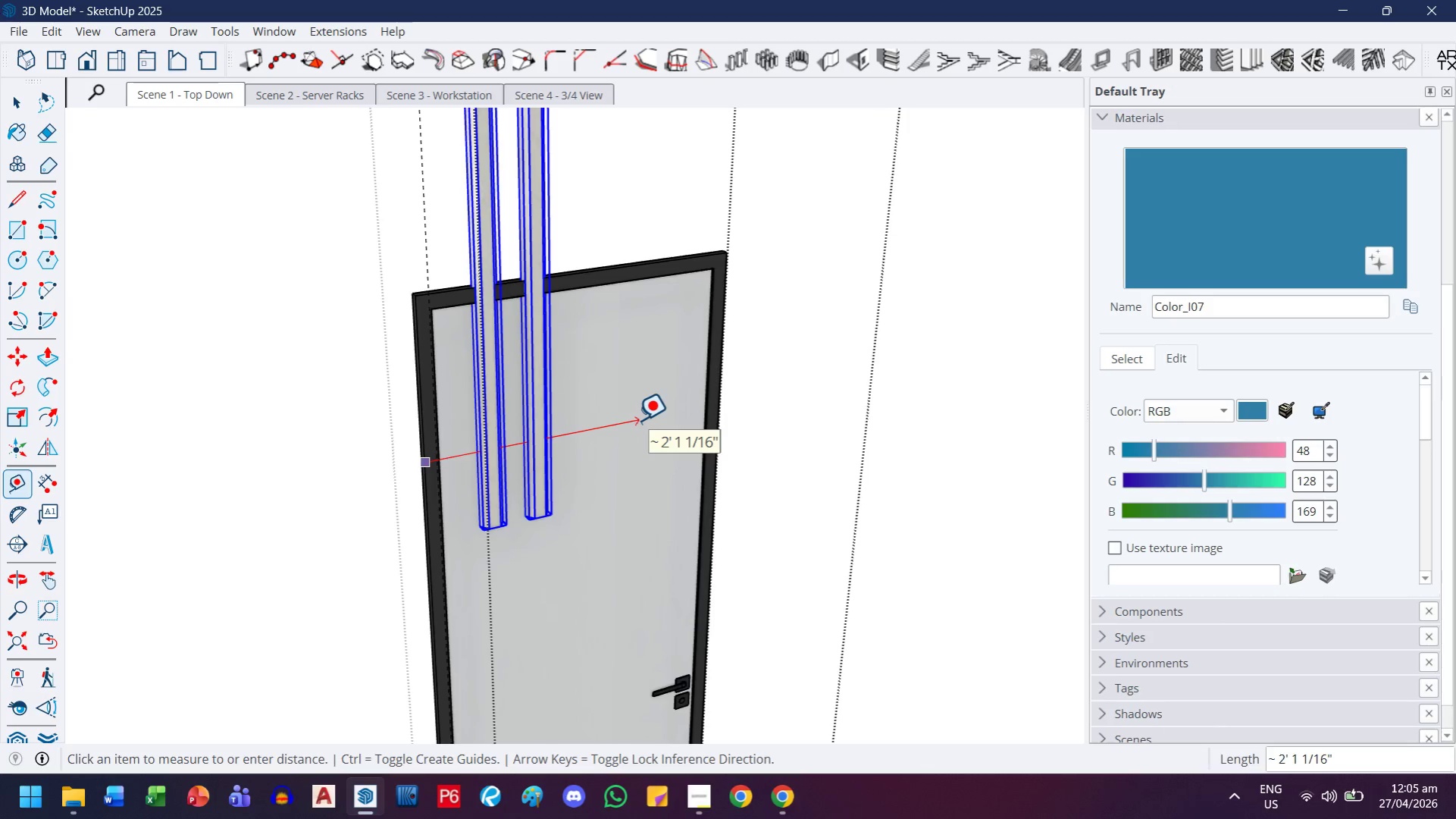 
key(1)
 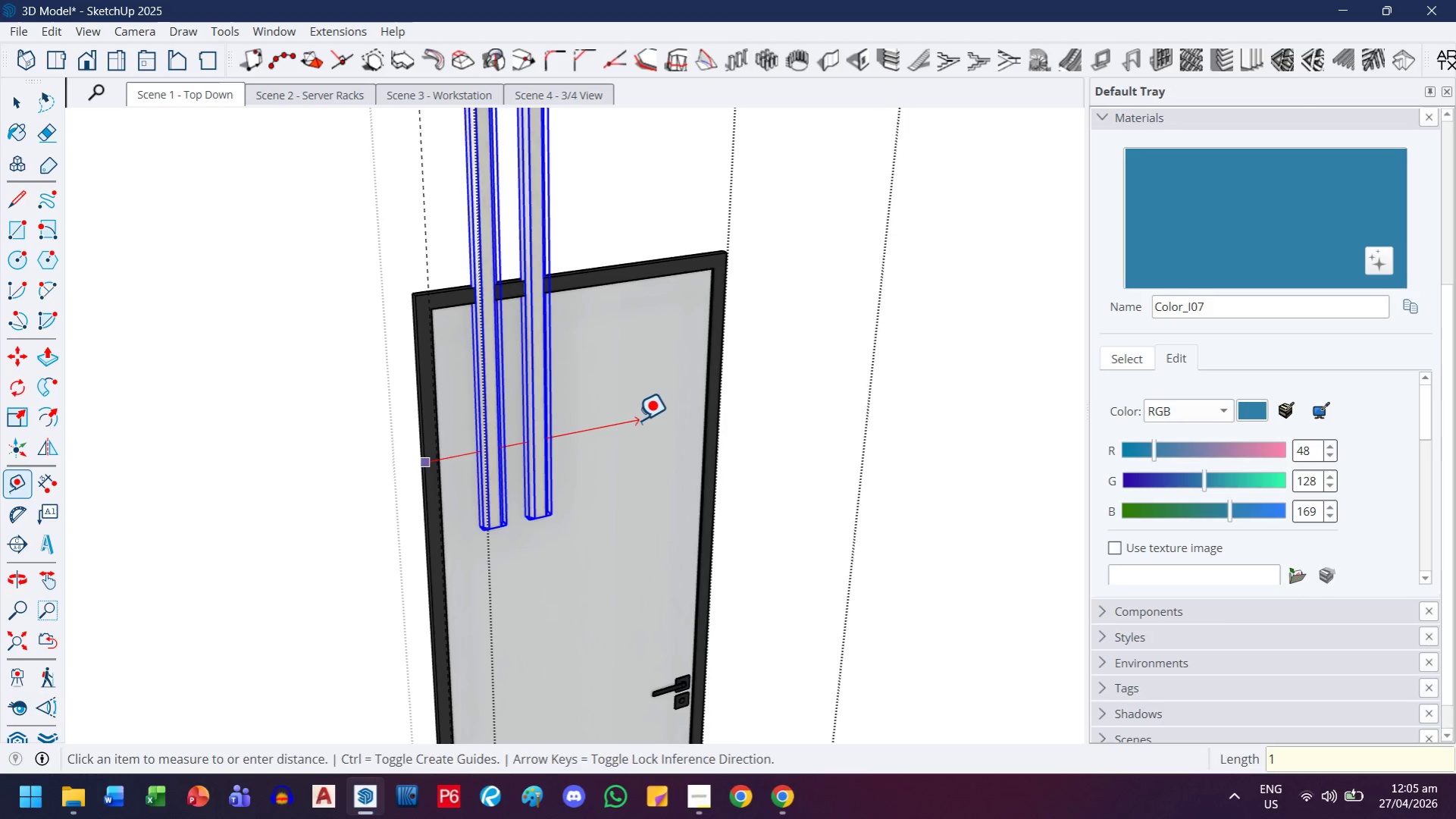 
key(Enter)
 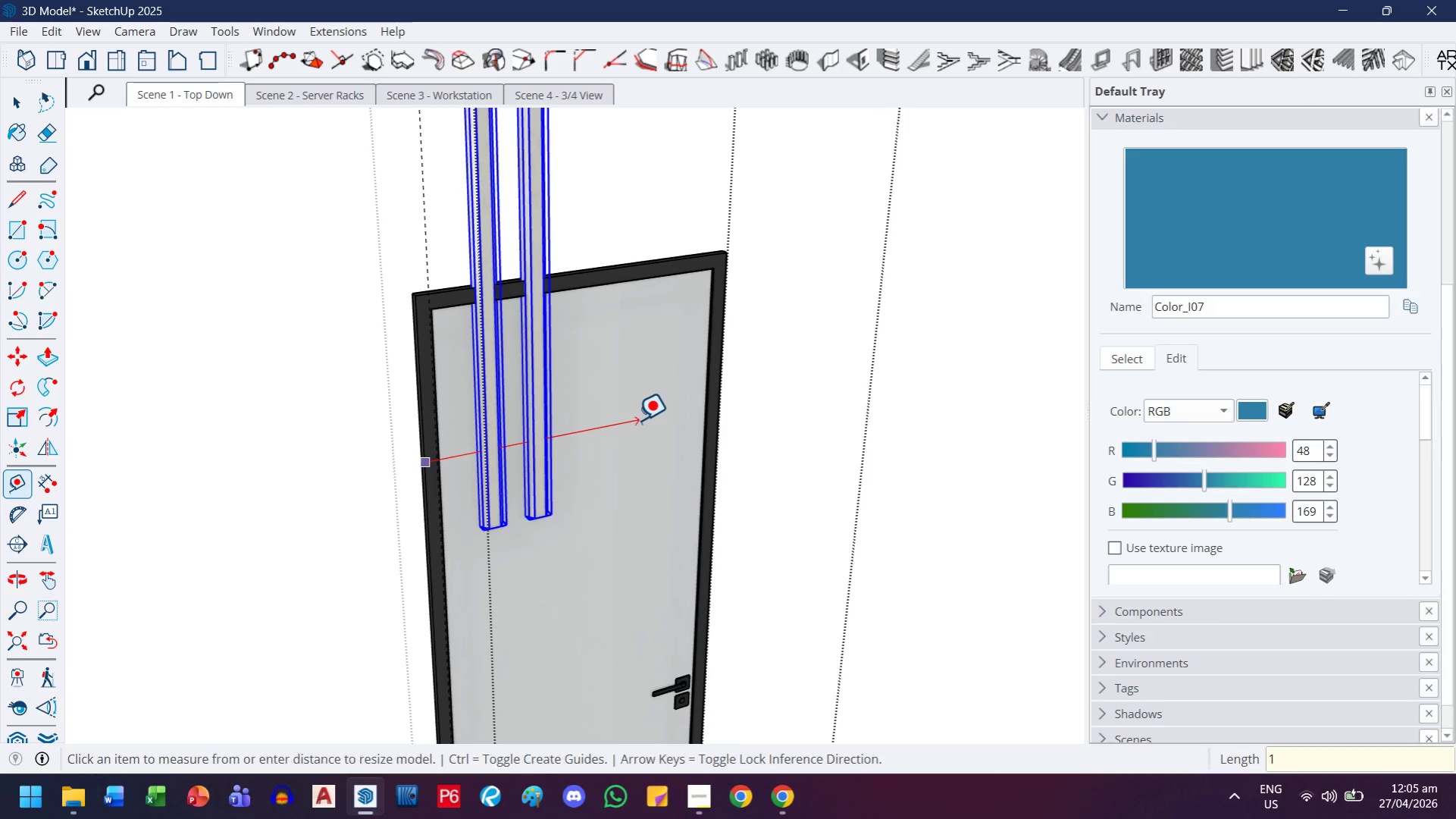 
key(Enter)
 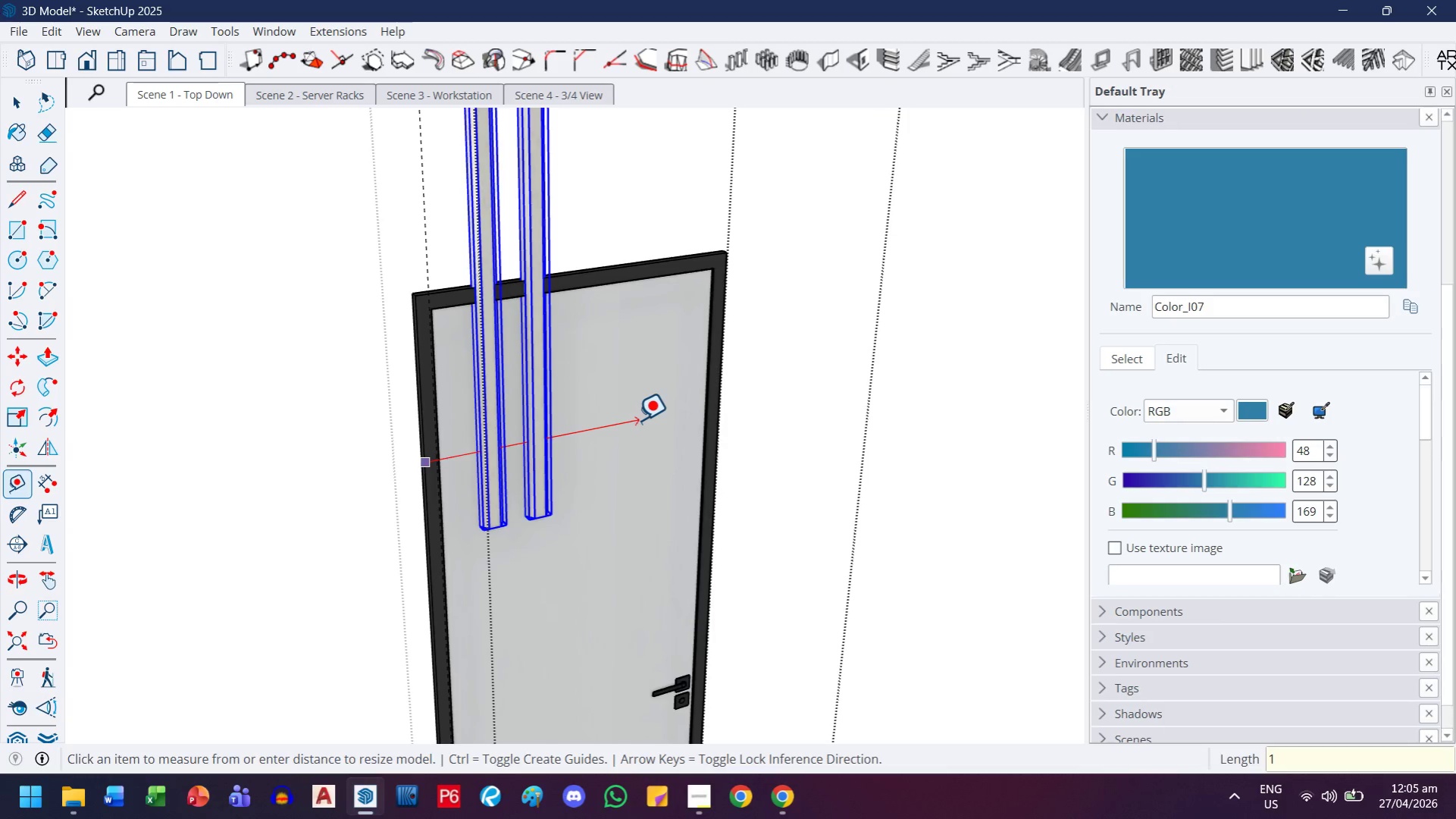 
key(Quote)
 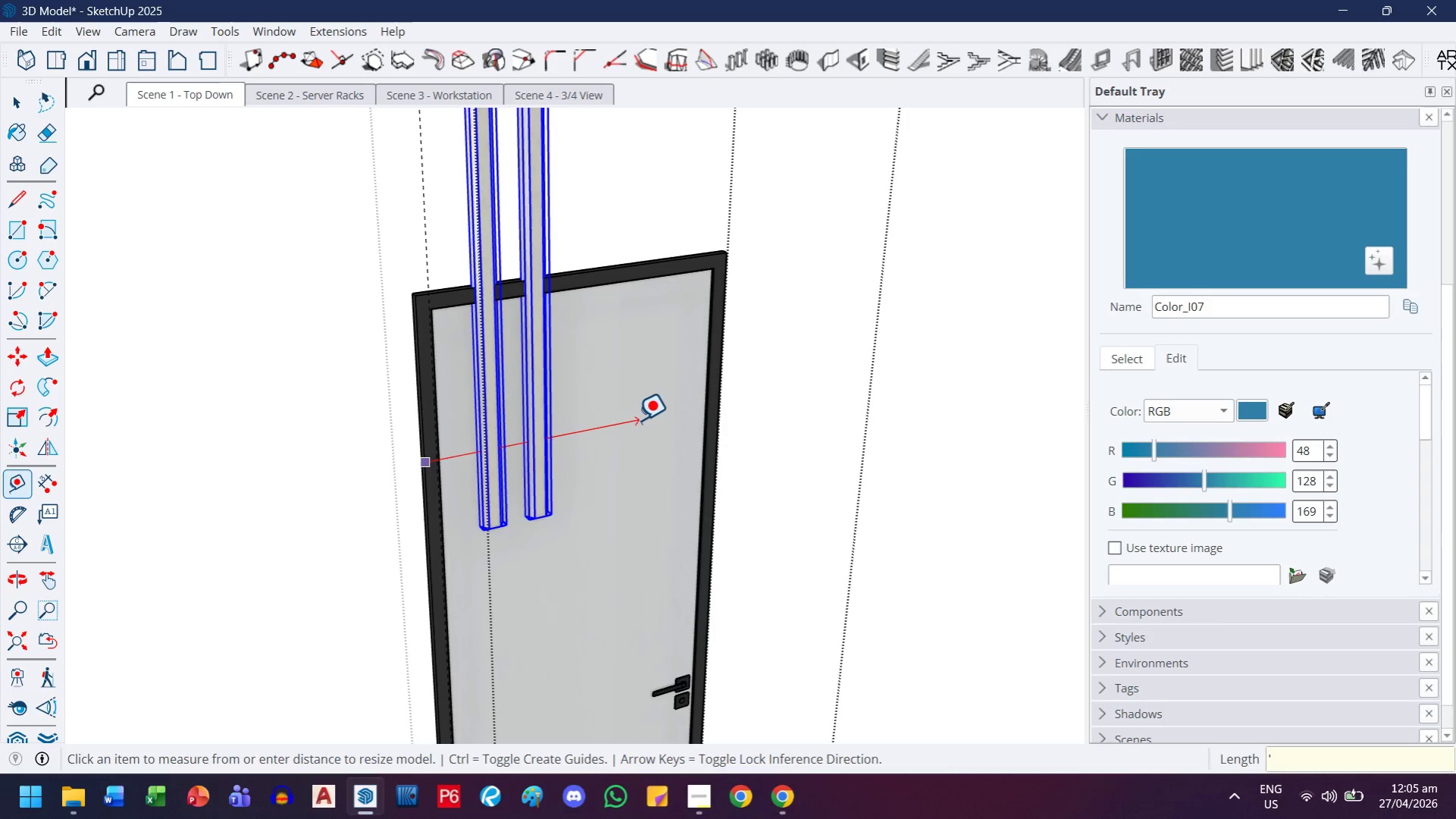 
key(Enter)
 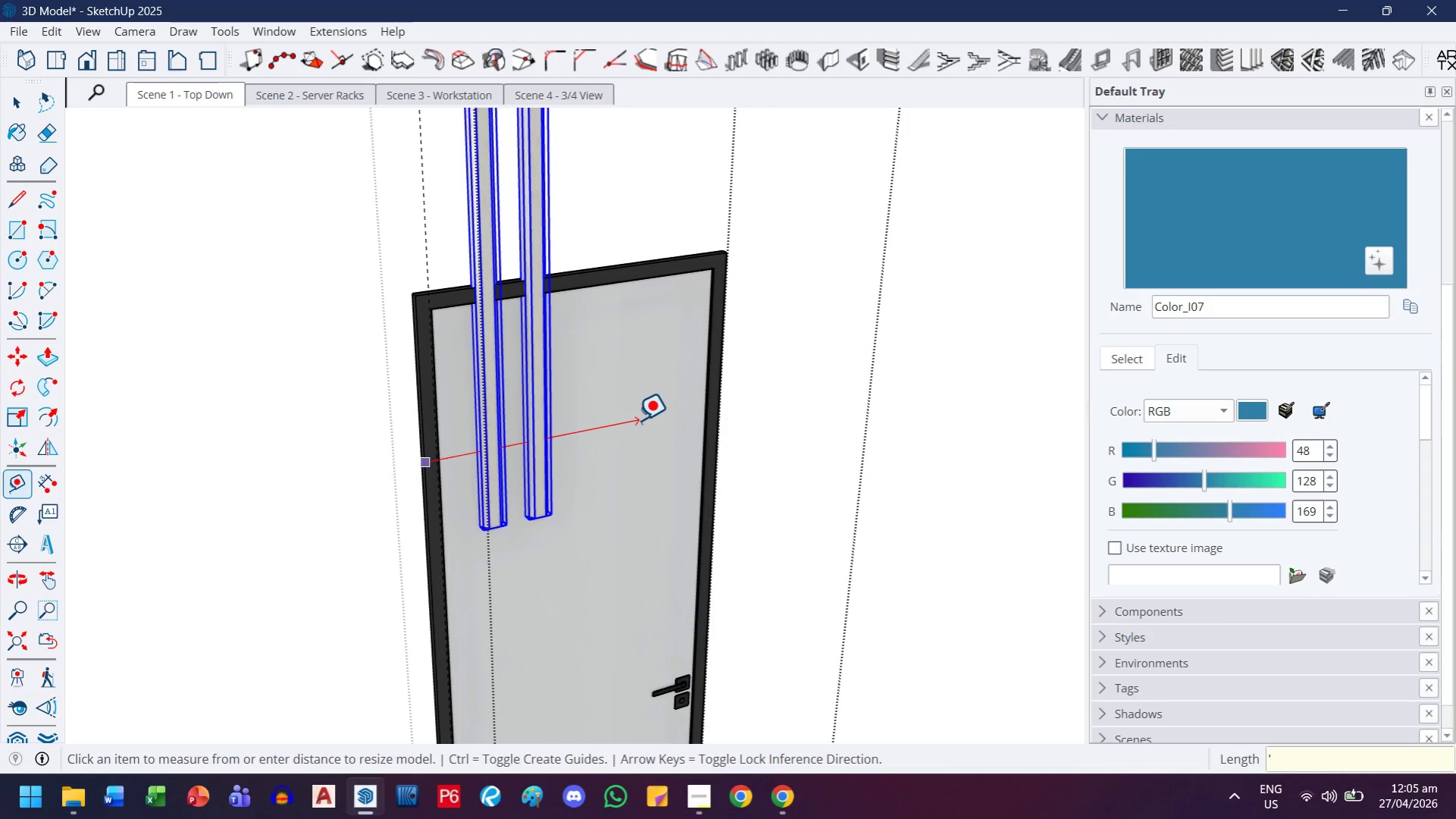 
key(Backspace)
 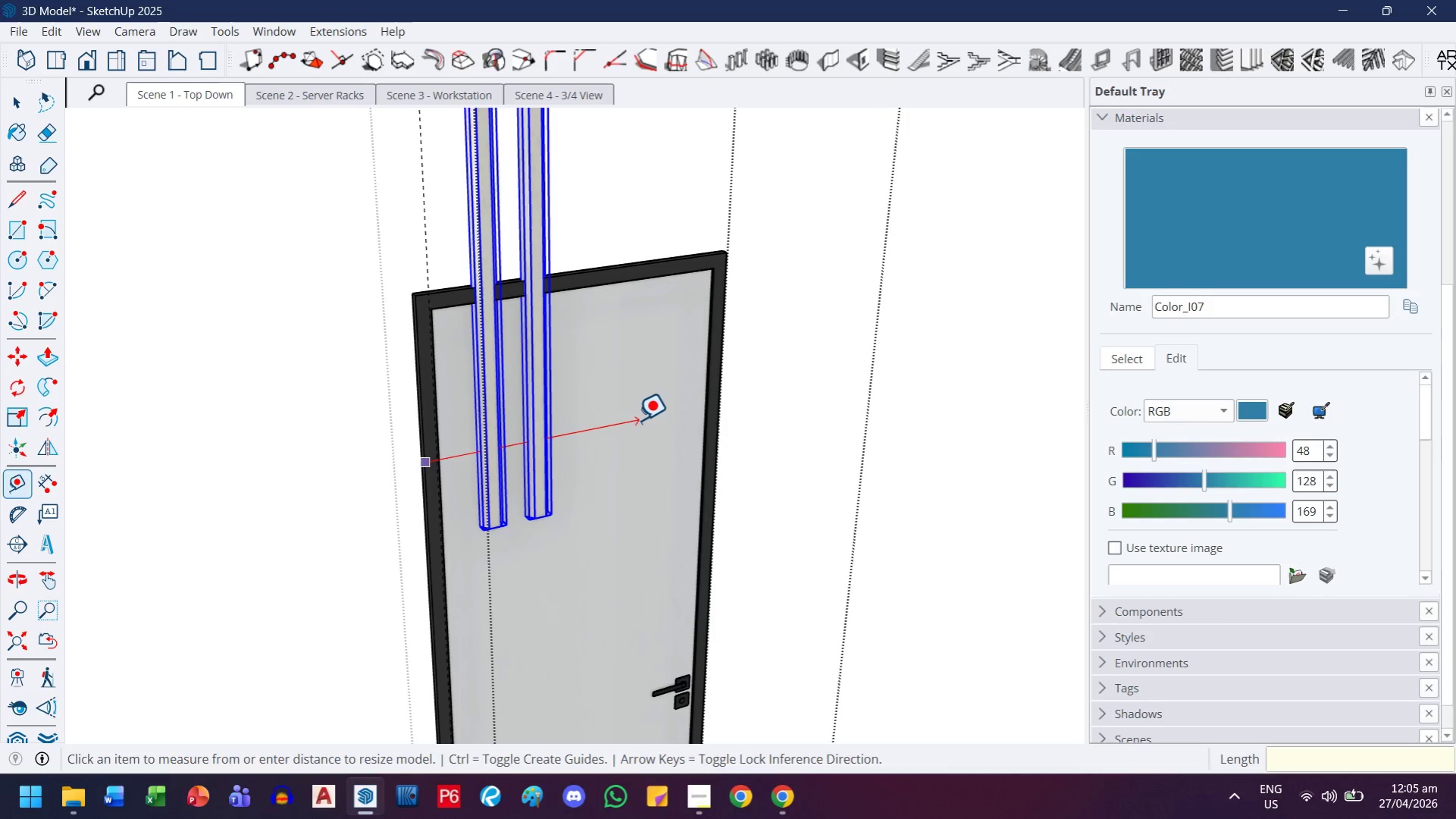 
key(1)
 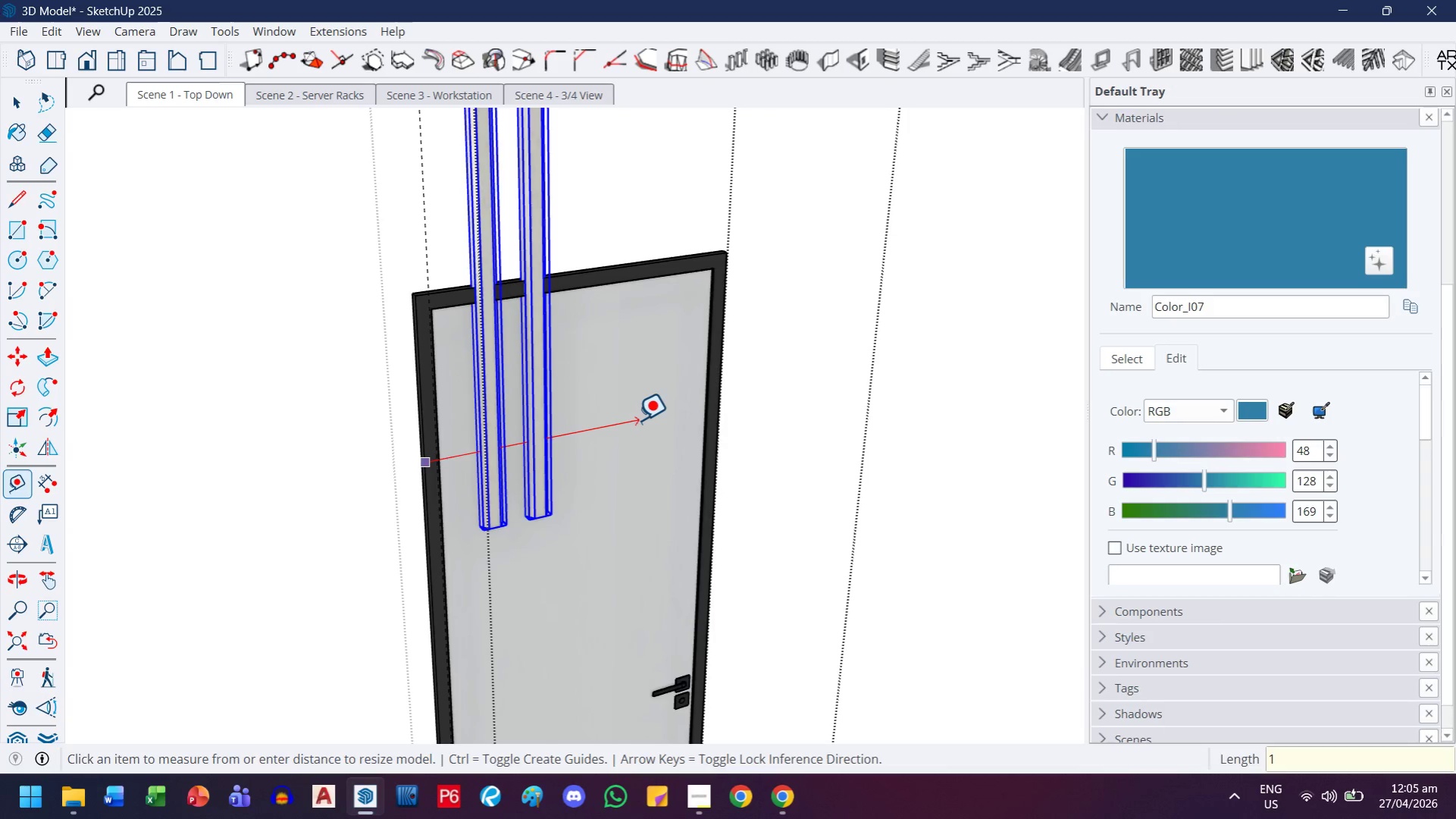 
key(Quote)
 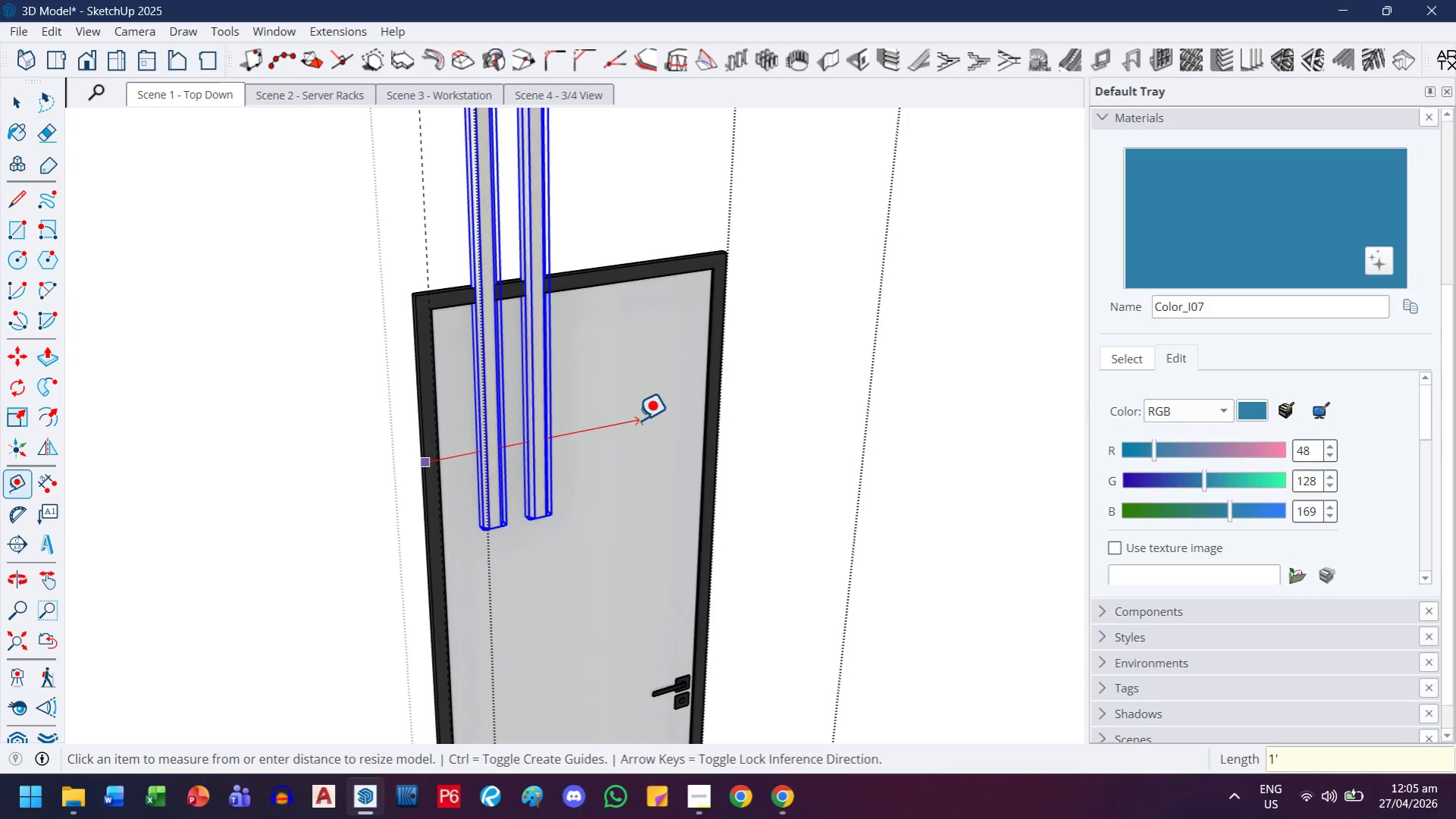 
key(Enter)
 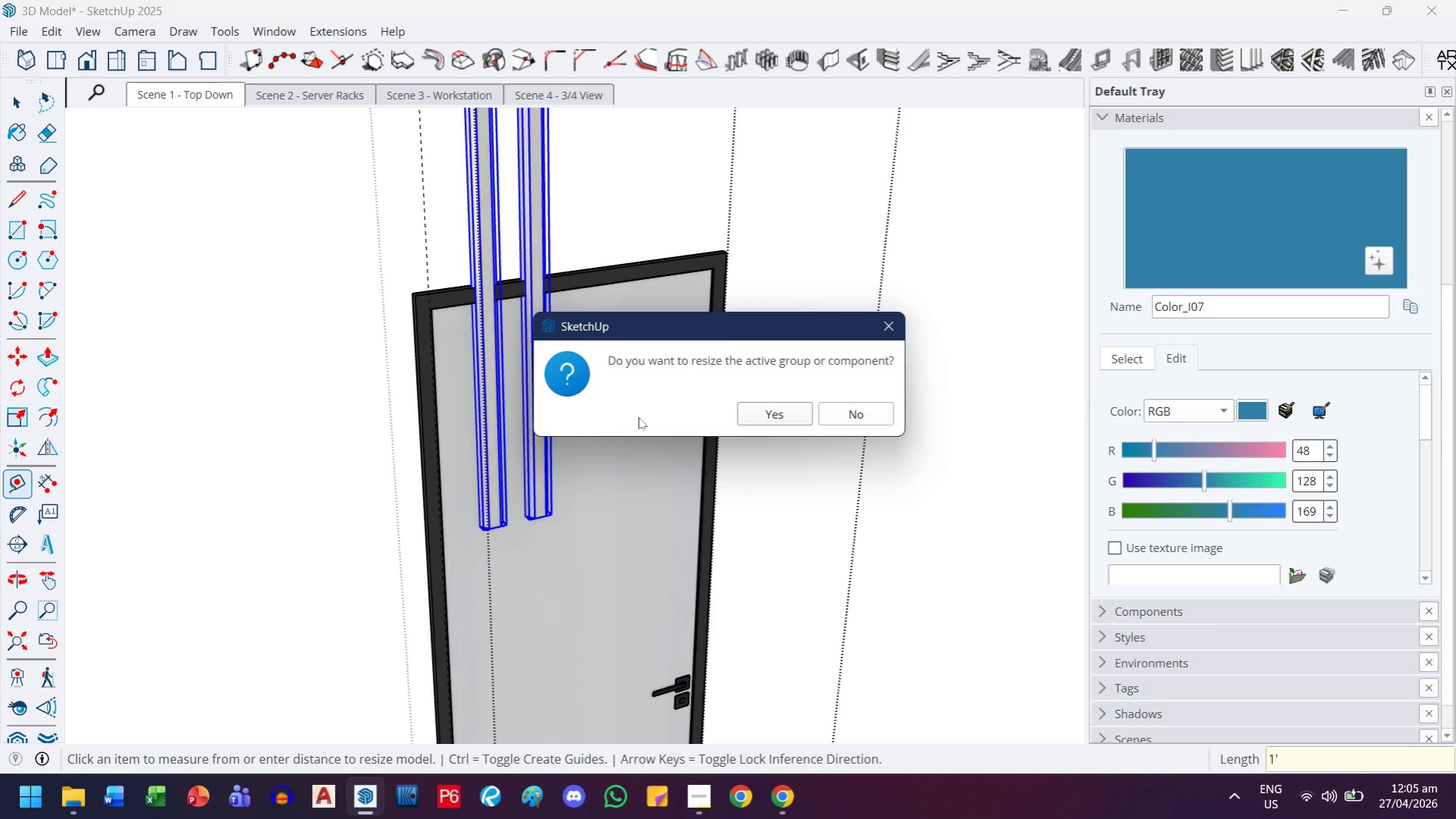 
key(Escape)
 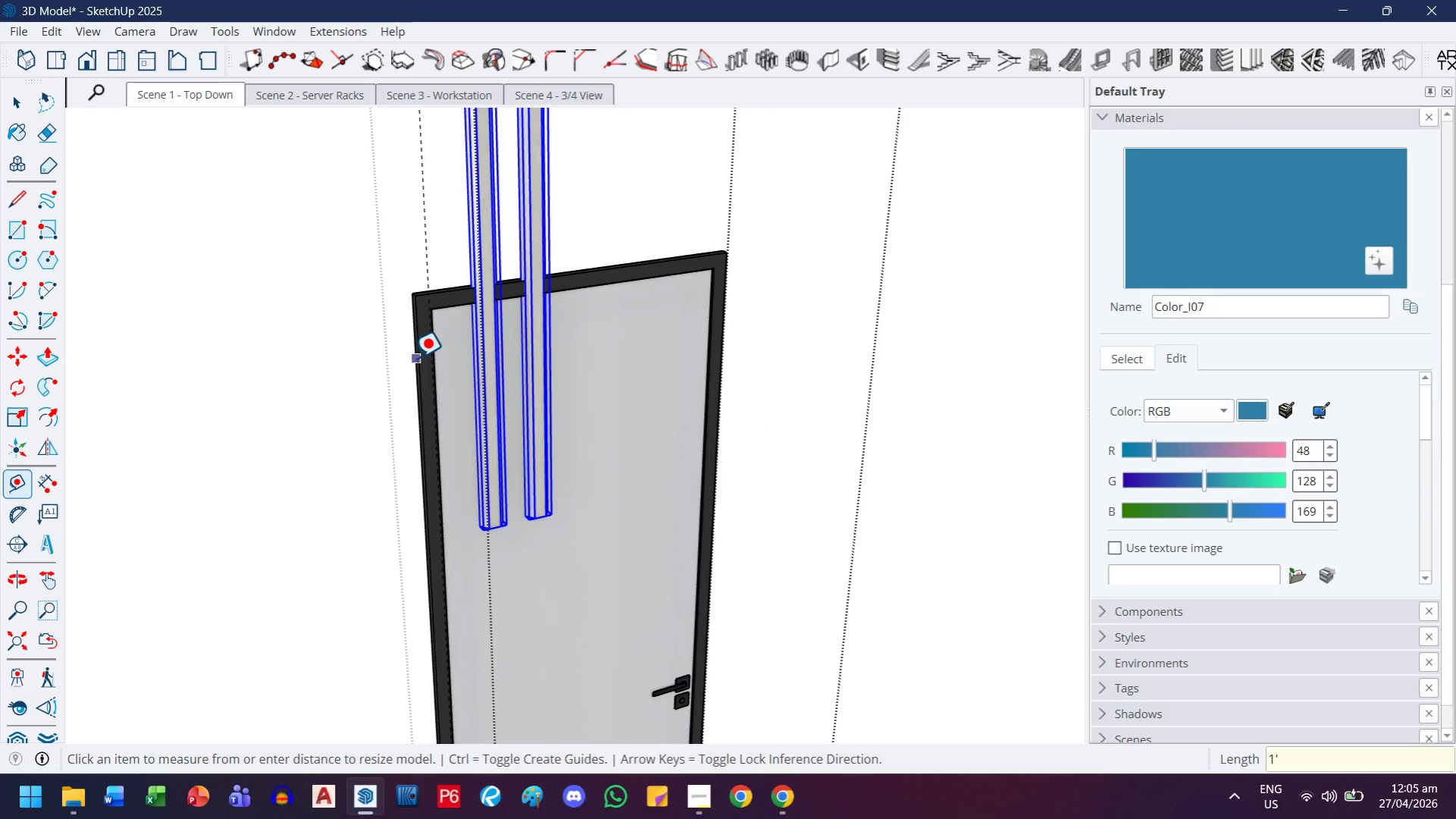 
left_click([415, 358])
 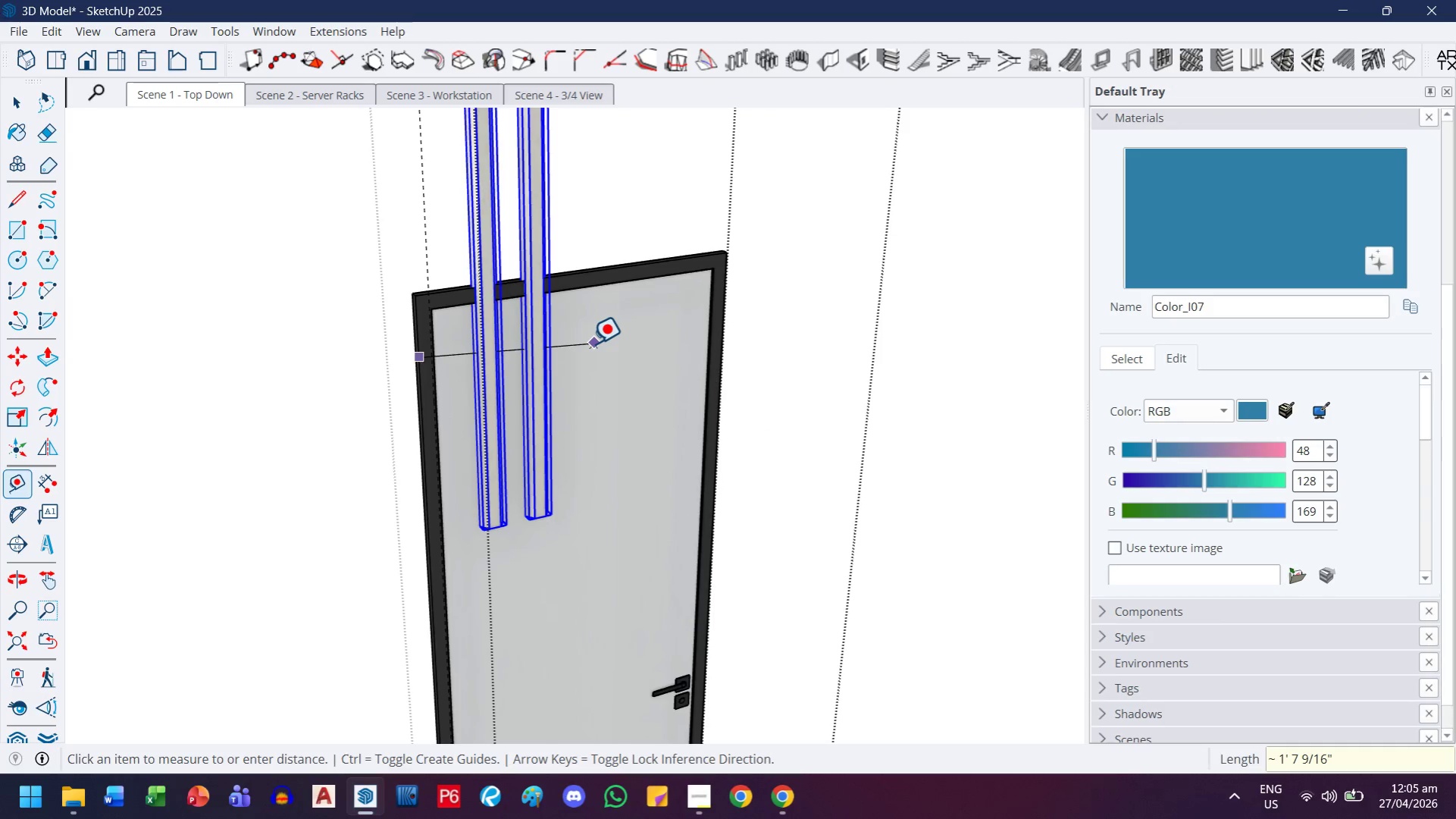 
key(Escape)
 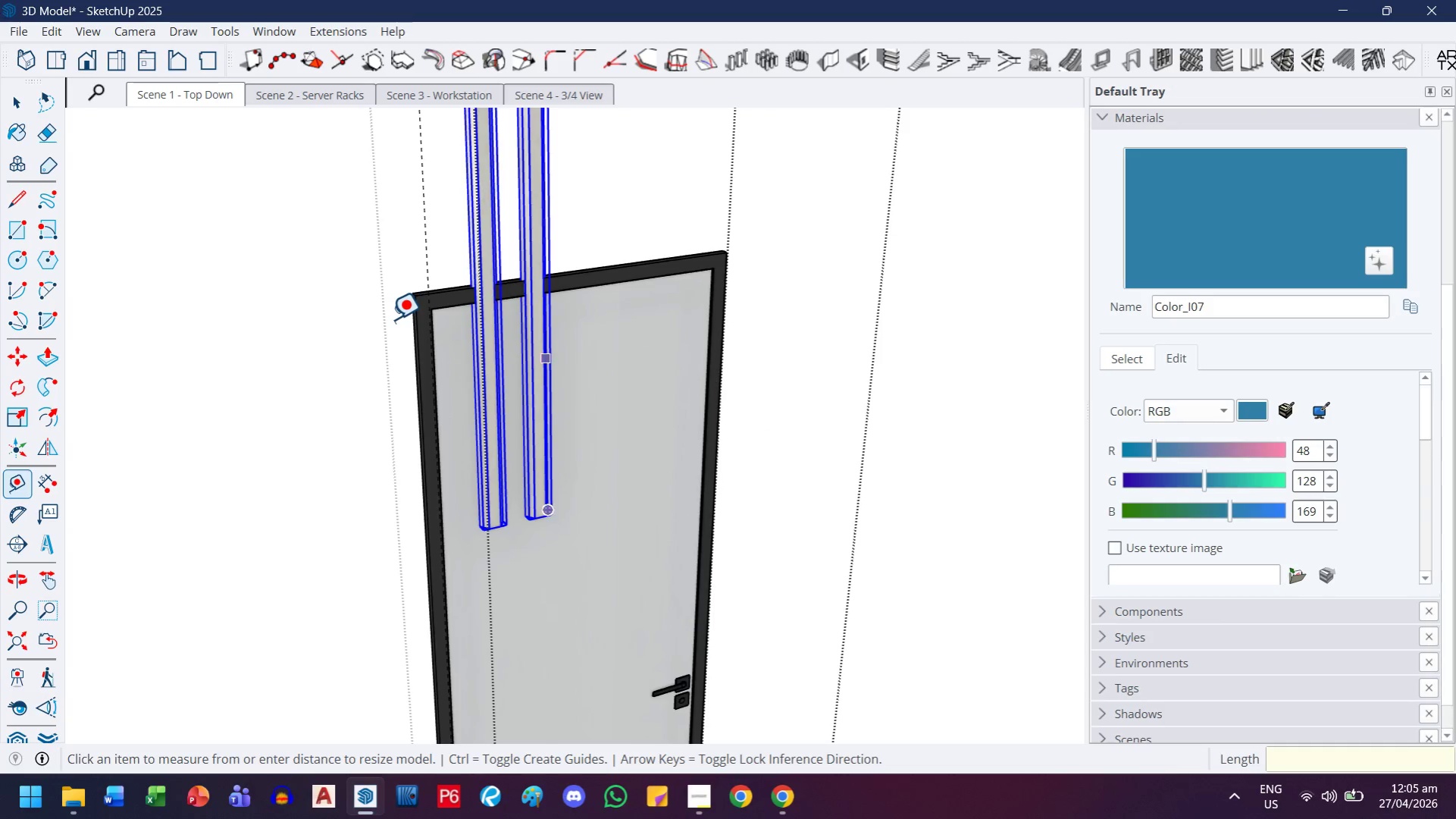 
scroll: coordinate [406, 312], scroll_direction: up, amount: 2.0
 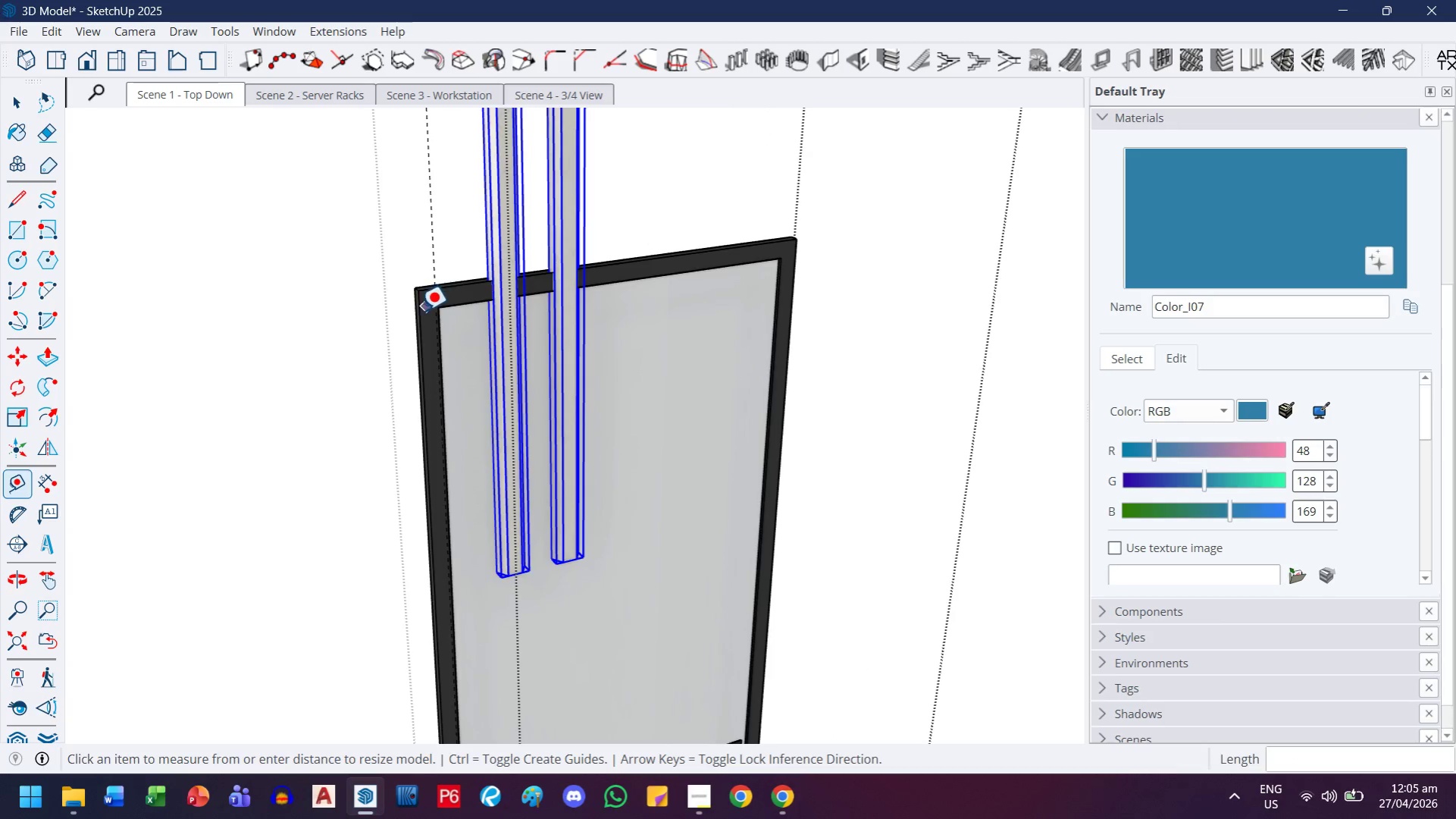 
left_click([421, 312])
 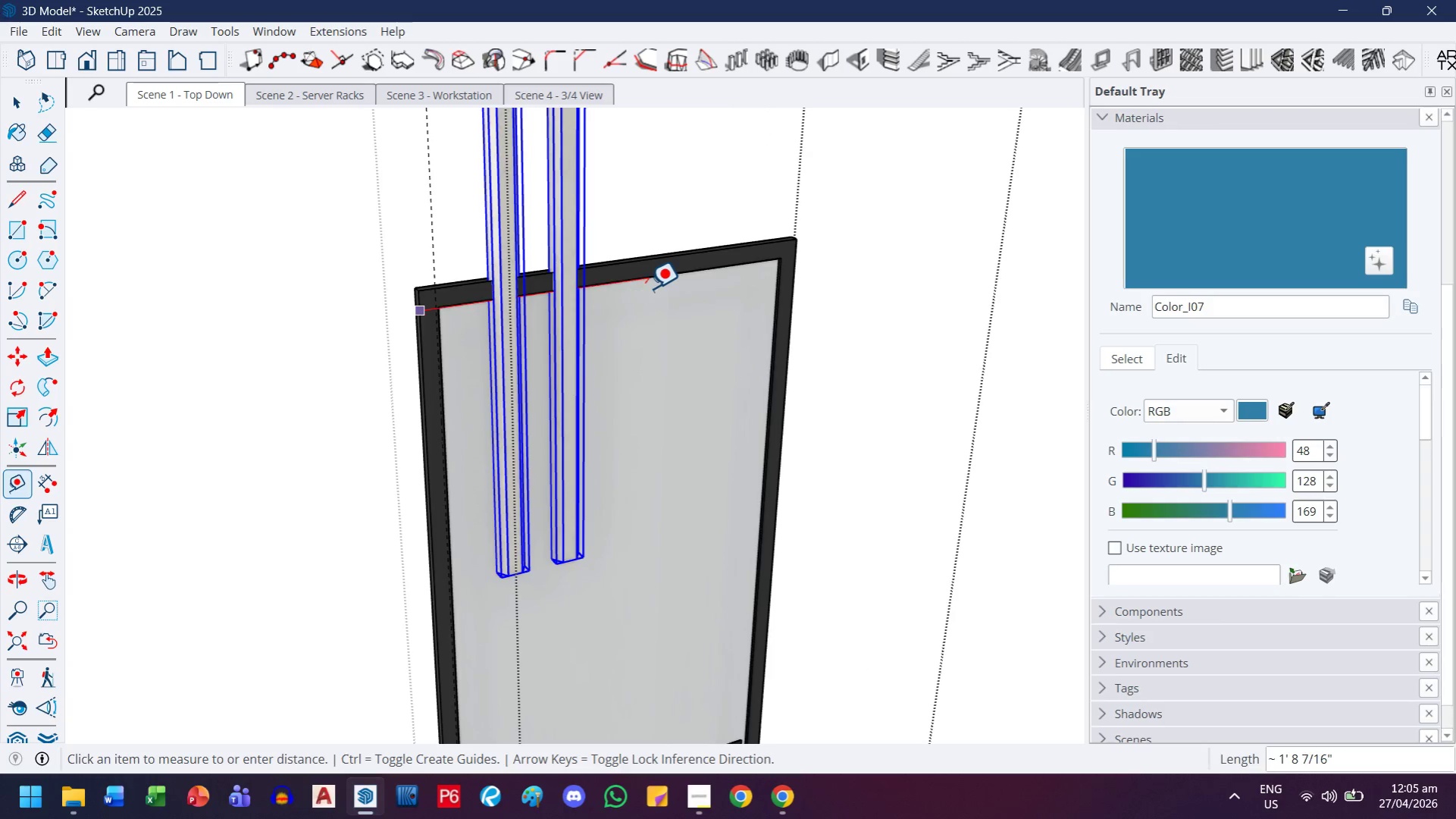 
key(ArrowLeft)
 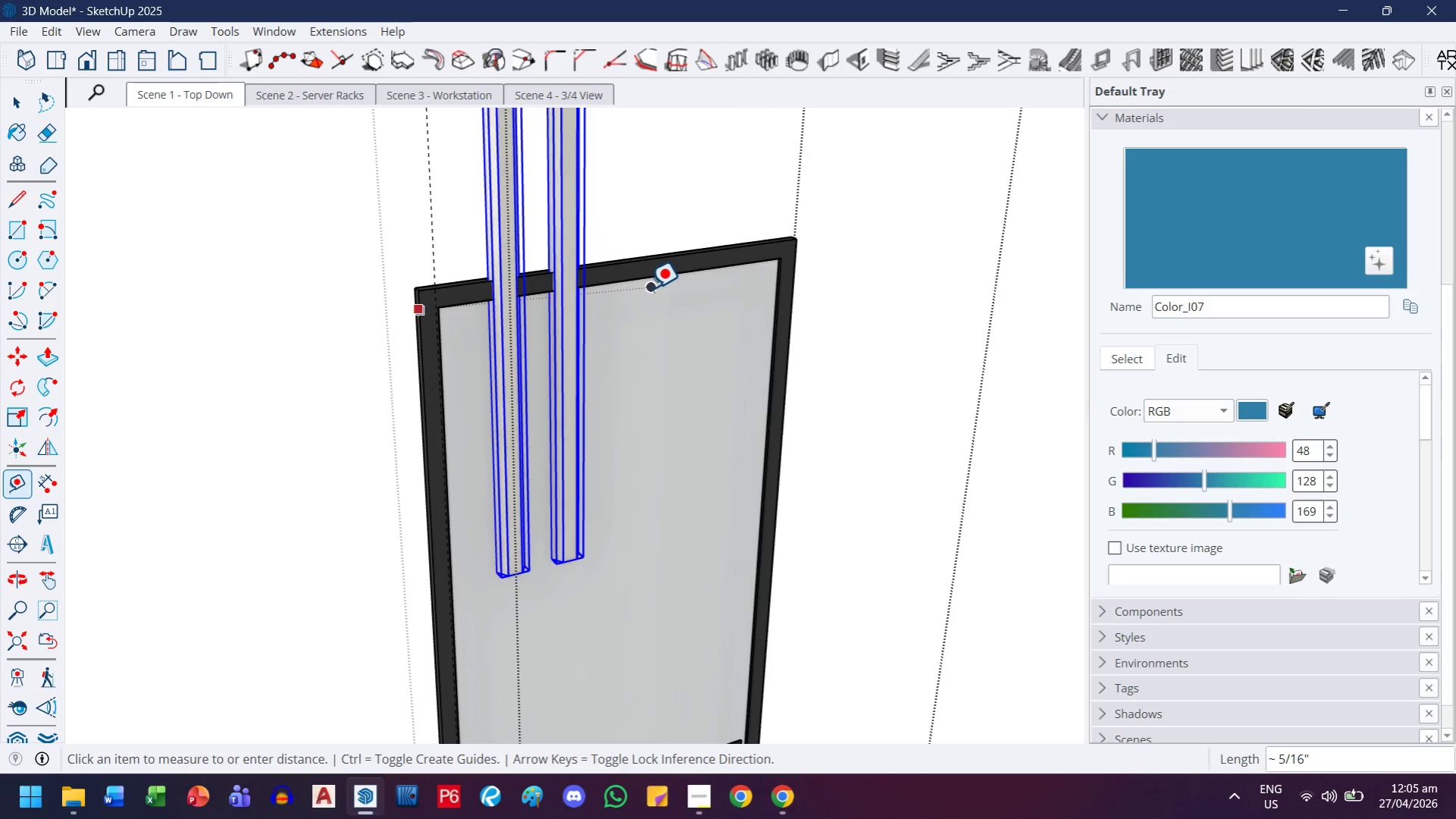 
key(ArrowRight)
 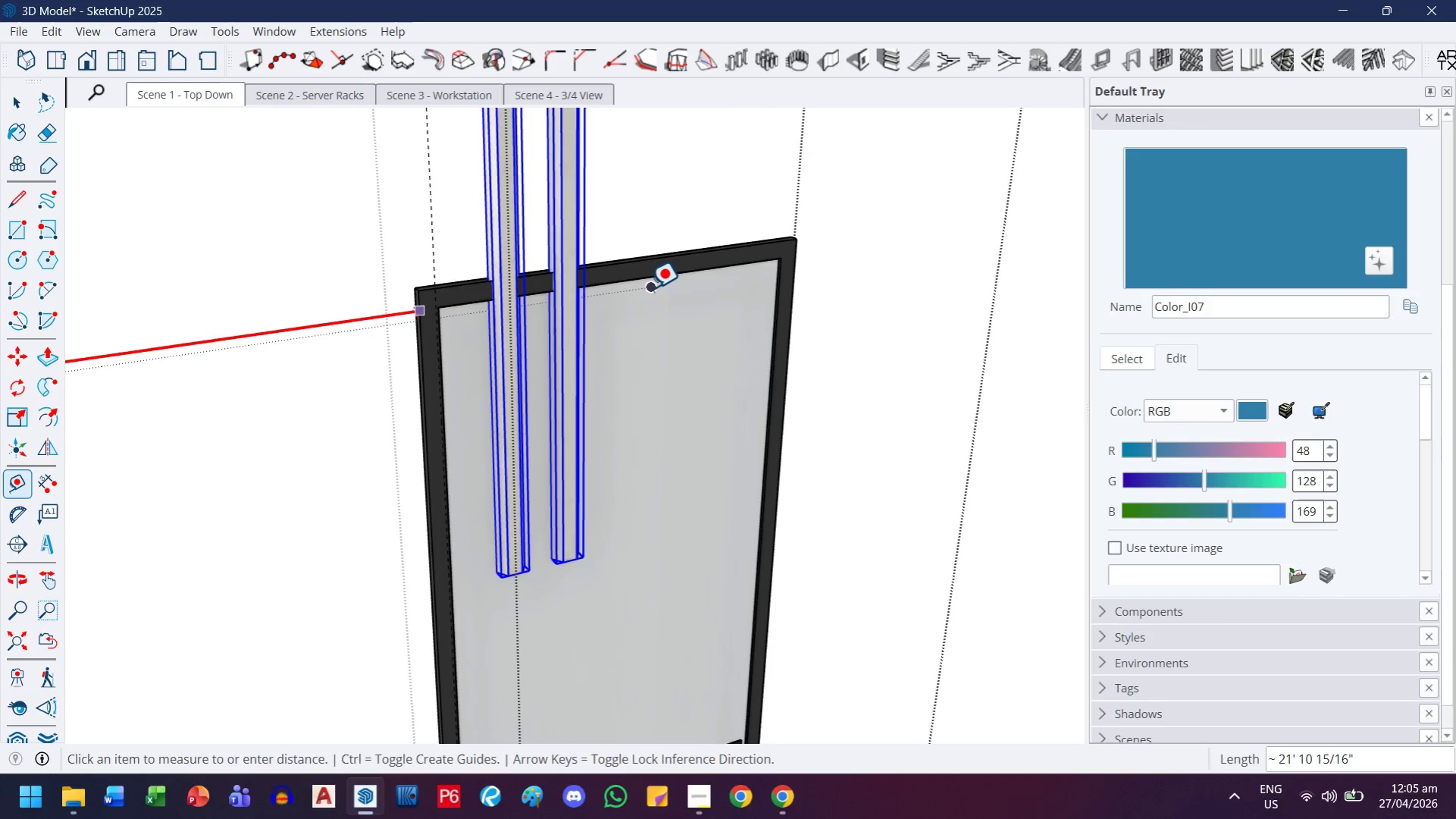 
key(Escape)
 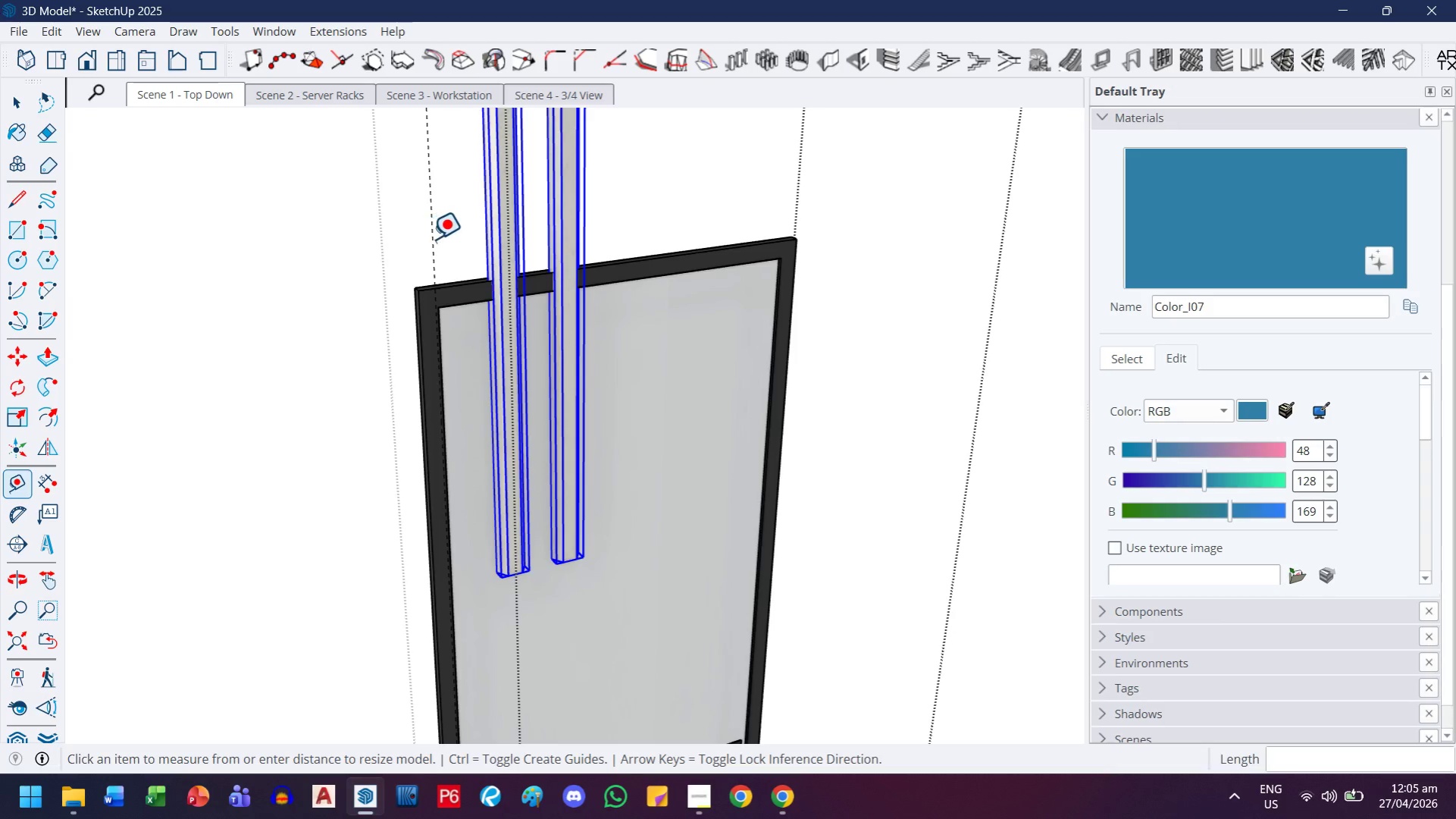 
left_click([434, 239])
 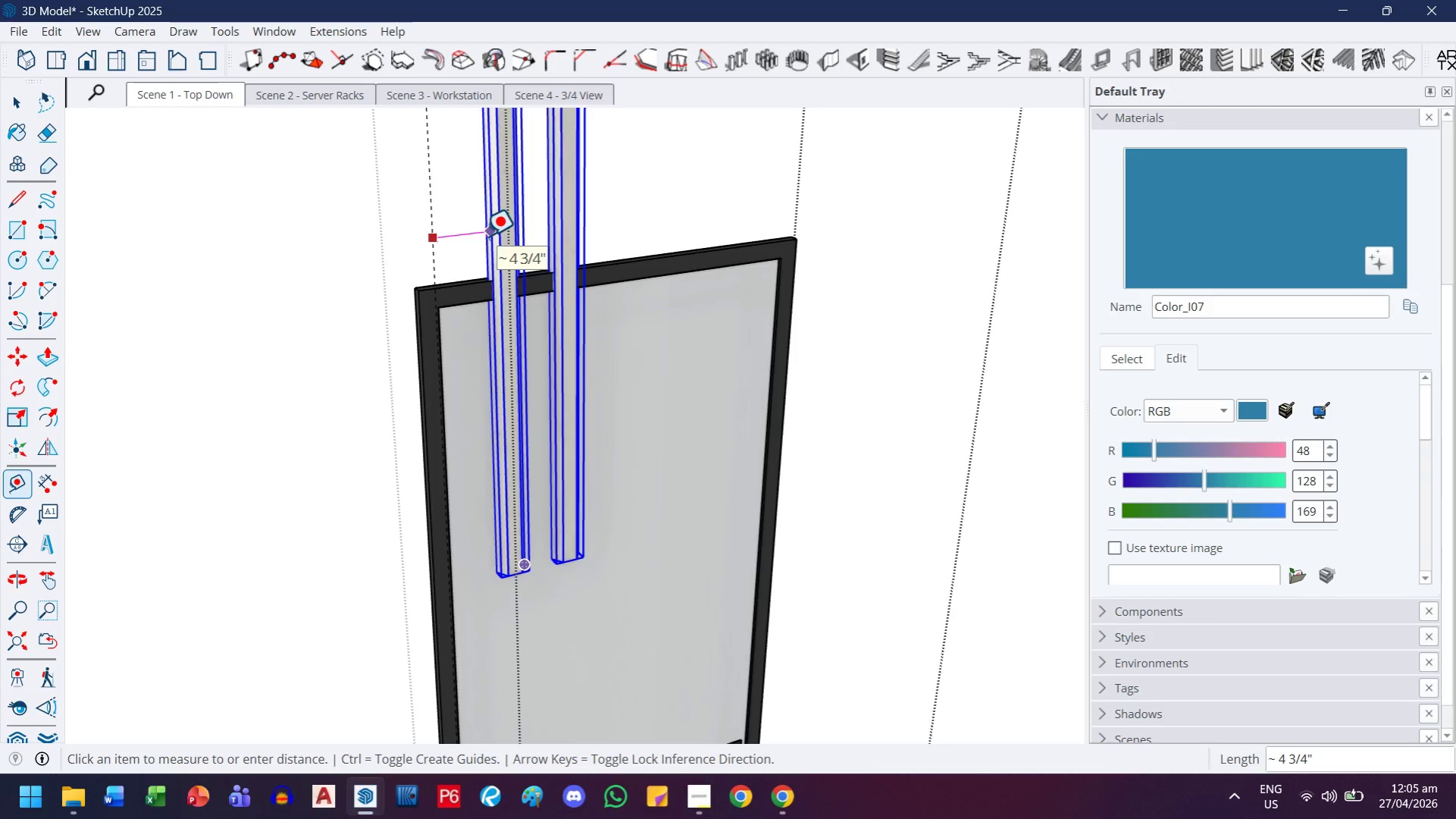 
key(1)
 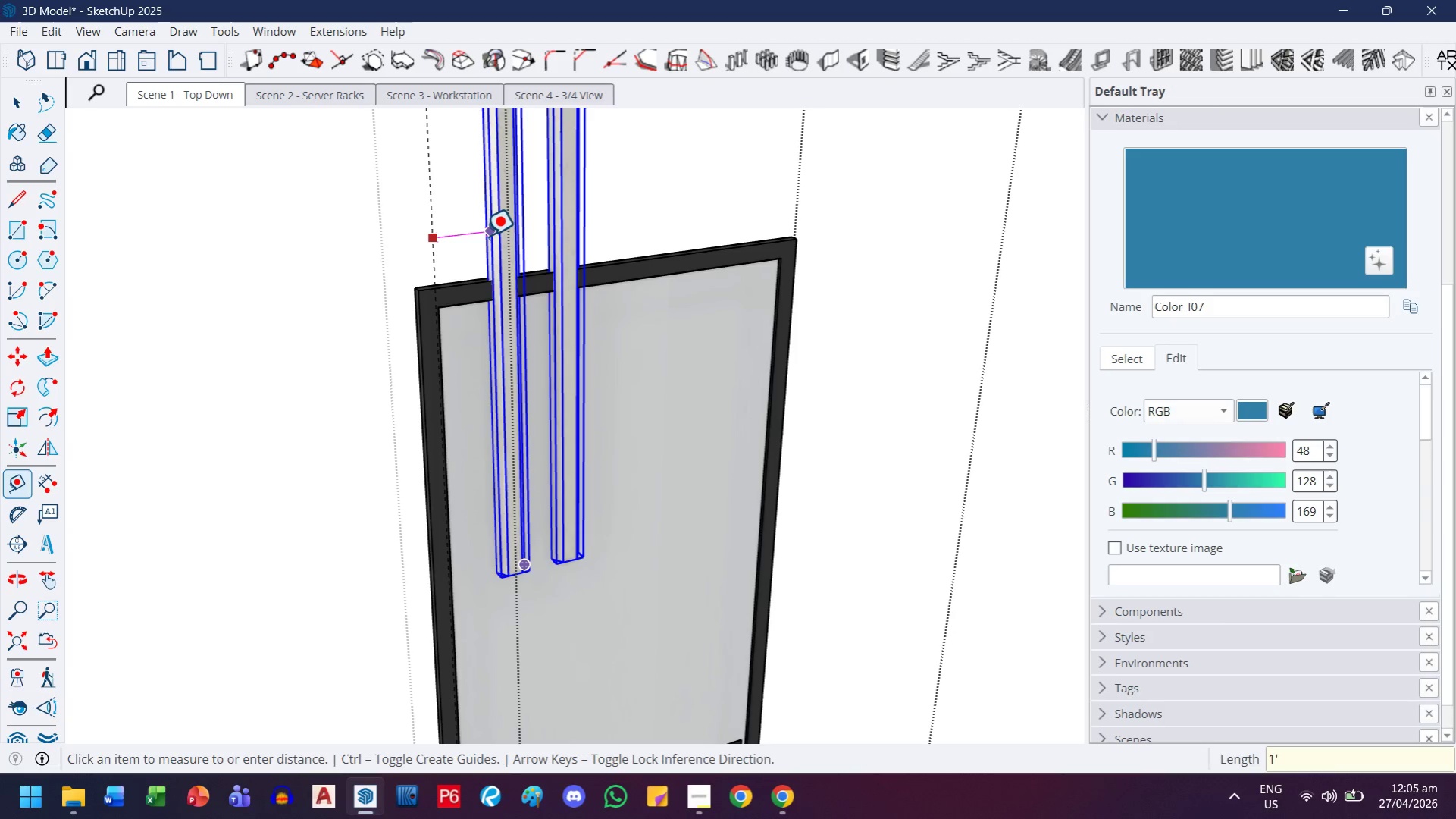 
key(Quote)
 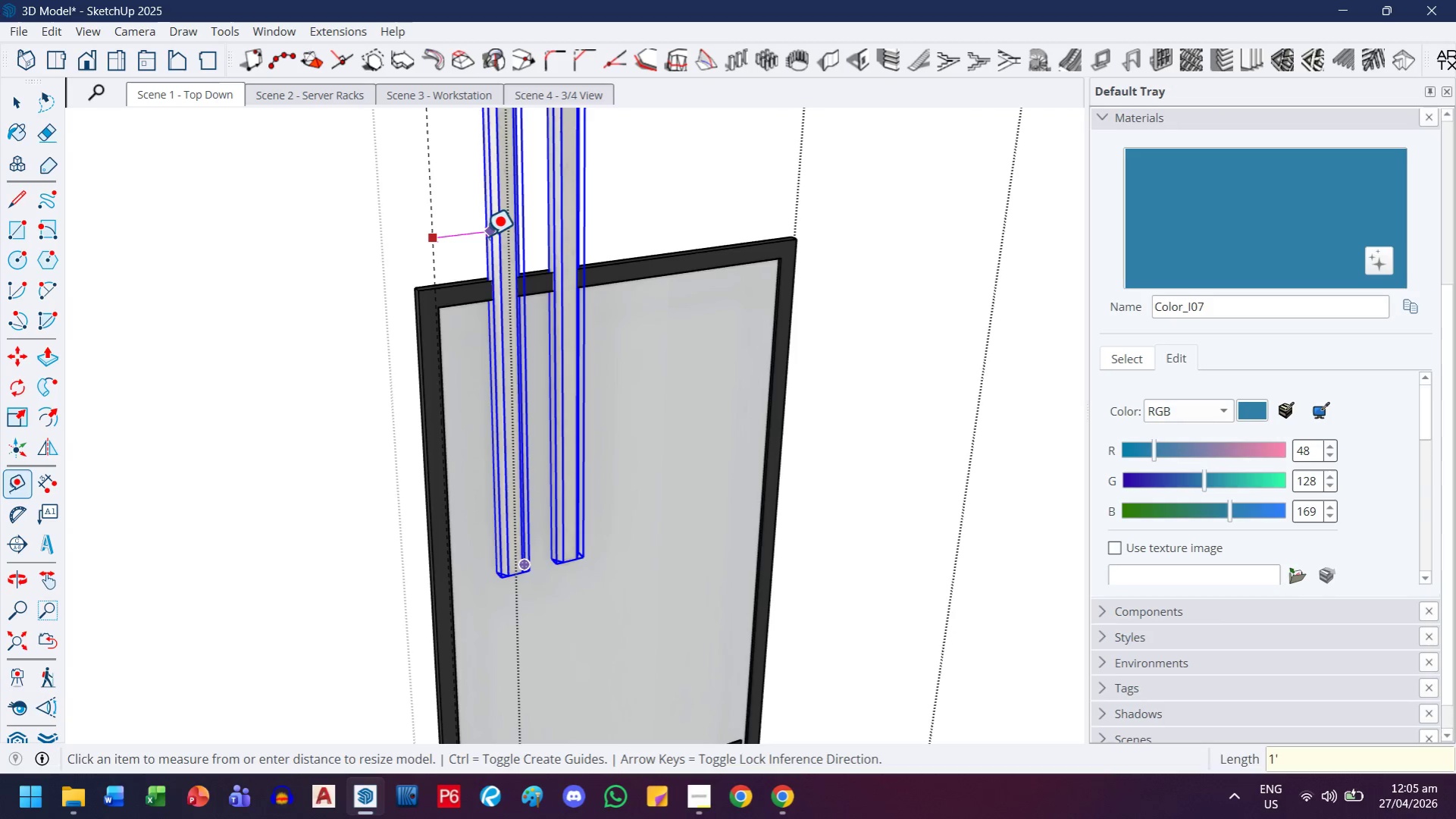 
key(Enter)
 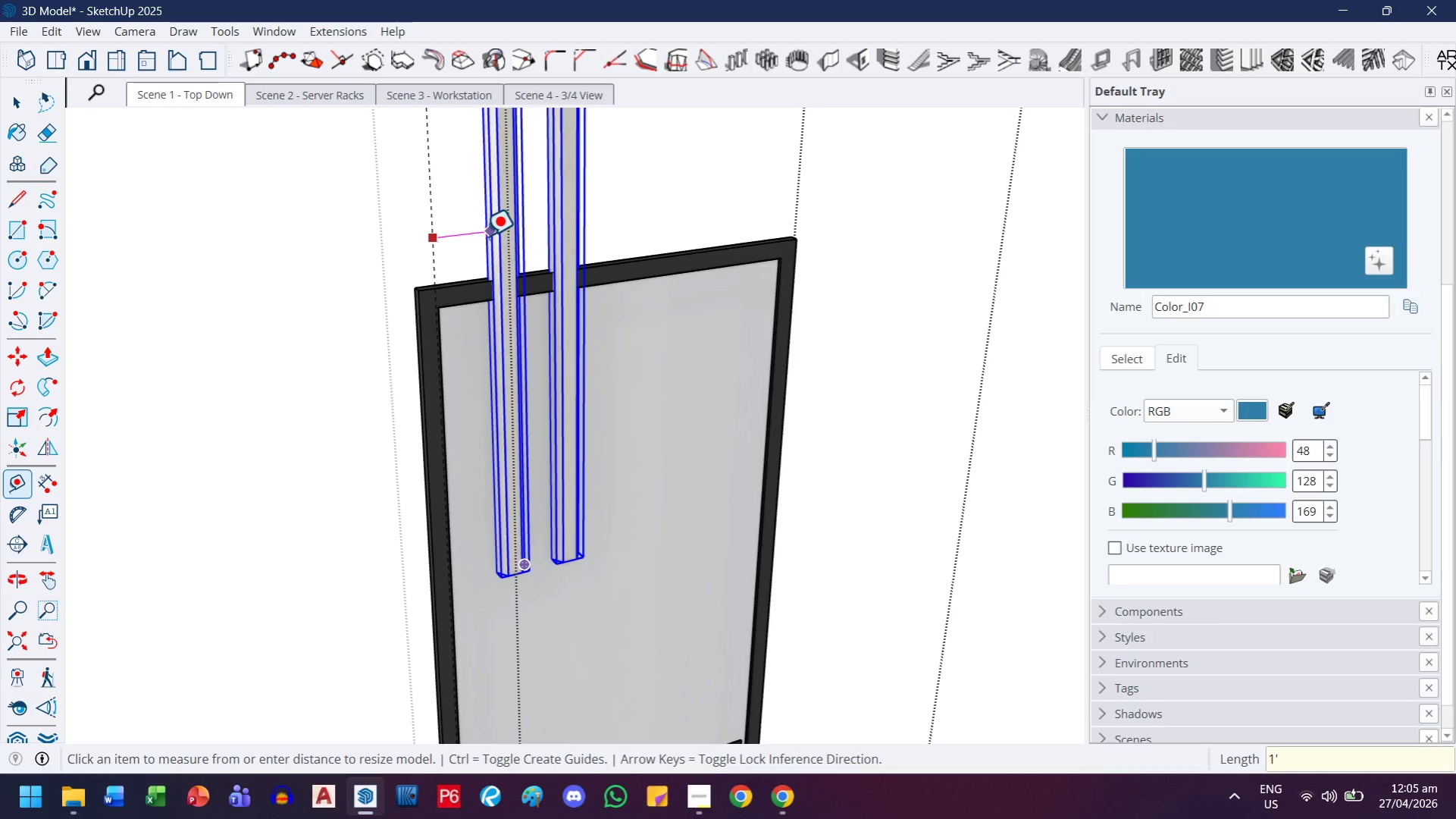 
scroll: coordinate [620, 447], scroll_direction: down, amount: 24.0
 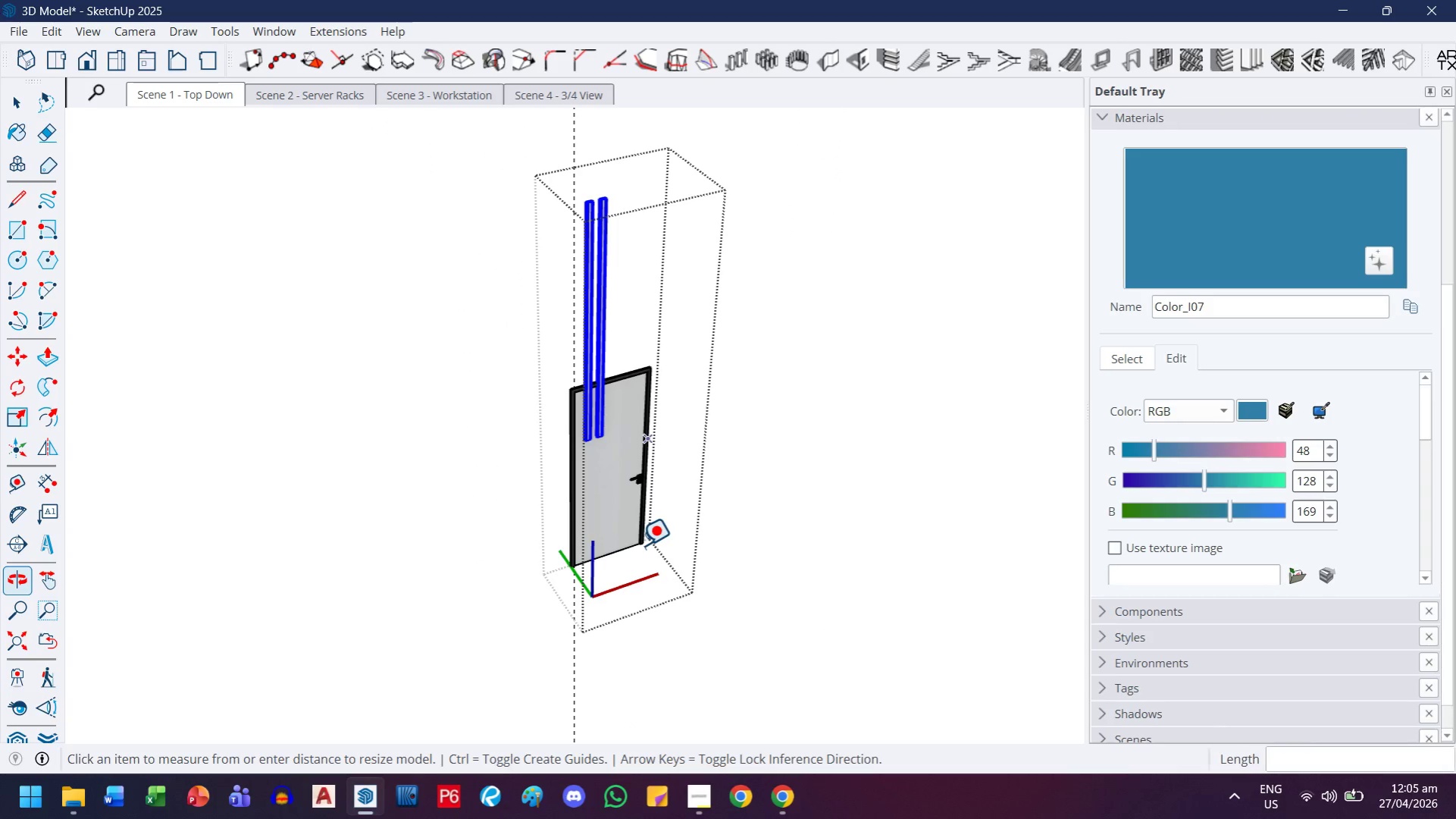 
scroll: coordinate [638, 232], scroll_direction: up, amount: 6.0
 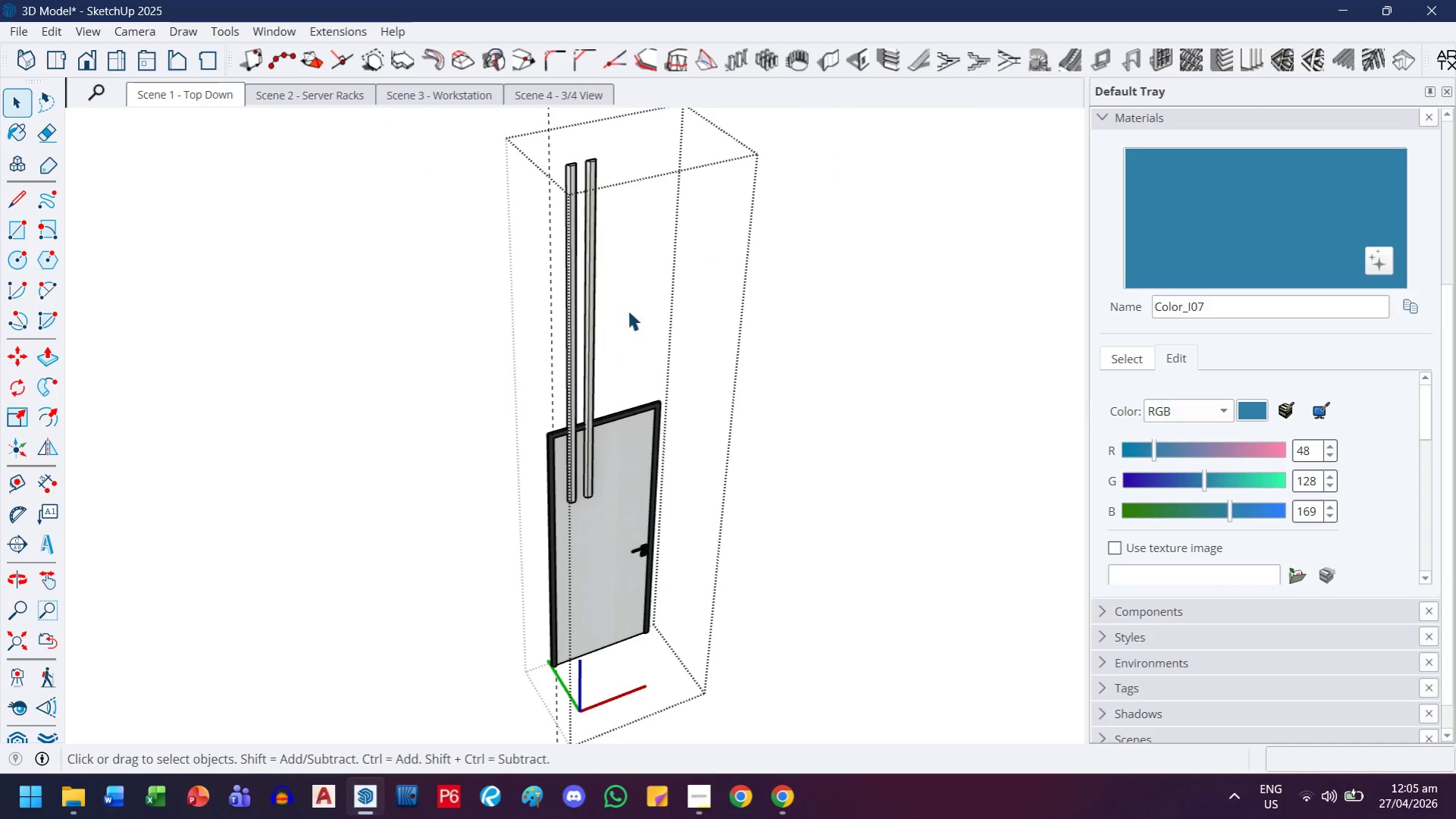 
left_click_drag(start_coordinate=[634, 297], to_coordinate=[524, 324])
 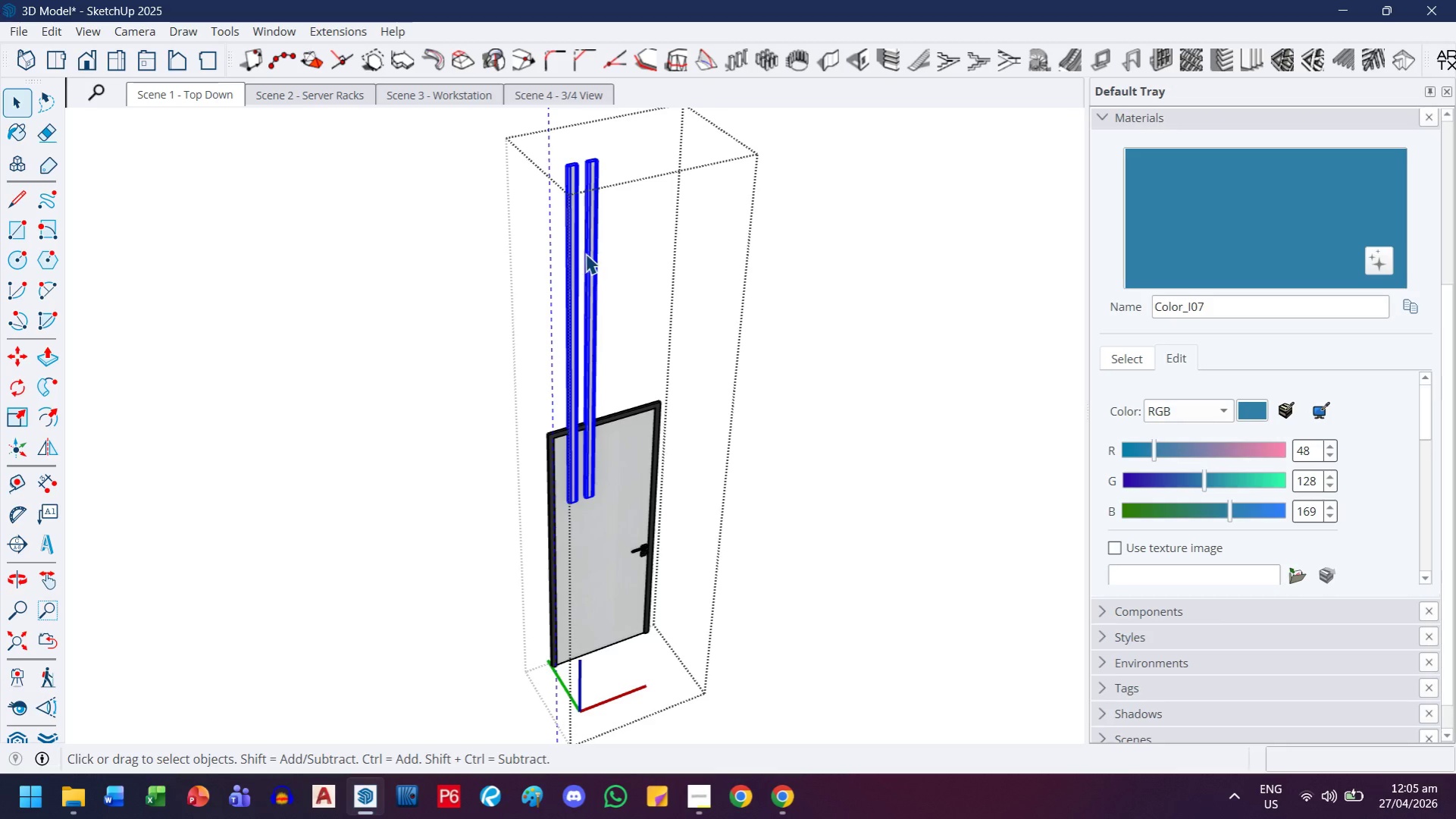 
scroll: coordinate [589, 245], scroll_direction: up, amount: 3.0
 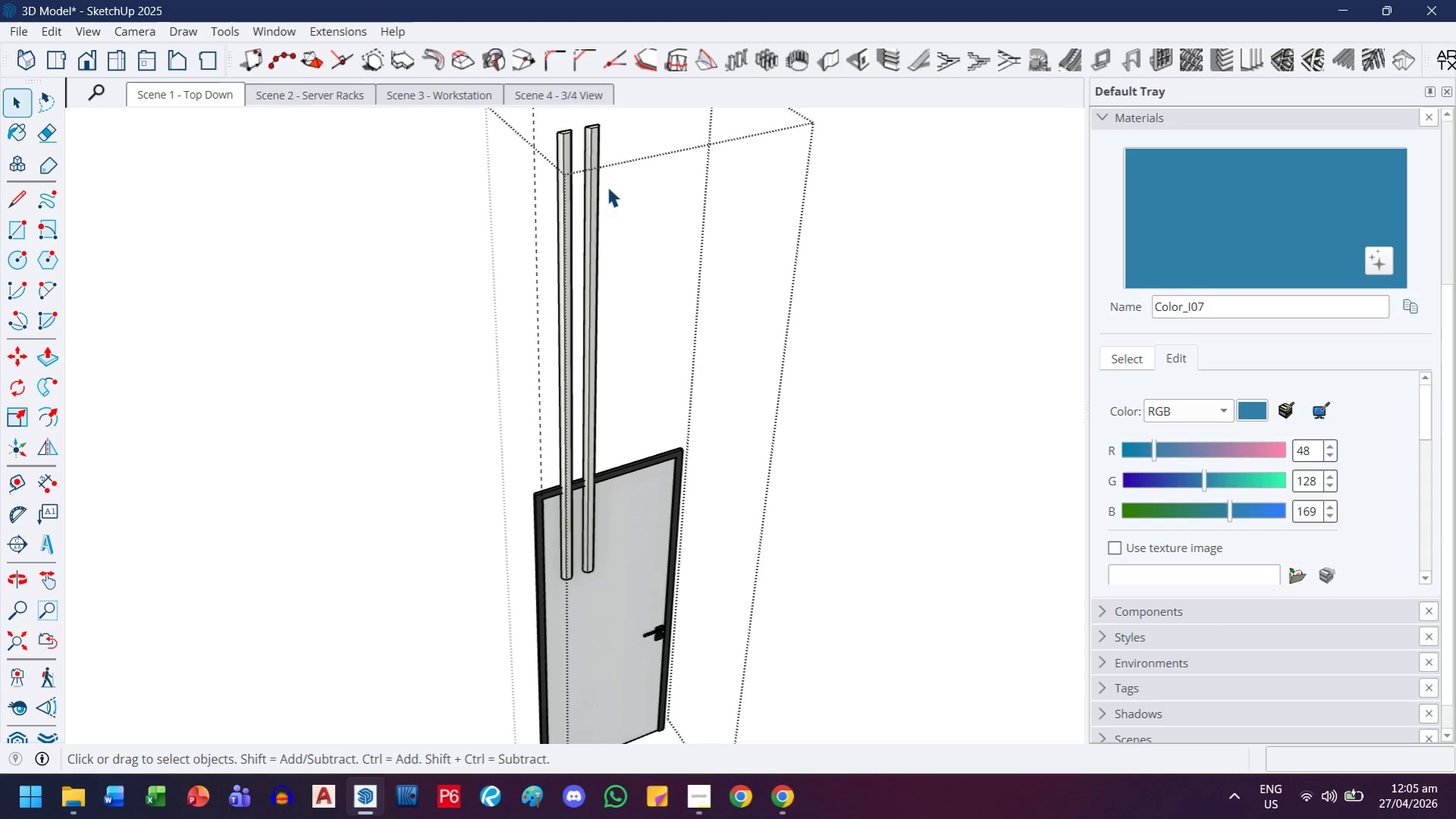 
left_click_drag(start_coordinate=[627, 155], to_coordinate=[559, 247])
 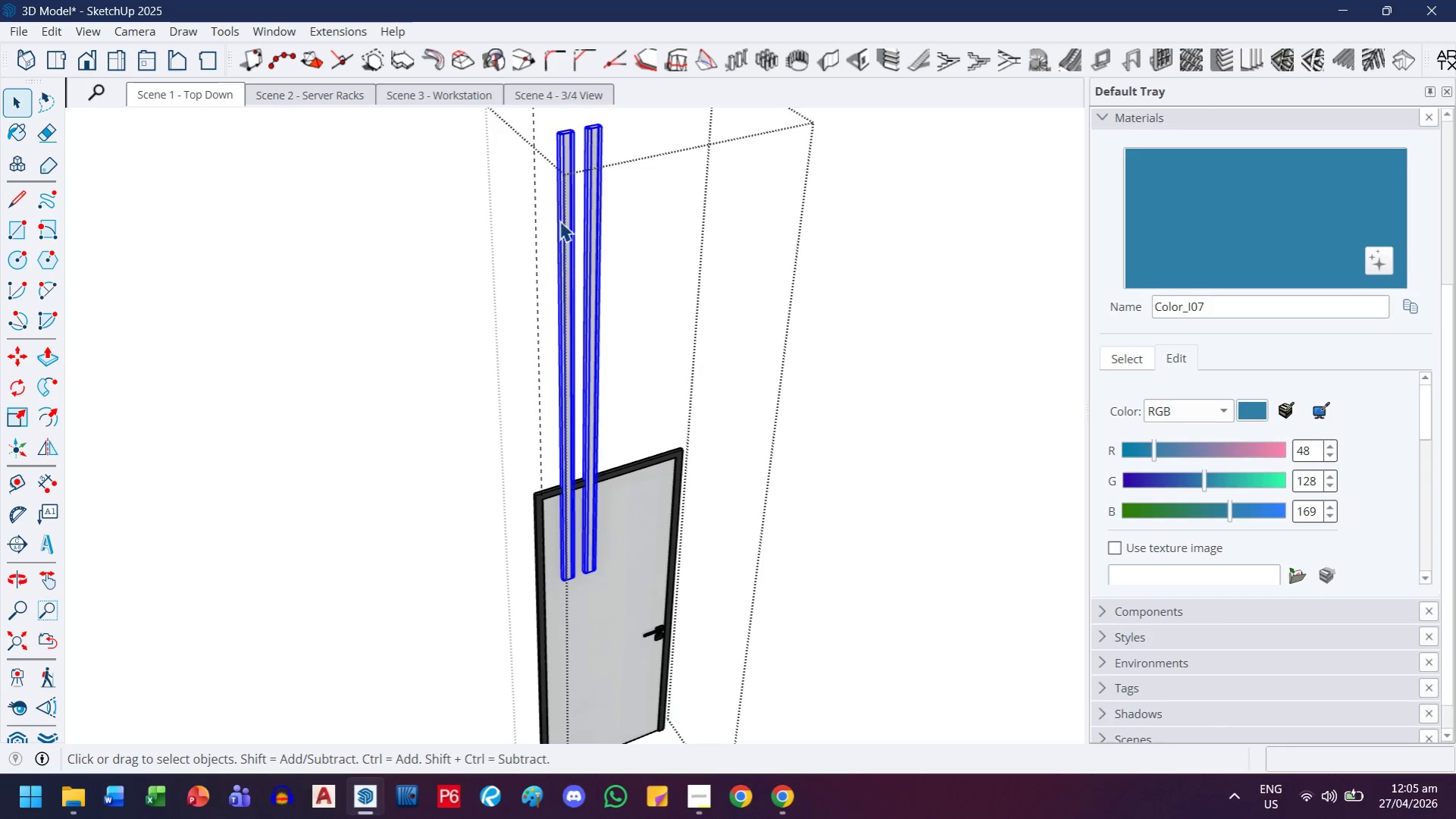 
key(M)
 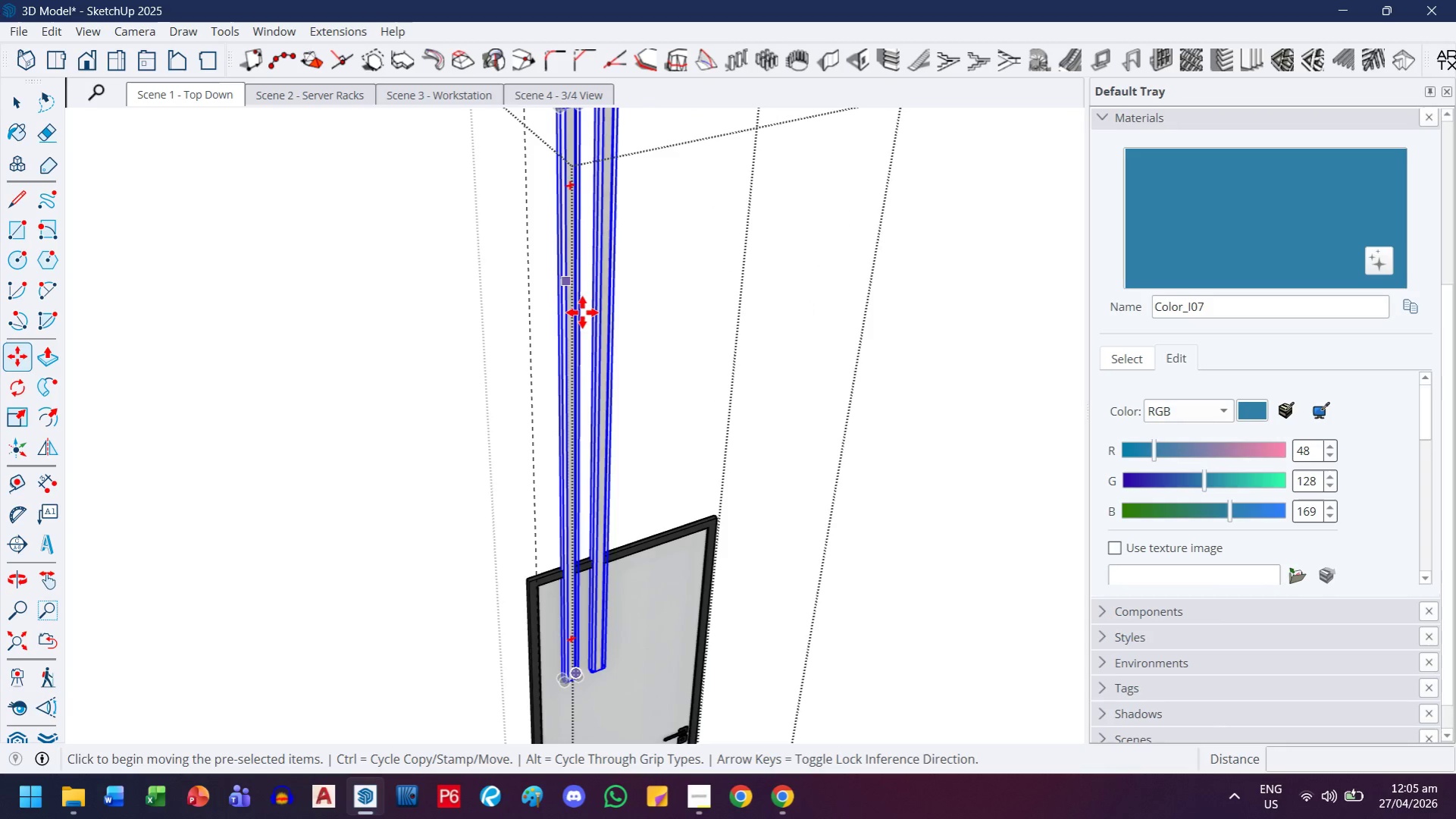 
scroll: coordinate [559, 202], scroll_direction: up, amount: 3.0
 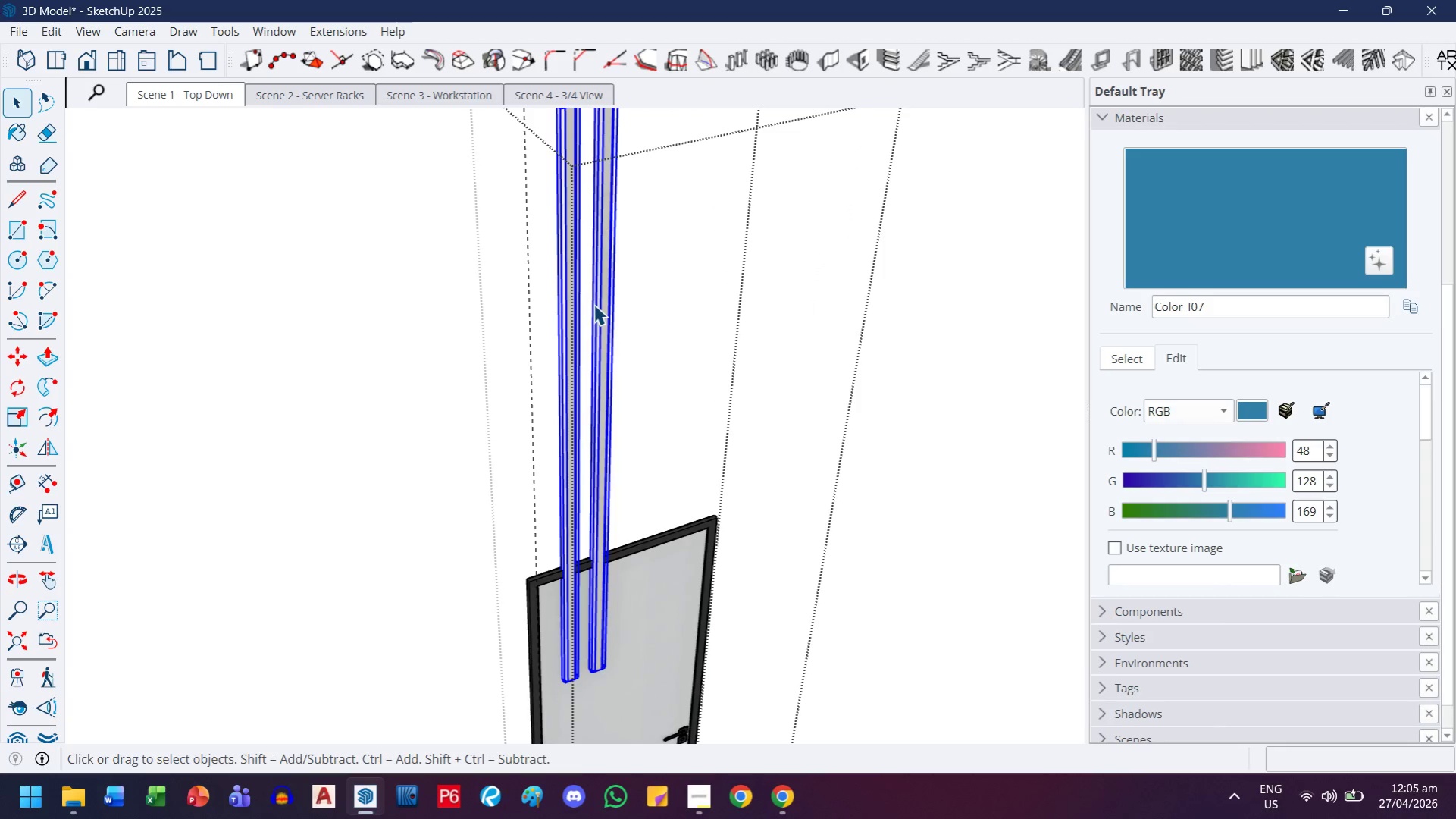 
key(H)
 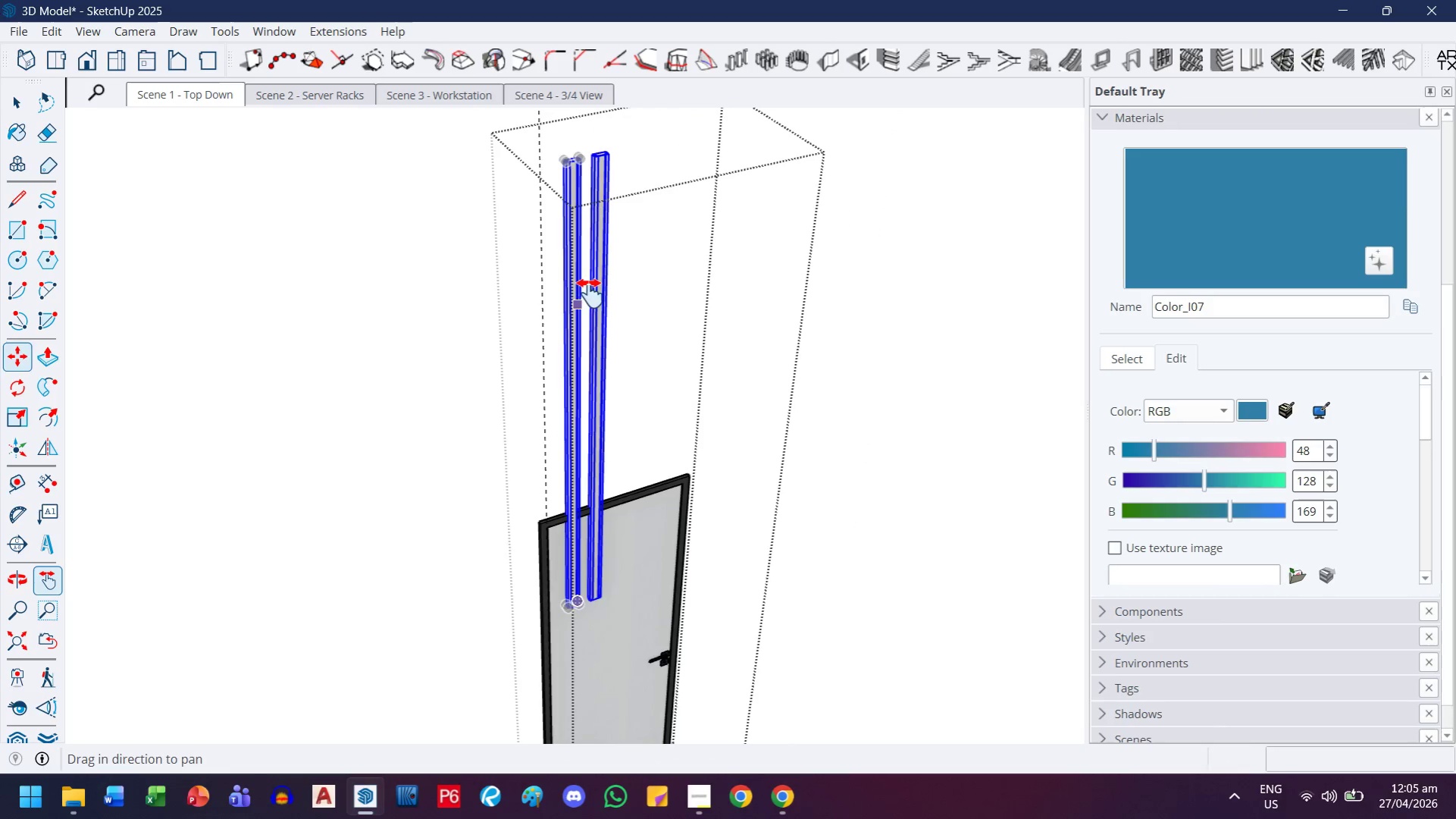 
left_click_drag(start_coordinate=[588, 276], to_coordinate=[590, 396])
 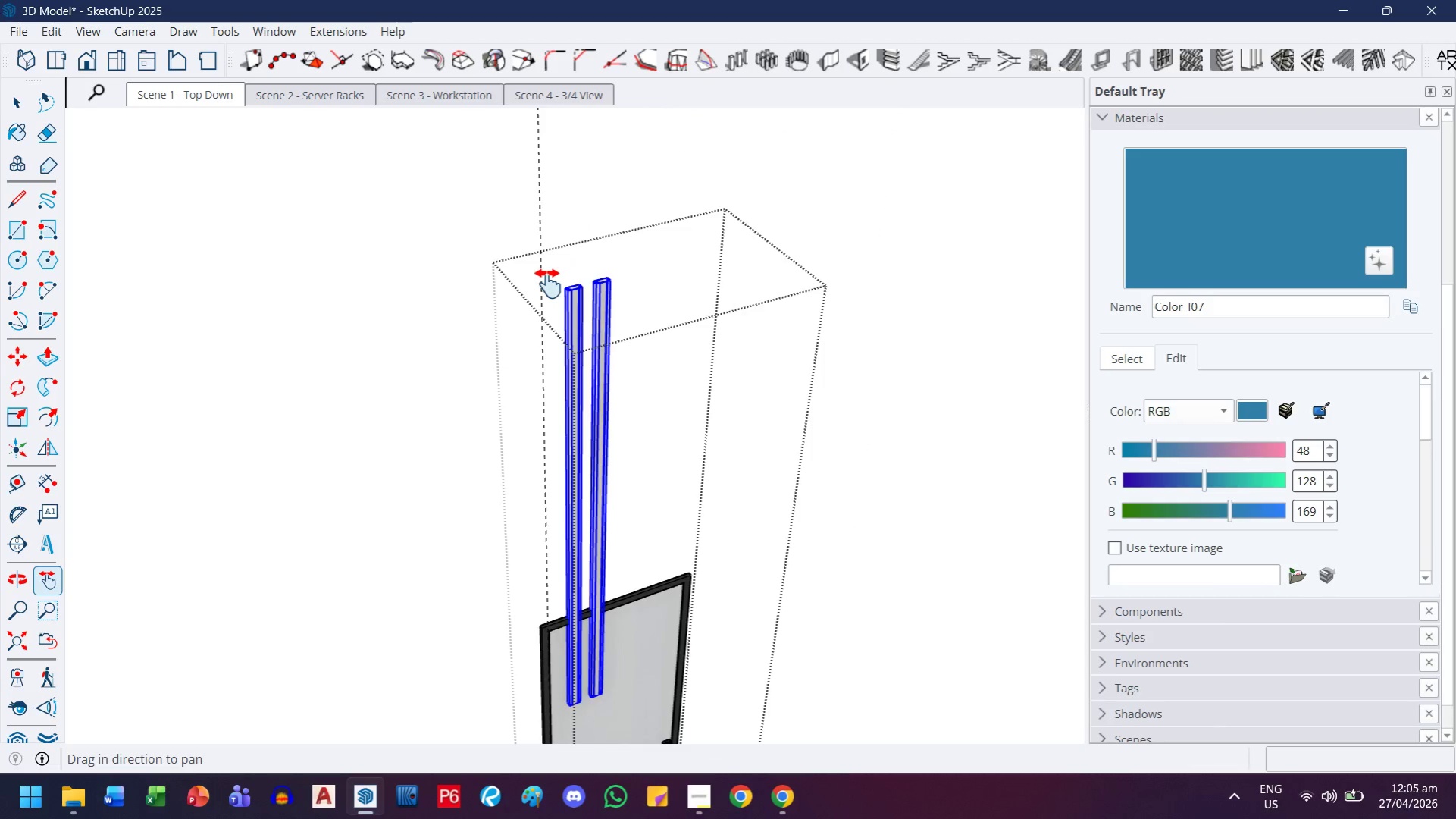 
scroll: coordinate [582, 312], scroll_direction: down, amount: 3.0
 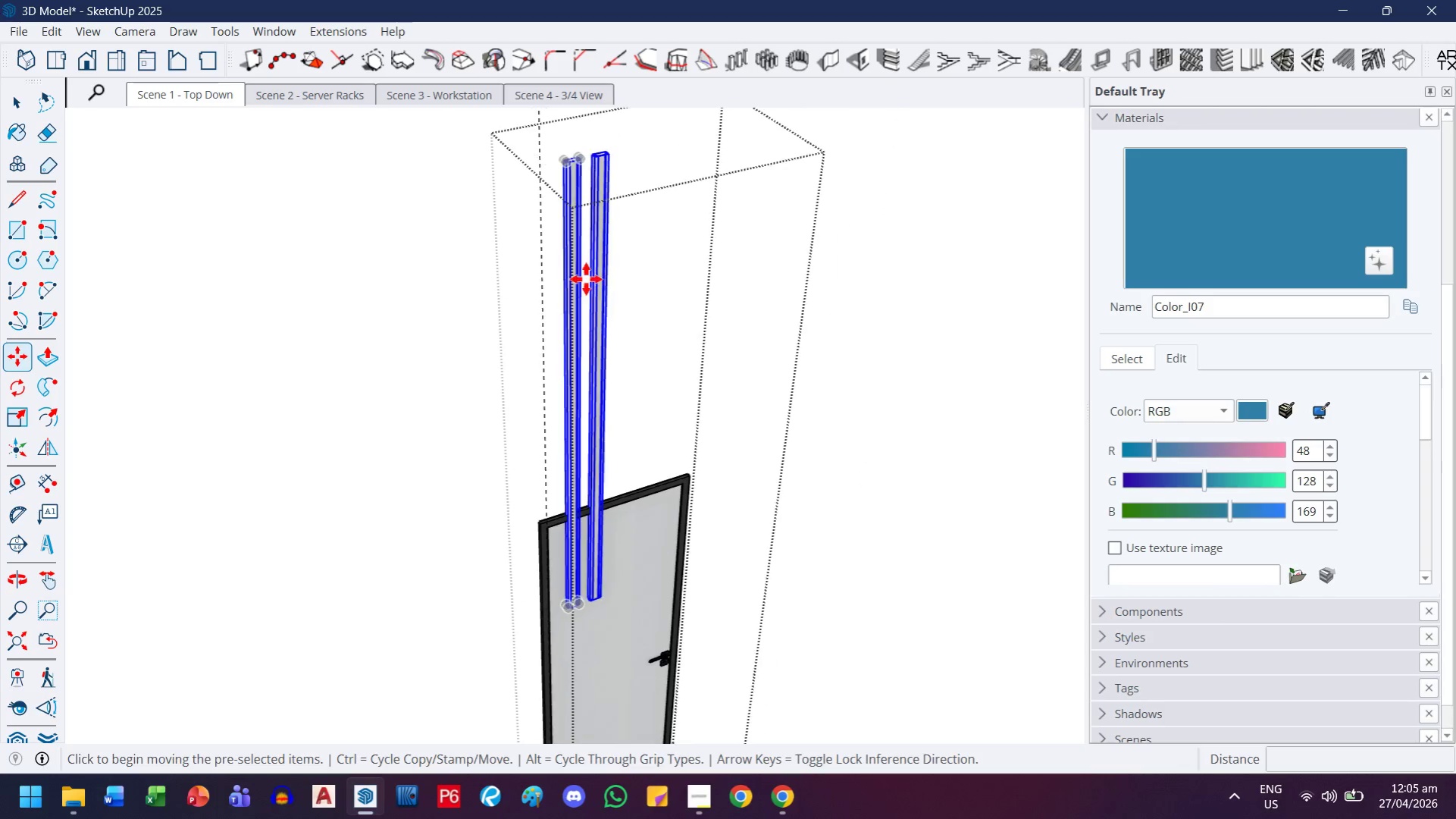 
key(Escape)
 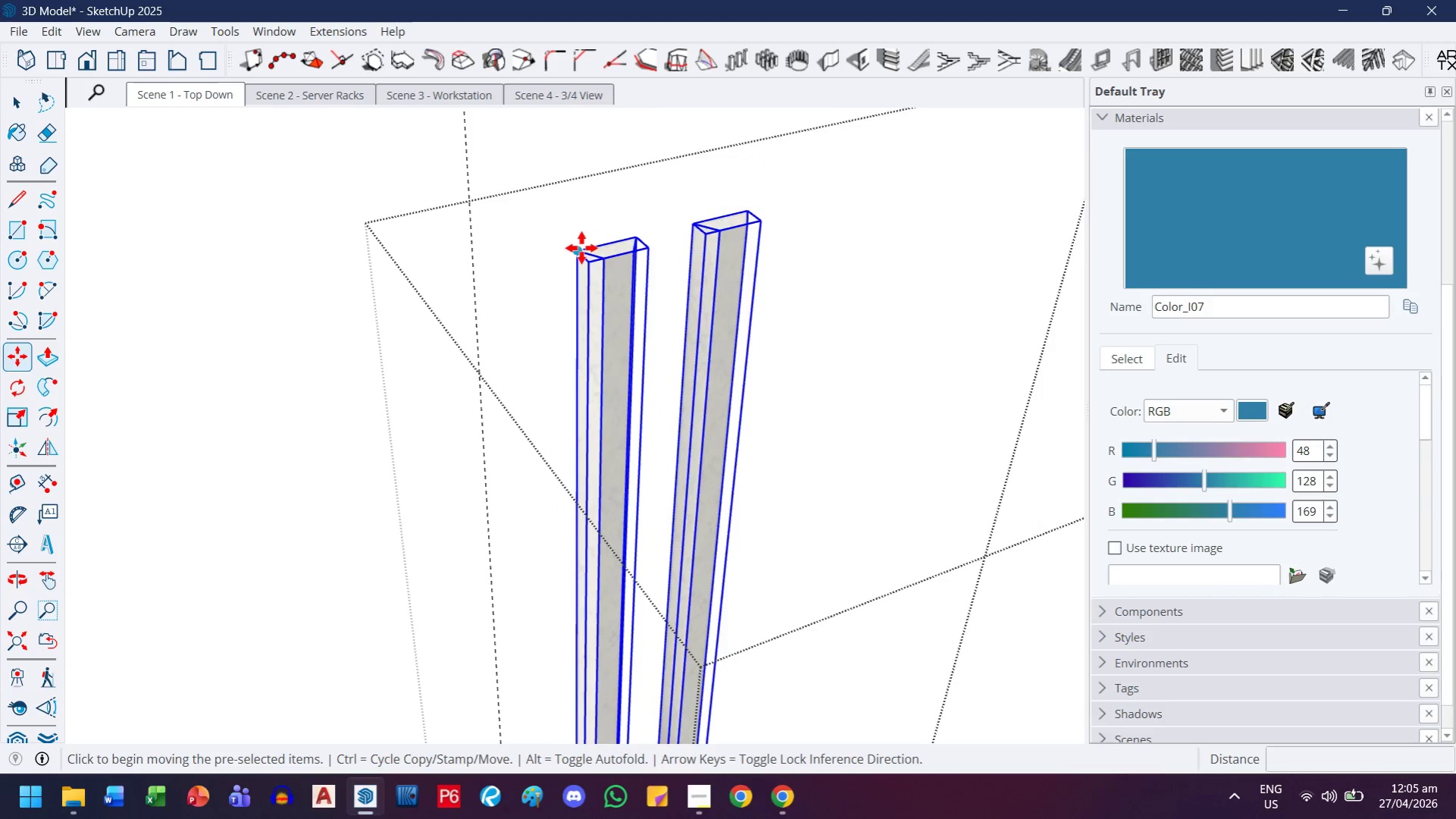 
scroll: coordinate [573, 313], scroll_direction: up, amount: 11.0
 